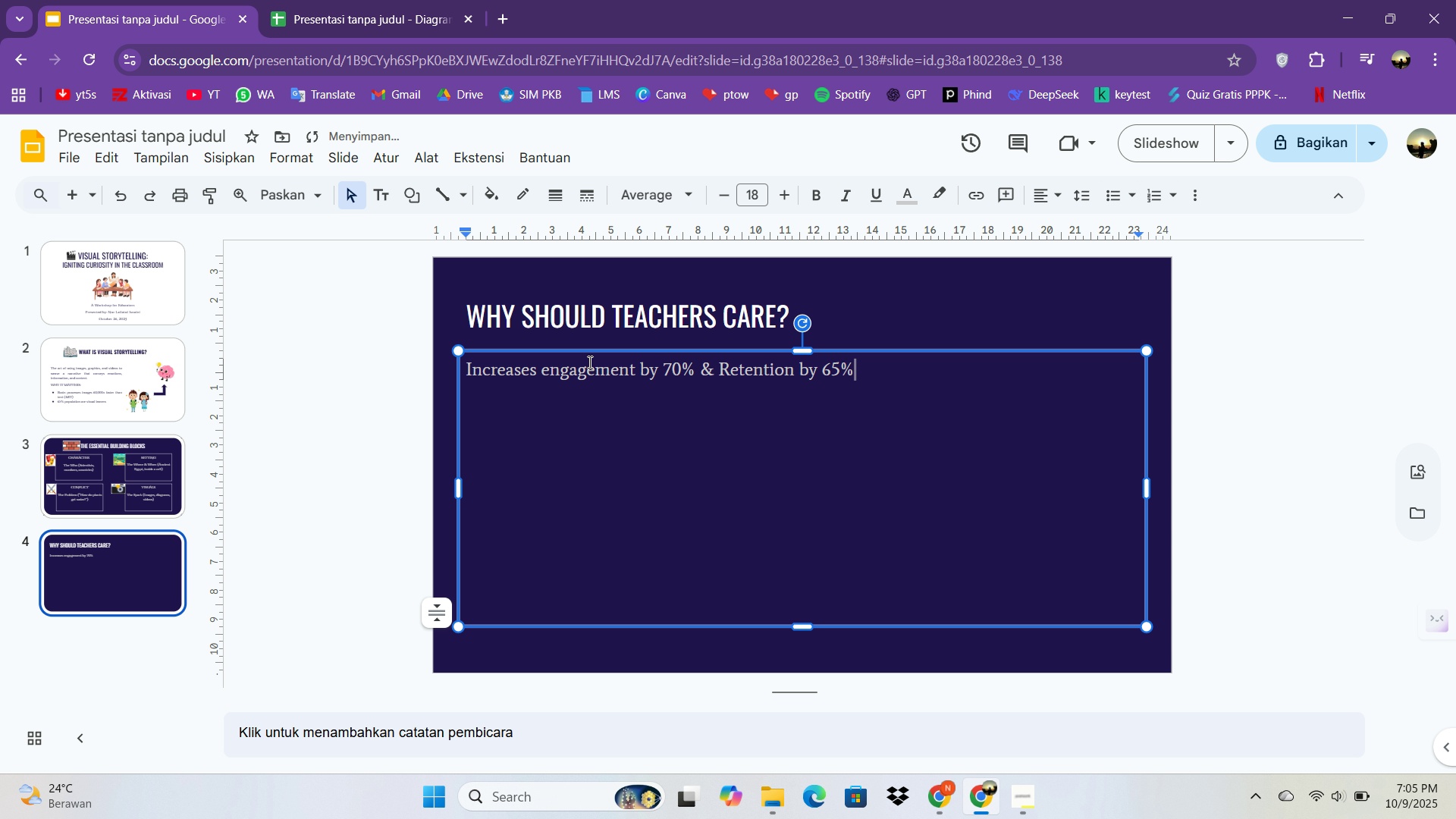 
left_click([585, 489])
 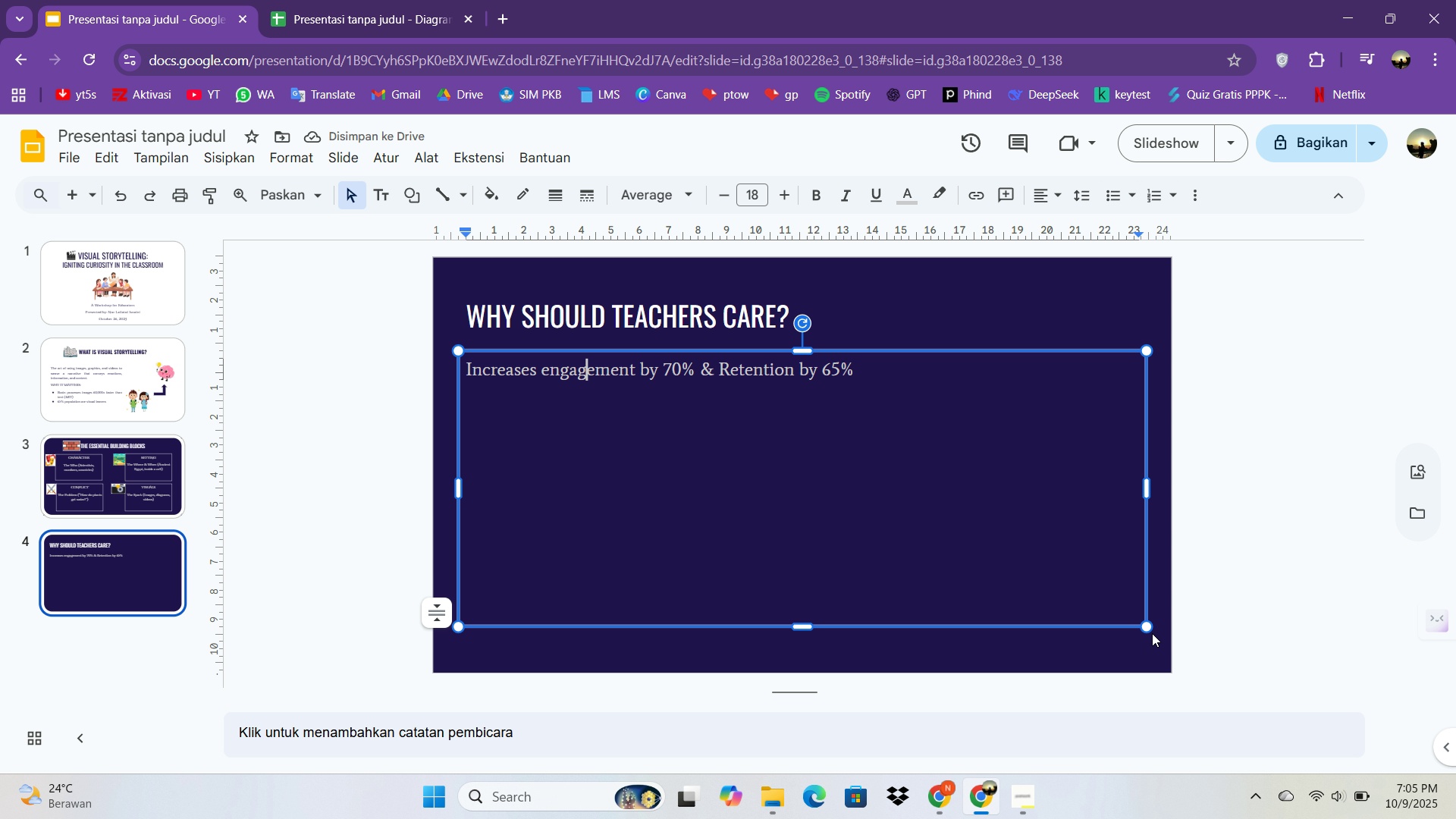 
left_click_drag(start_coordinate=[1148, 628], to_coordinate=[885, 409])
 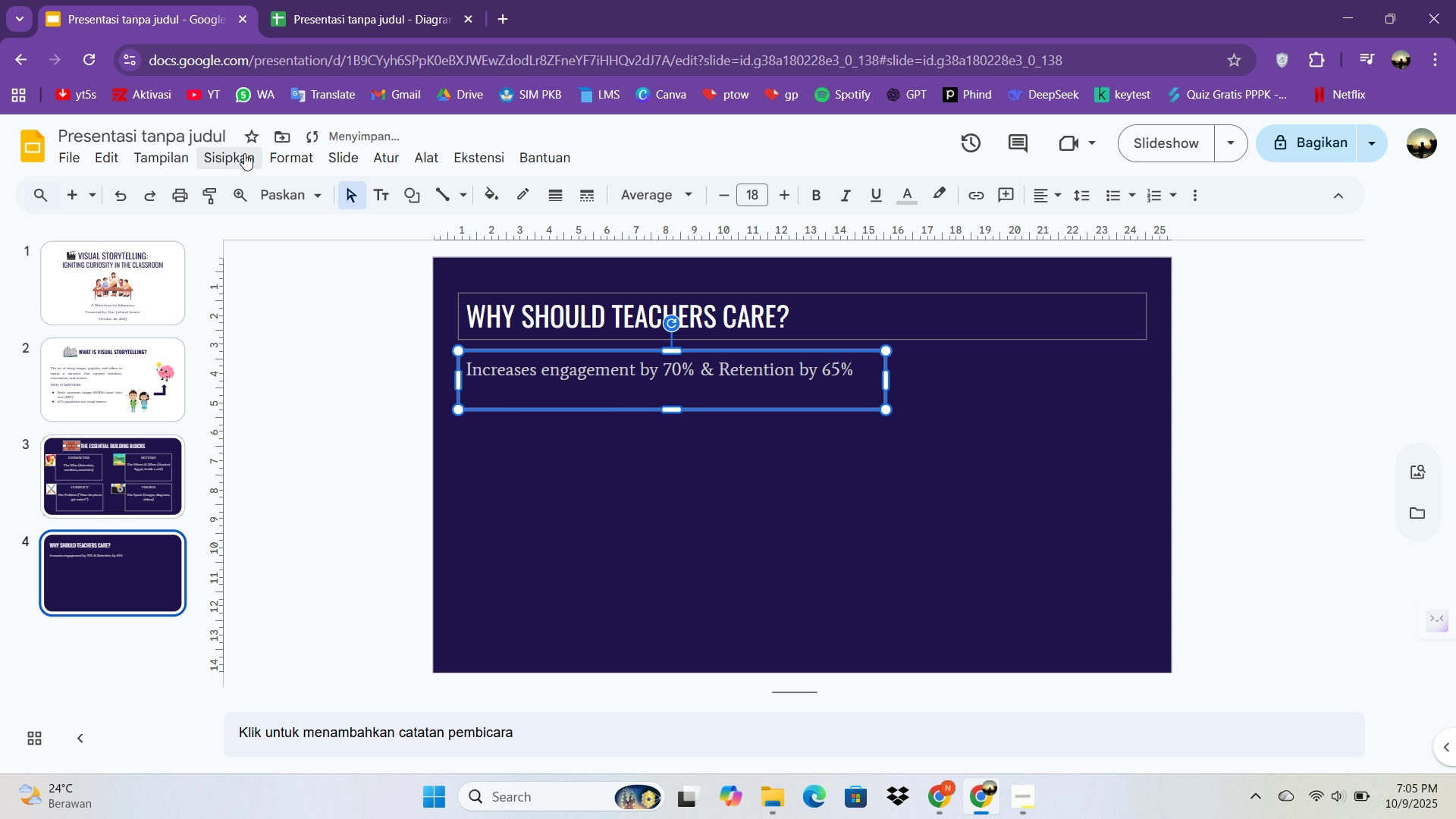 
left_click([238, 164])
 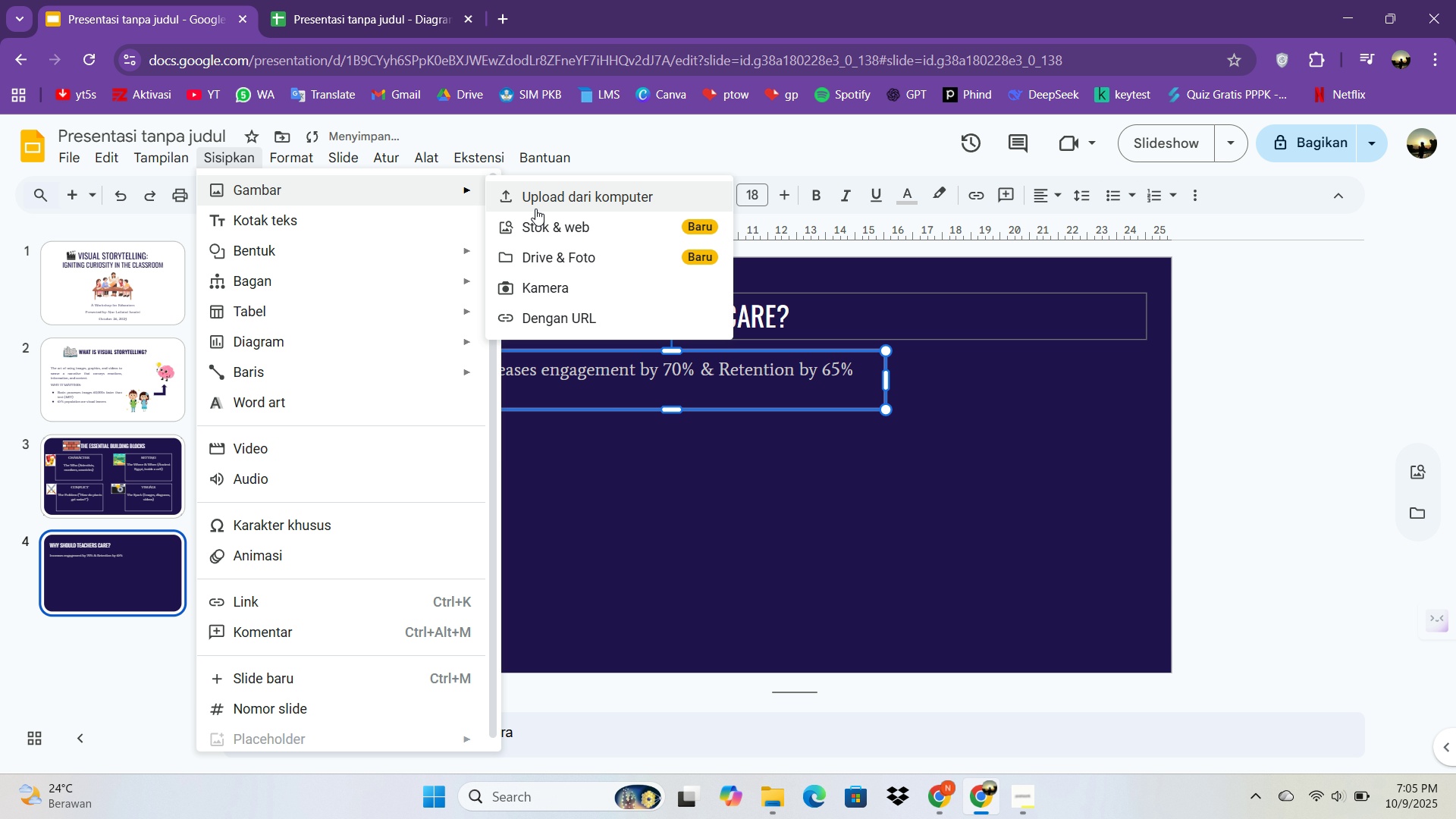 
left_click([535, 209])
 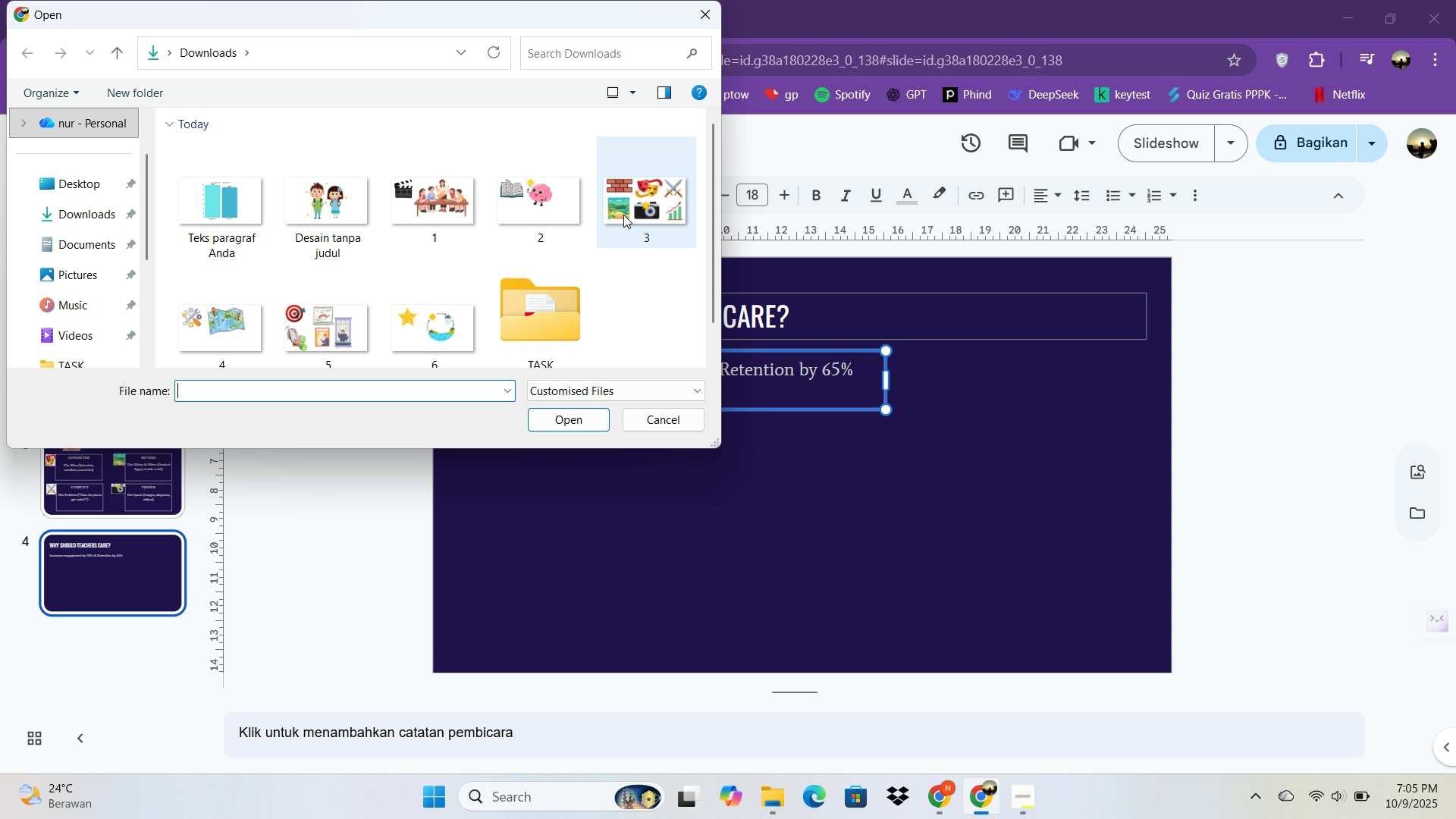 
left_click([633, 215])
 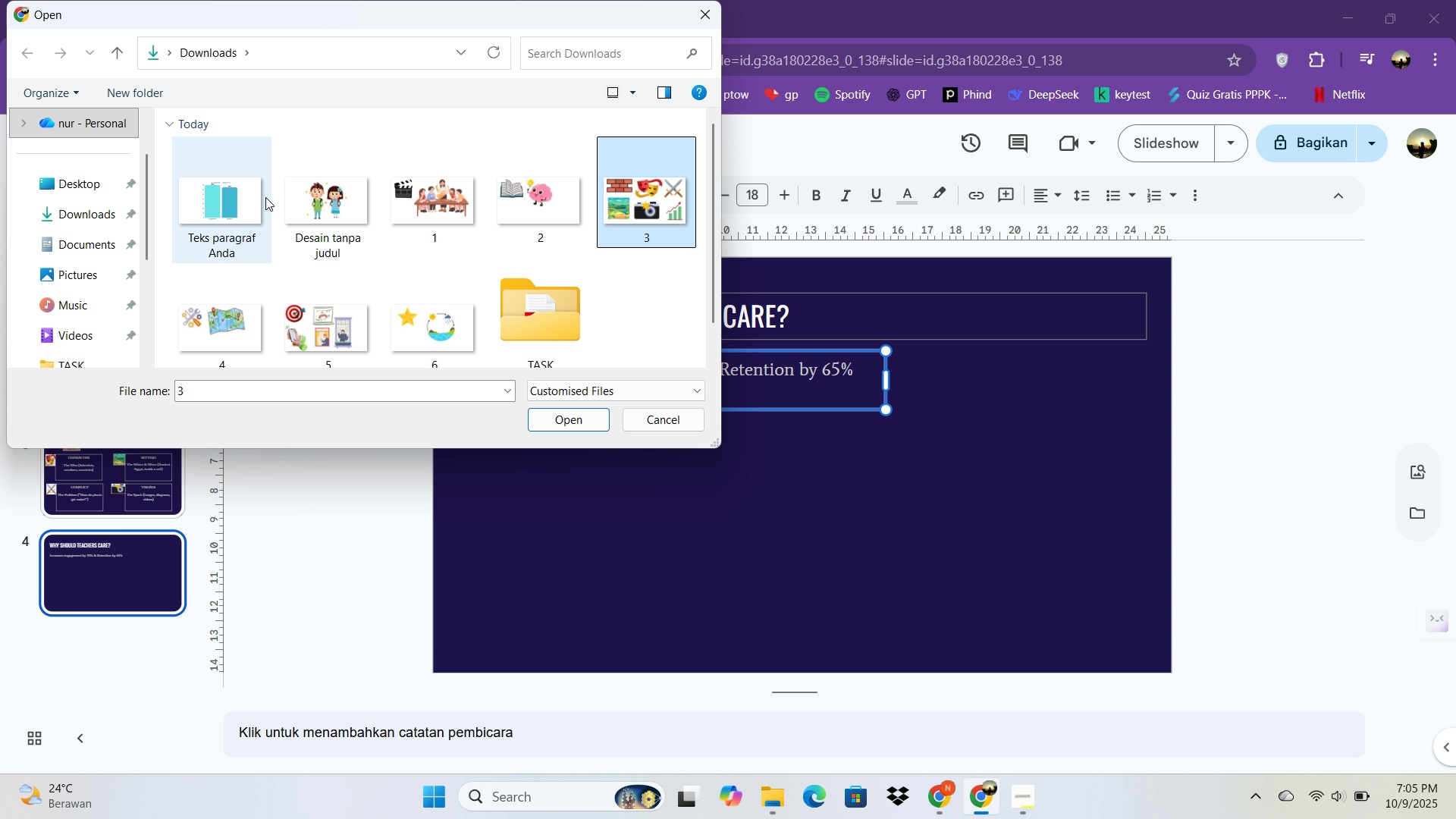 
hold_key(key=ControlLeft, duration=0.41)
left_click([239, 199])
 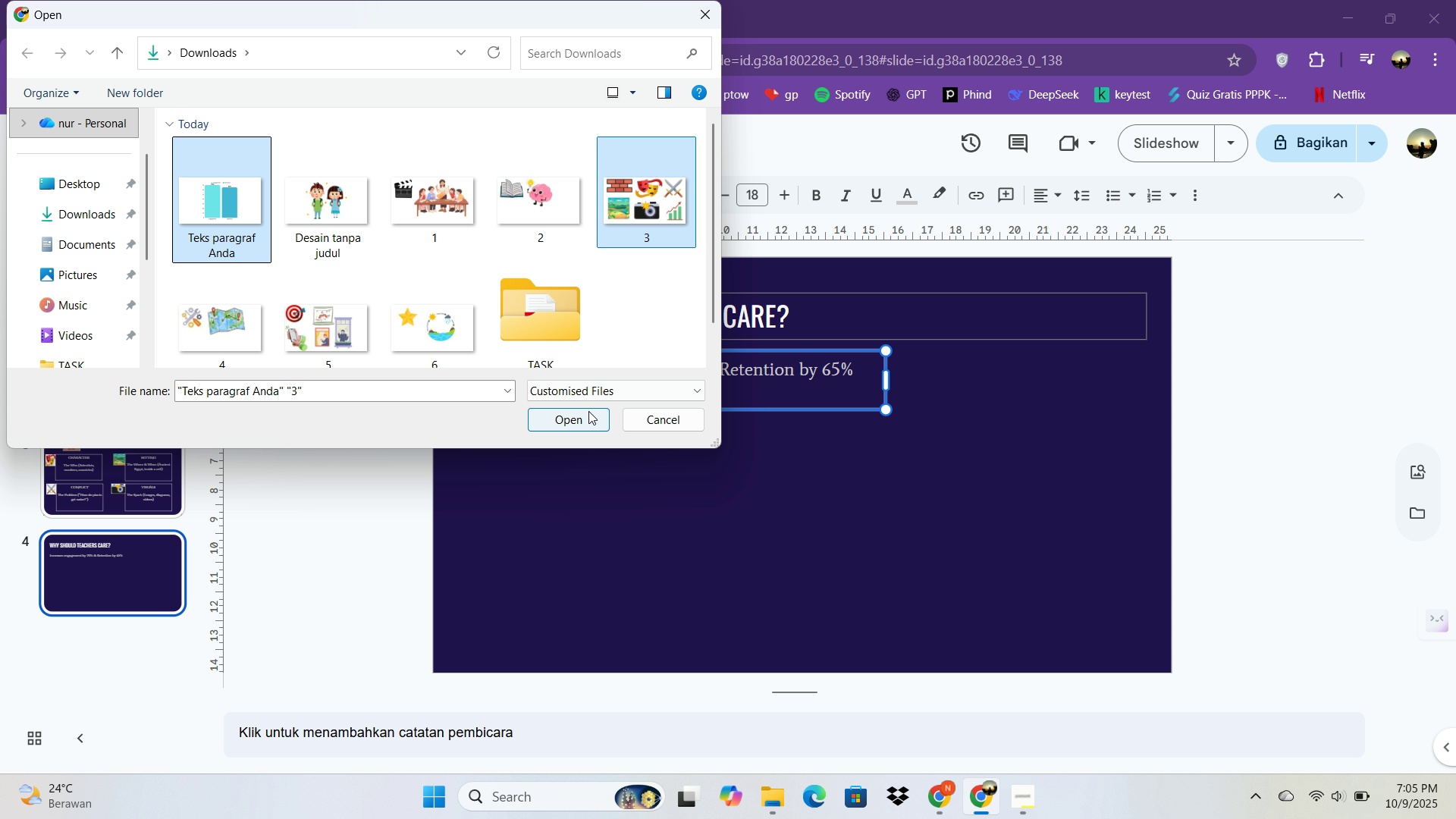 
left_click([588, 411])
 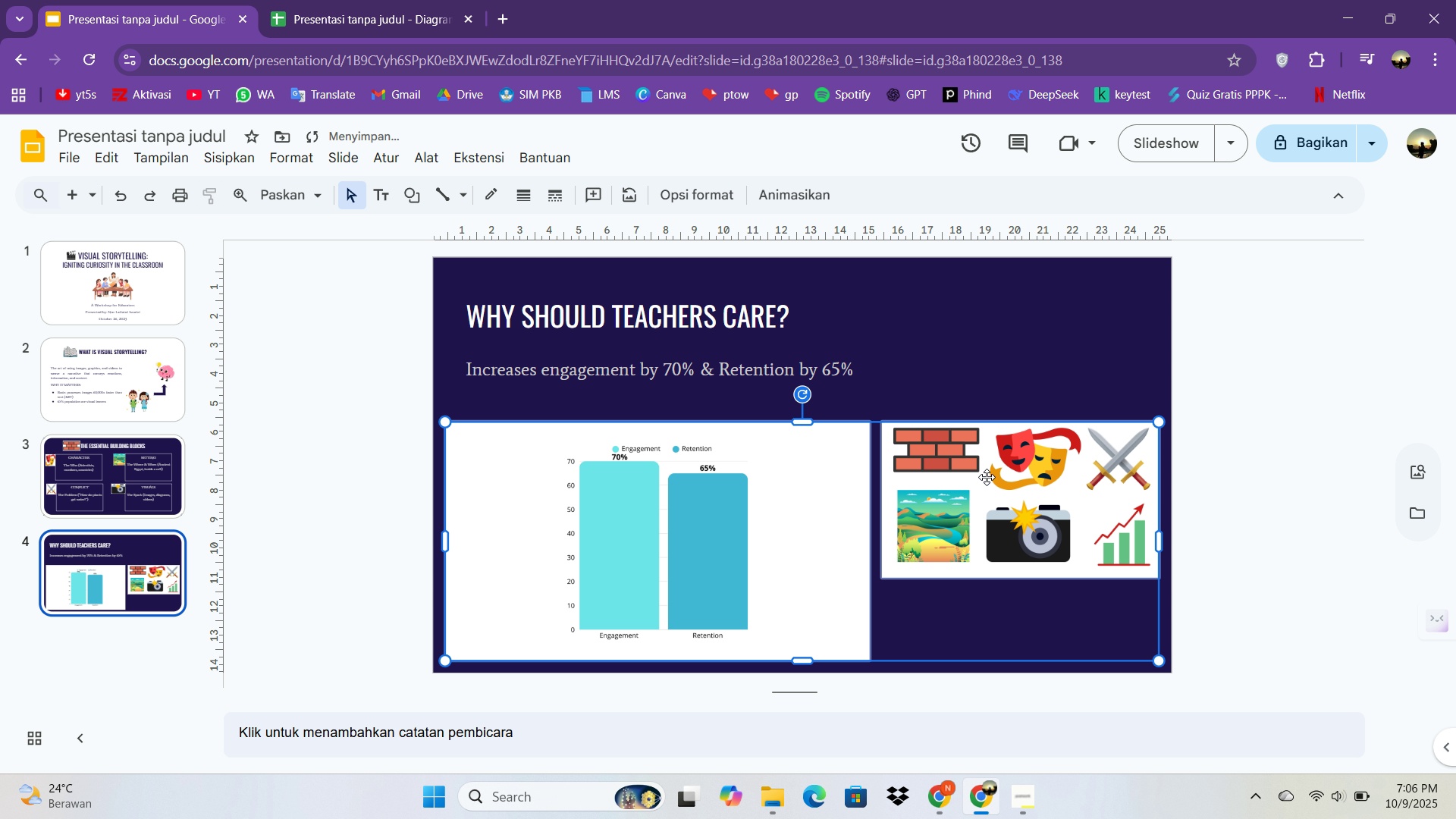 
left_click([987, 477])
 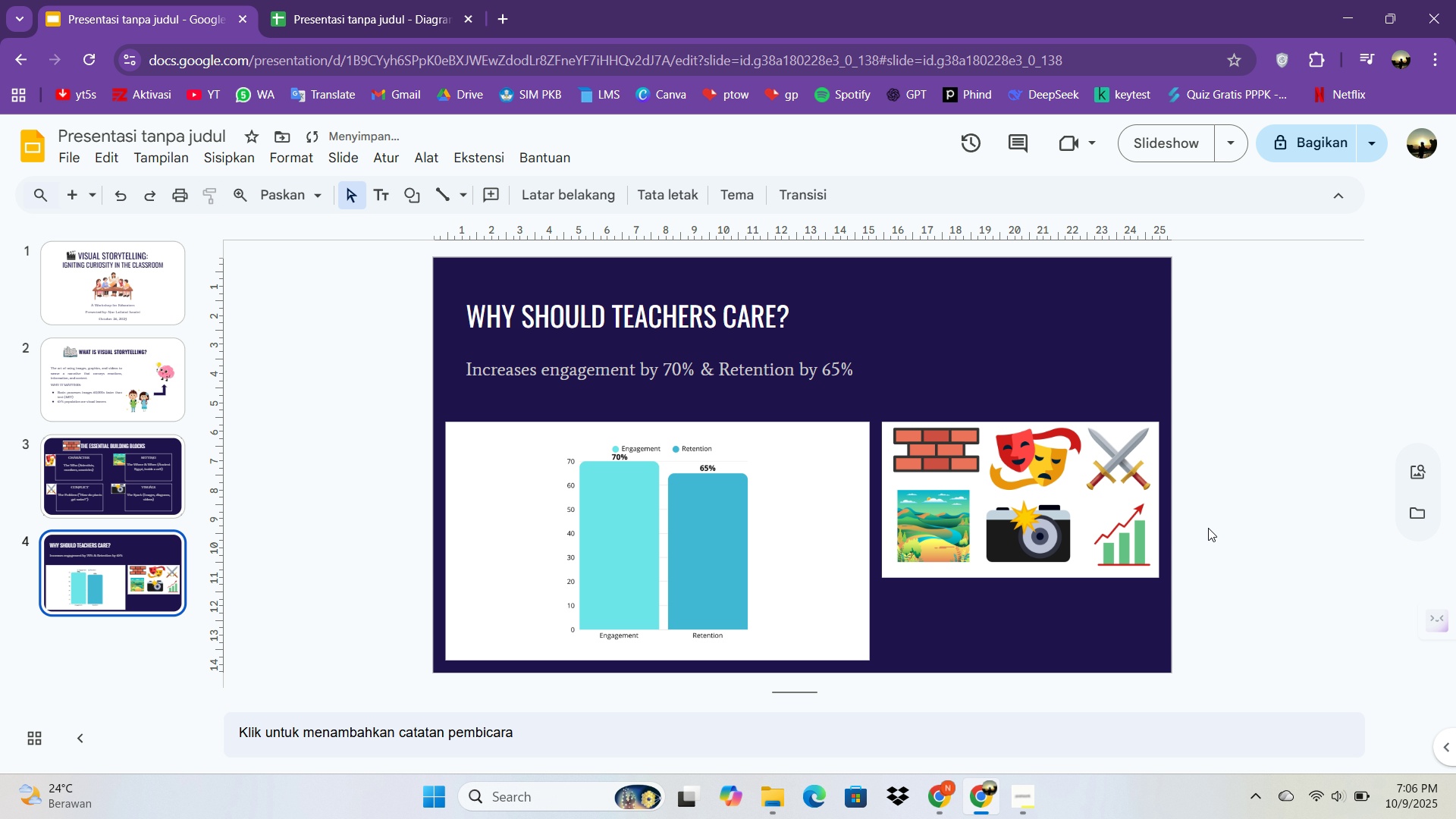 
double_click([1070, 532])
 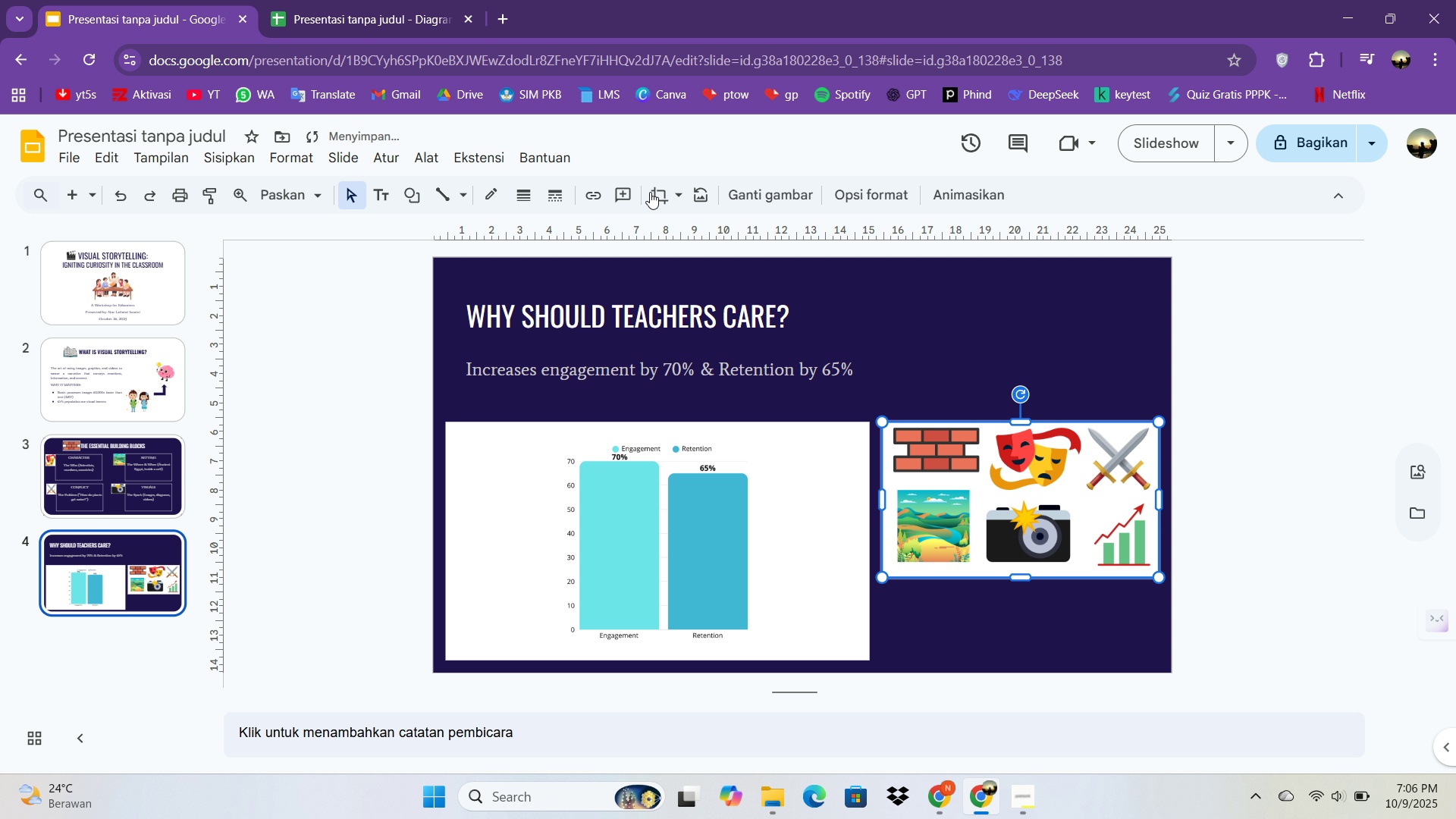 
left_click([654, 192])
 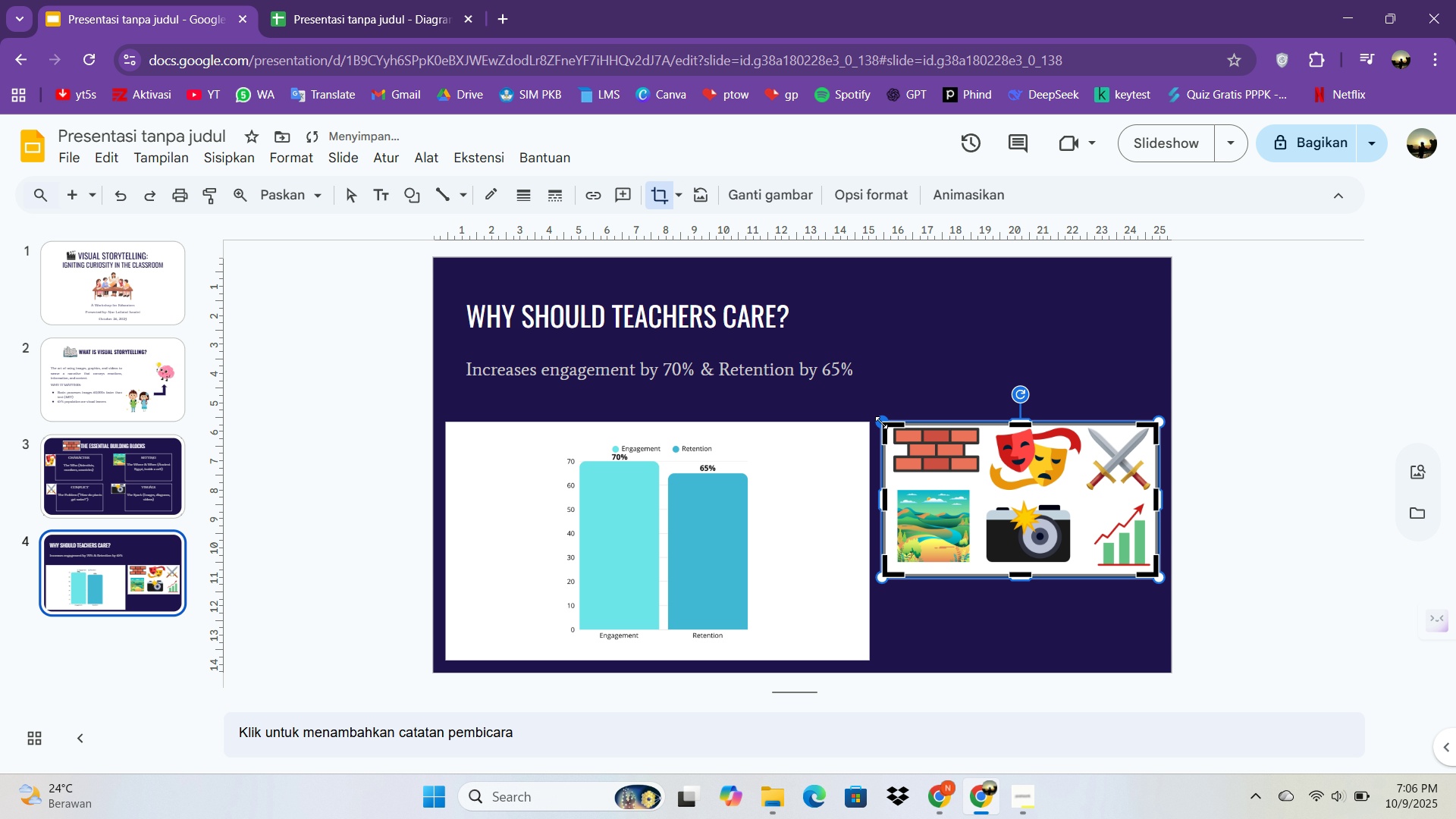 
left_click_drag(start_coordinate=[883, 422], to_coordinate=[1090, 500])
 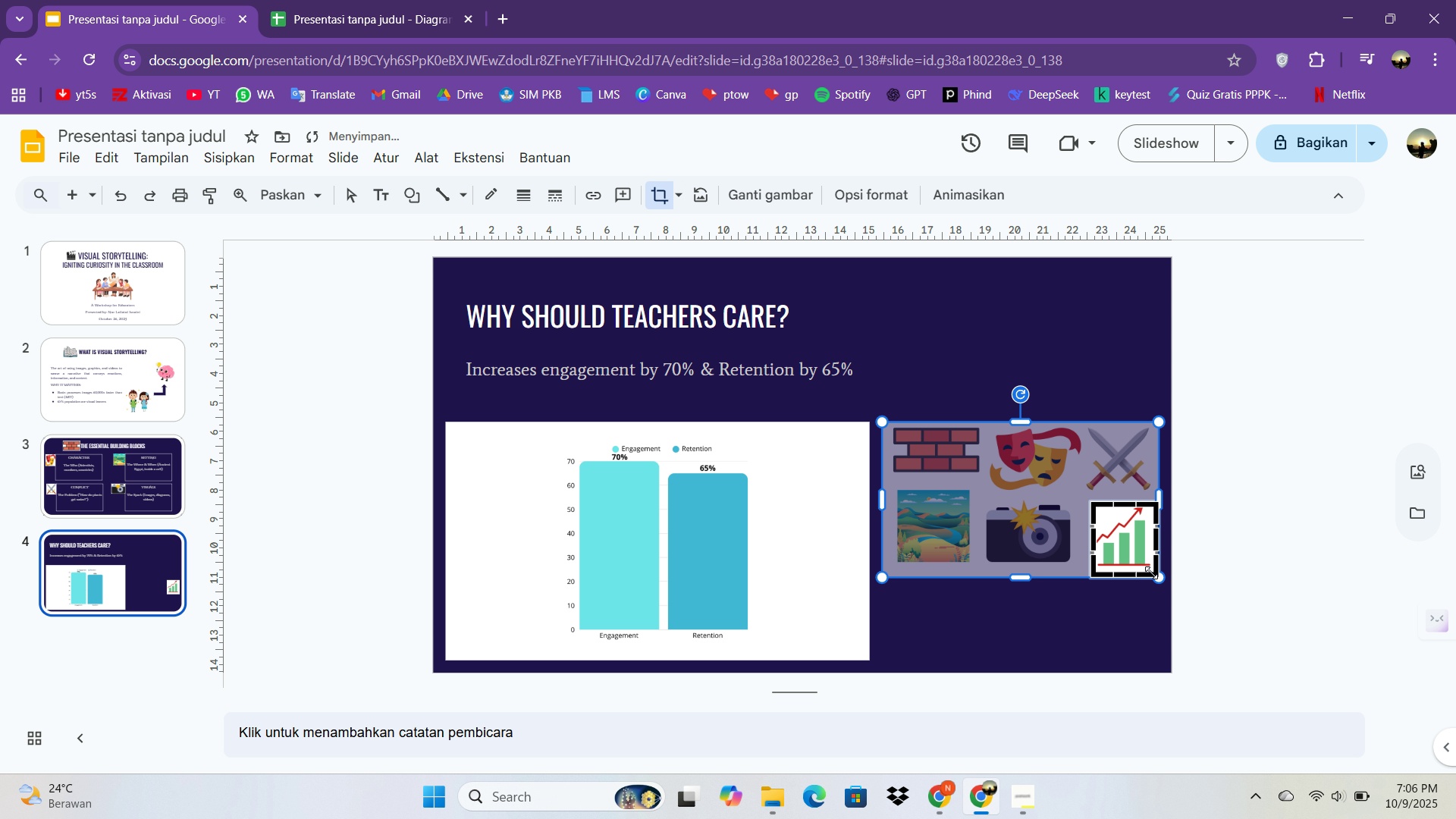 
left_click_drag(start_coordinate=[1153, 573], to_coordinate=[1151, 567])
 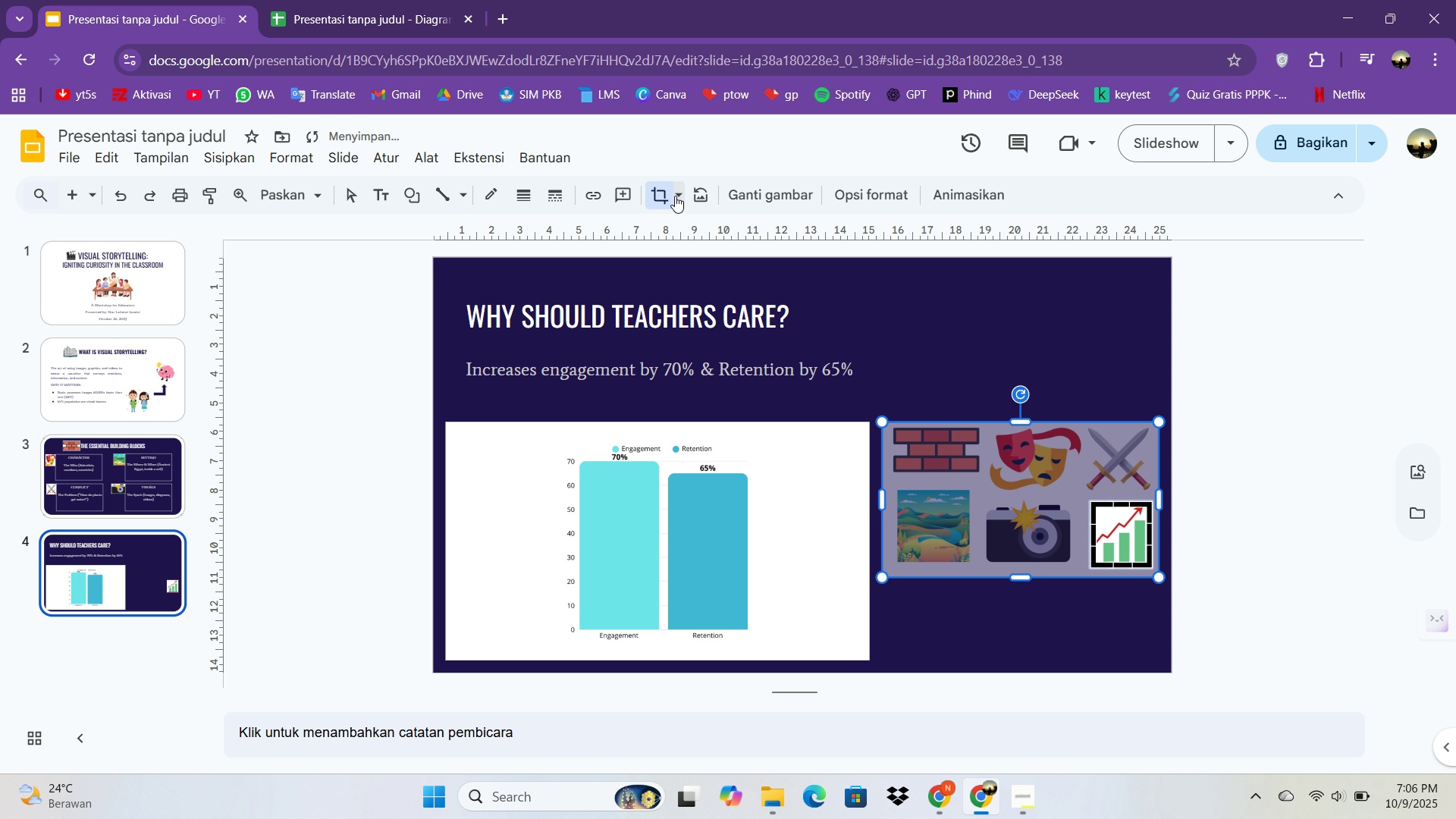 
left_click([668, 194])
 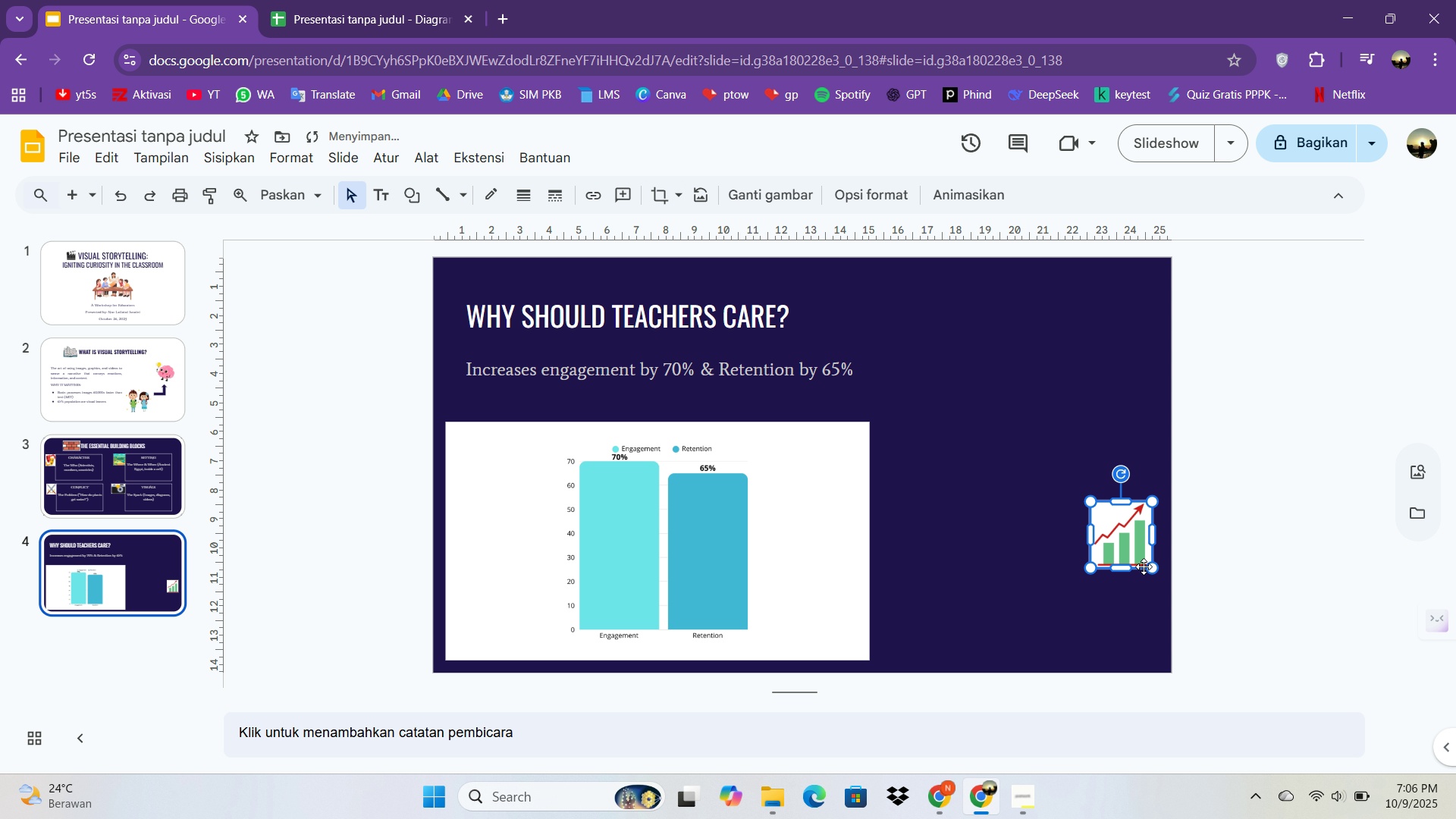 
left_click_drag(start_coordinate=[1134, 546], to_coordinate=[501, 312])
 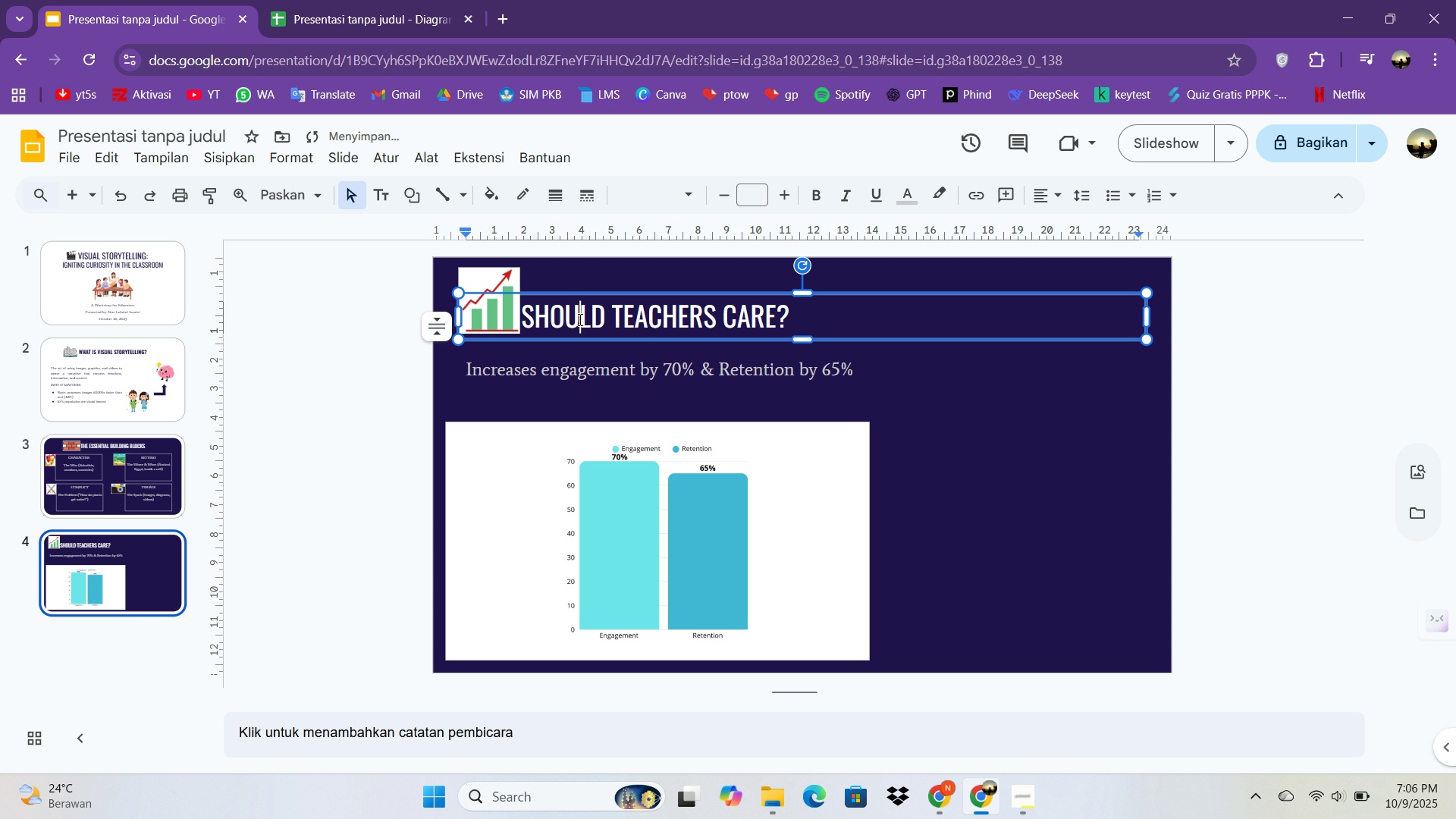 
left_click([579, 319])
 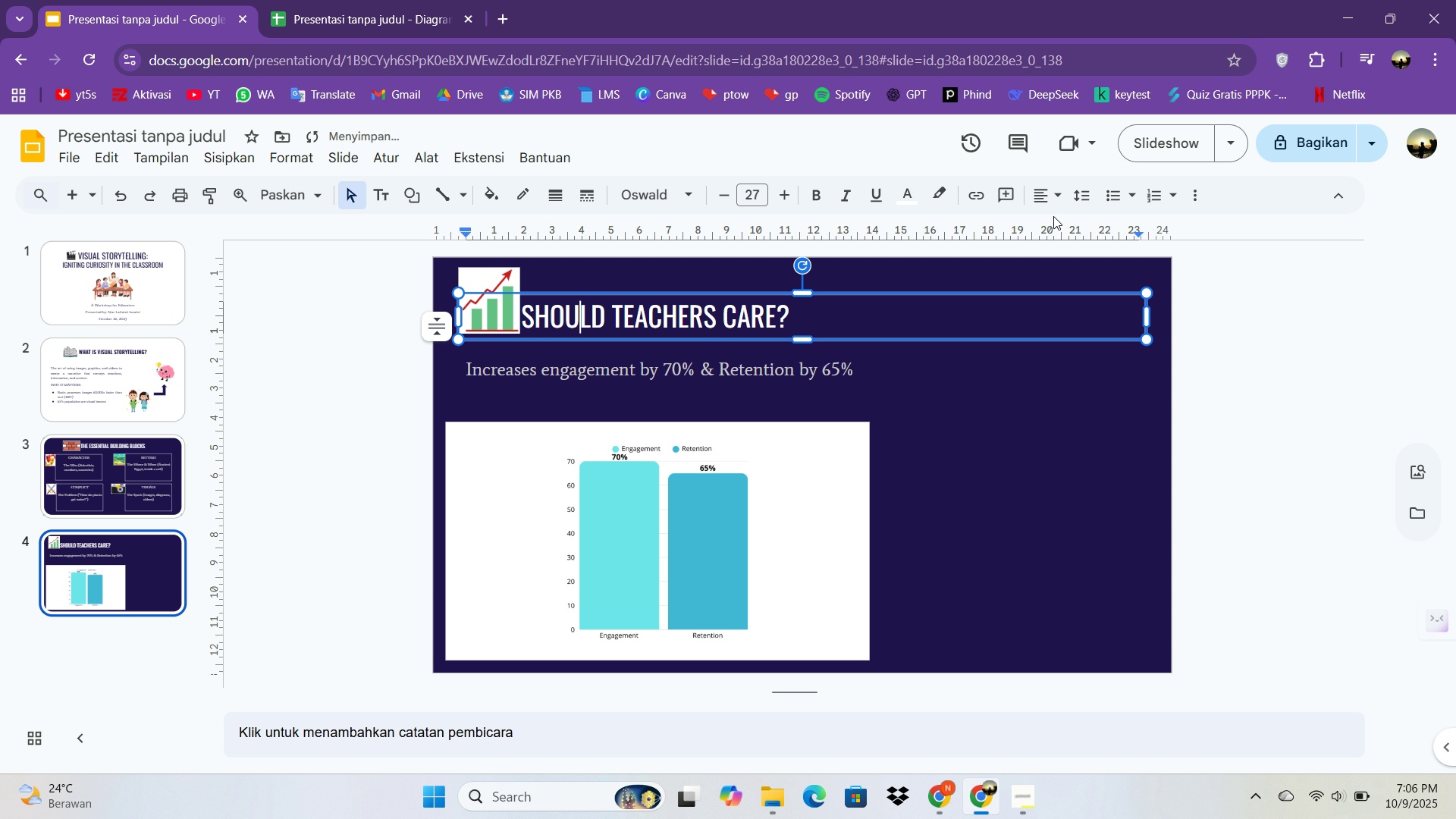 
left_click([1056, 199])
 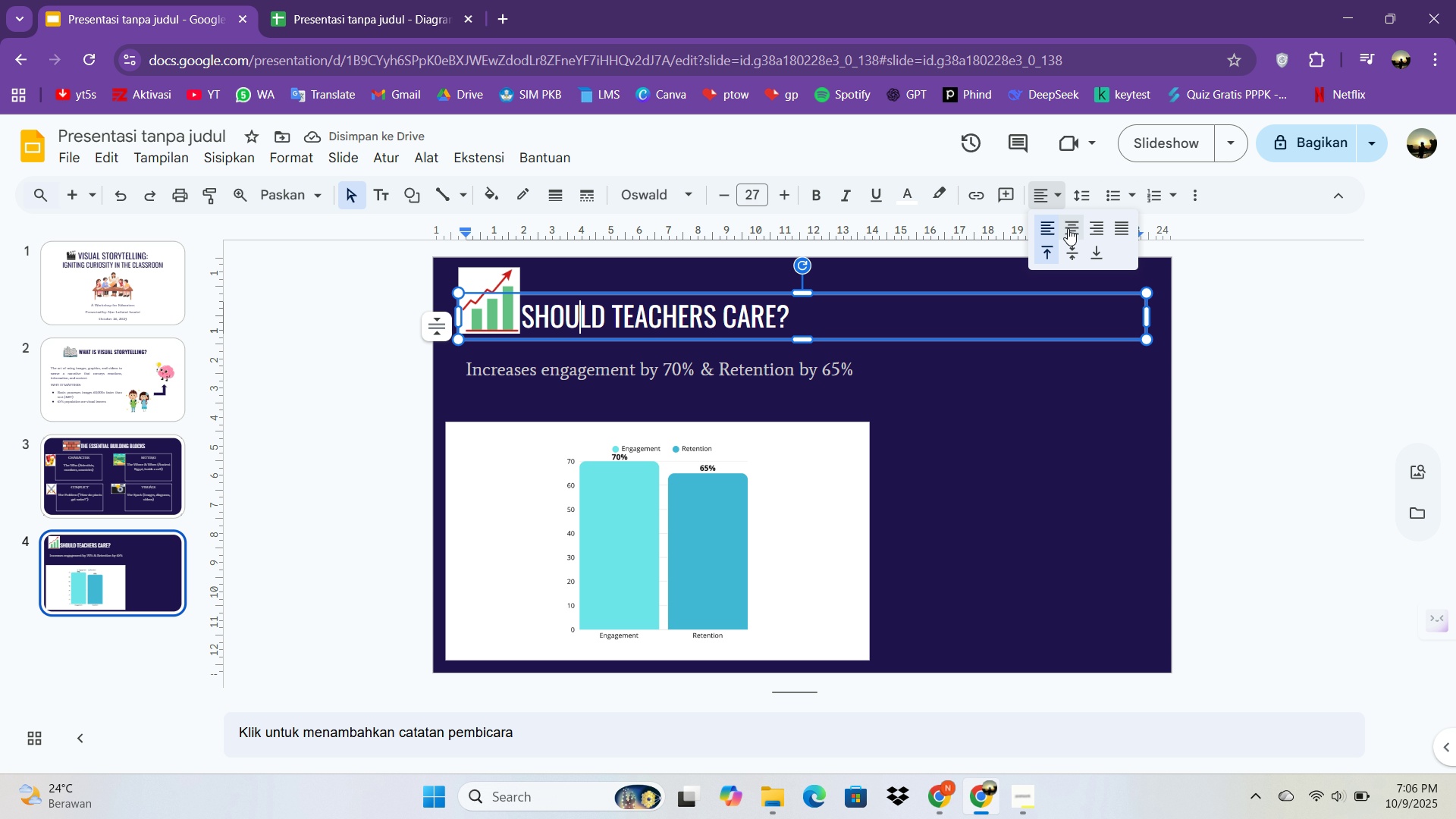 
left_click([1068, 228])
 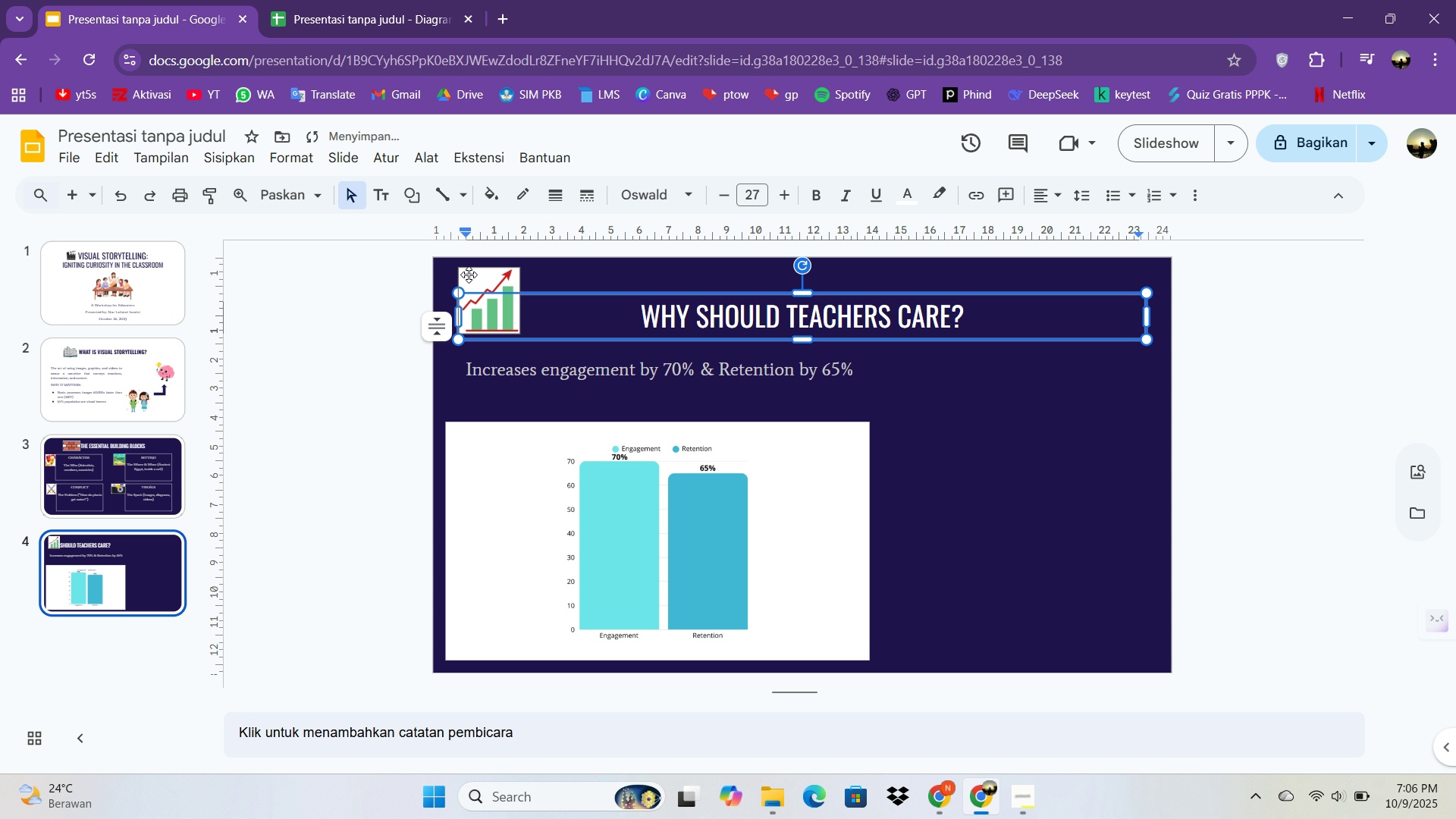 
left_click_drag(start_coordinate=[472, 272], to_coordinate=[480, 271])
 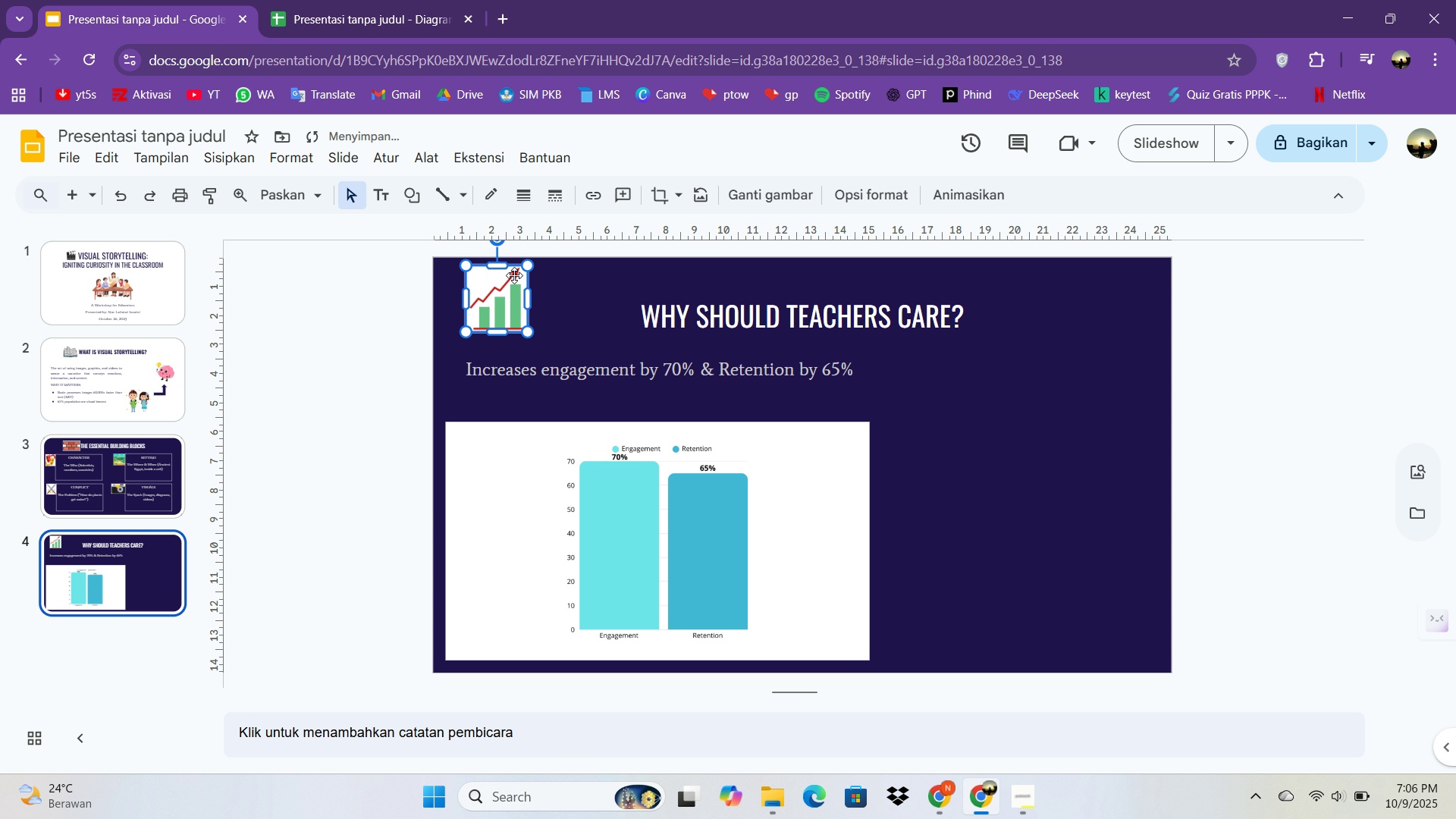 
key(Control+Z)
 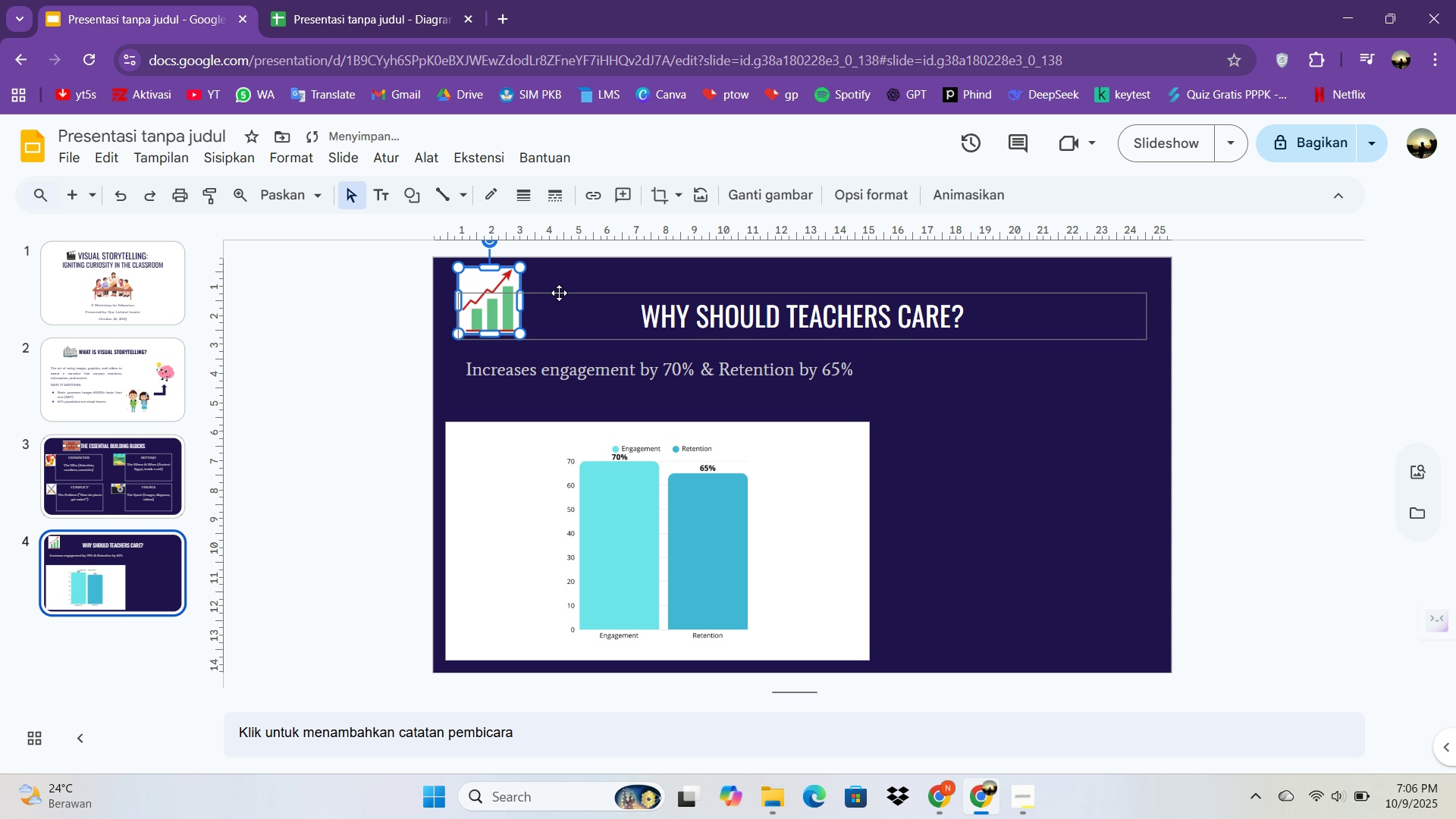 
key(Control+Z)
 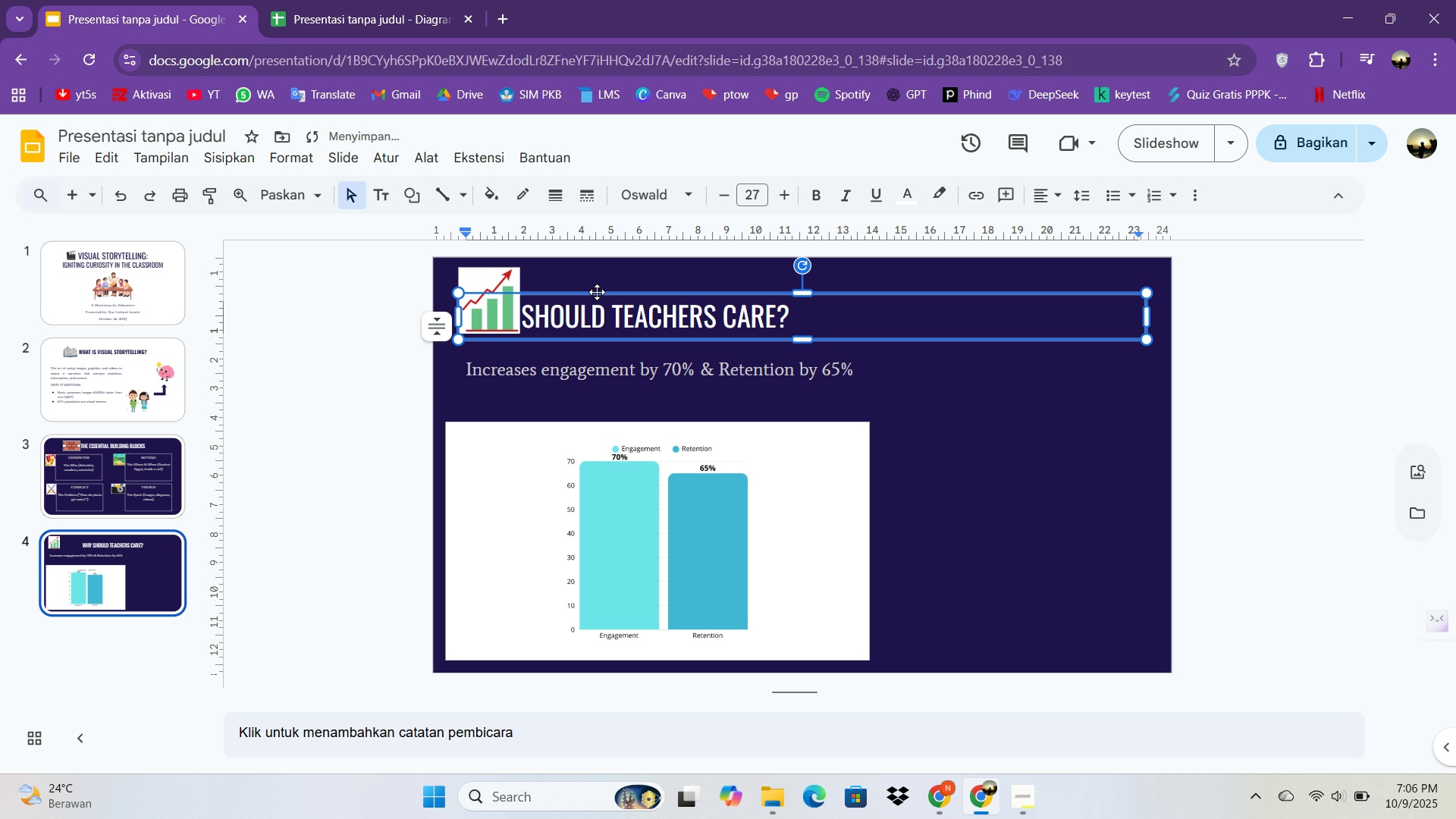 
left_click_drag(start_coordinate=[598, 296], to_coordinate=[656, 295])
 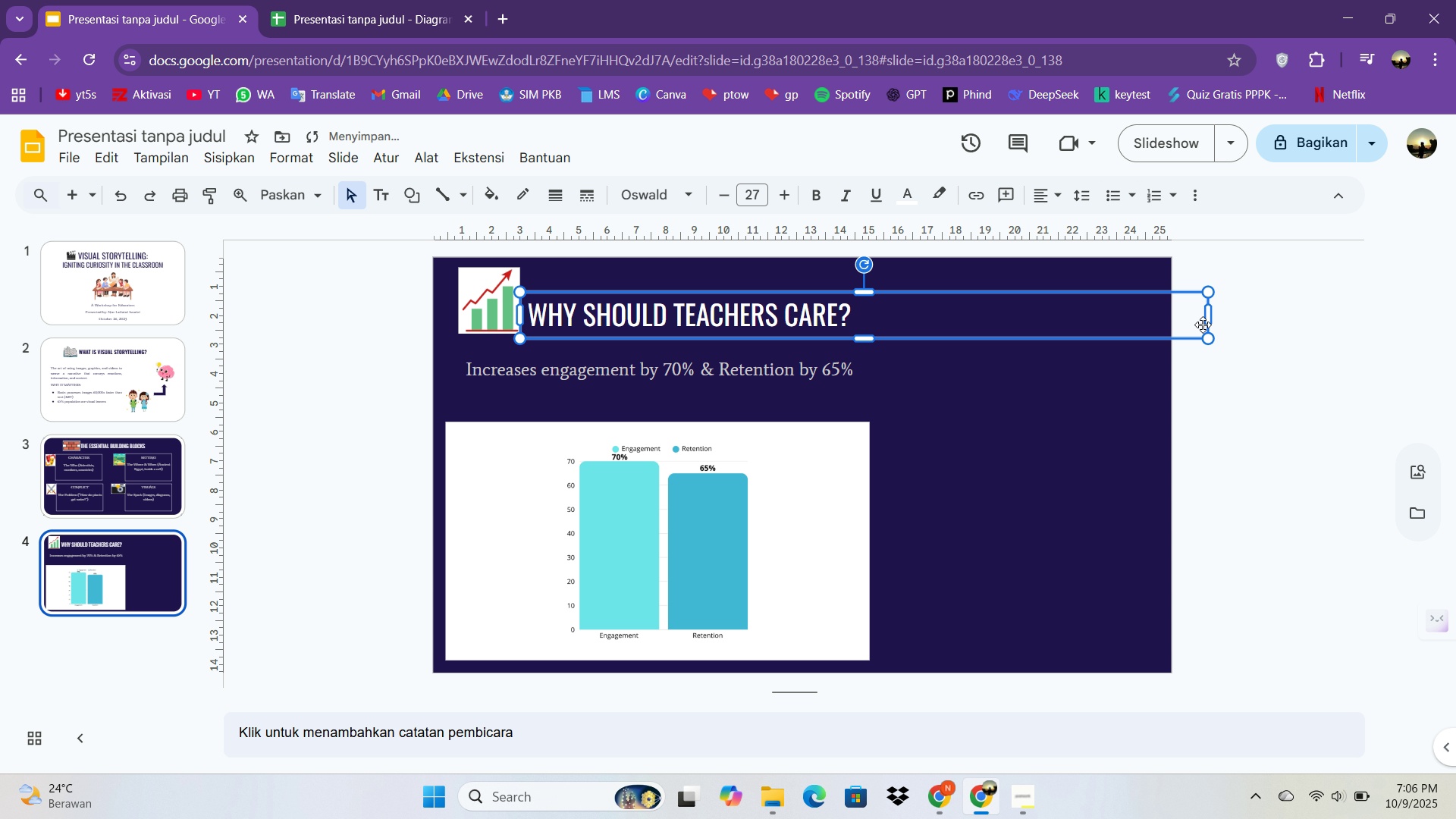 
left_click_drag(start_coordinate=[1206, 319], to_coordinate=[855, 319])
 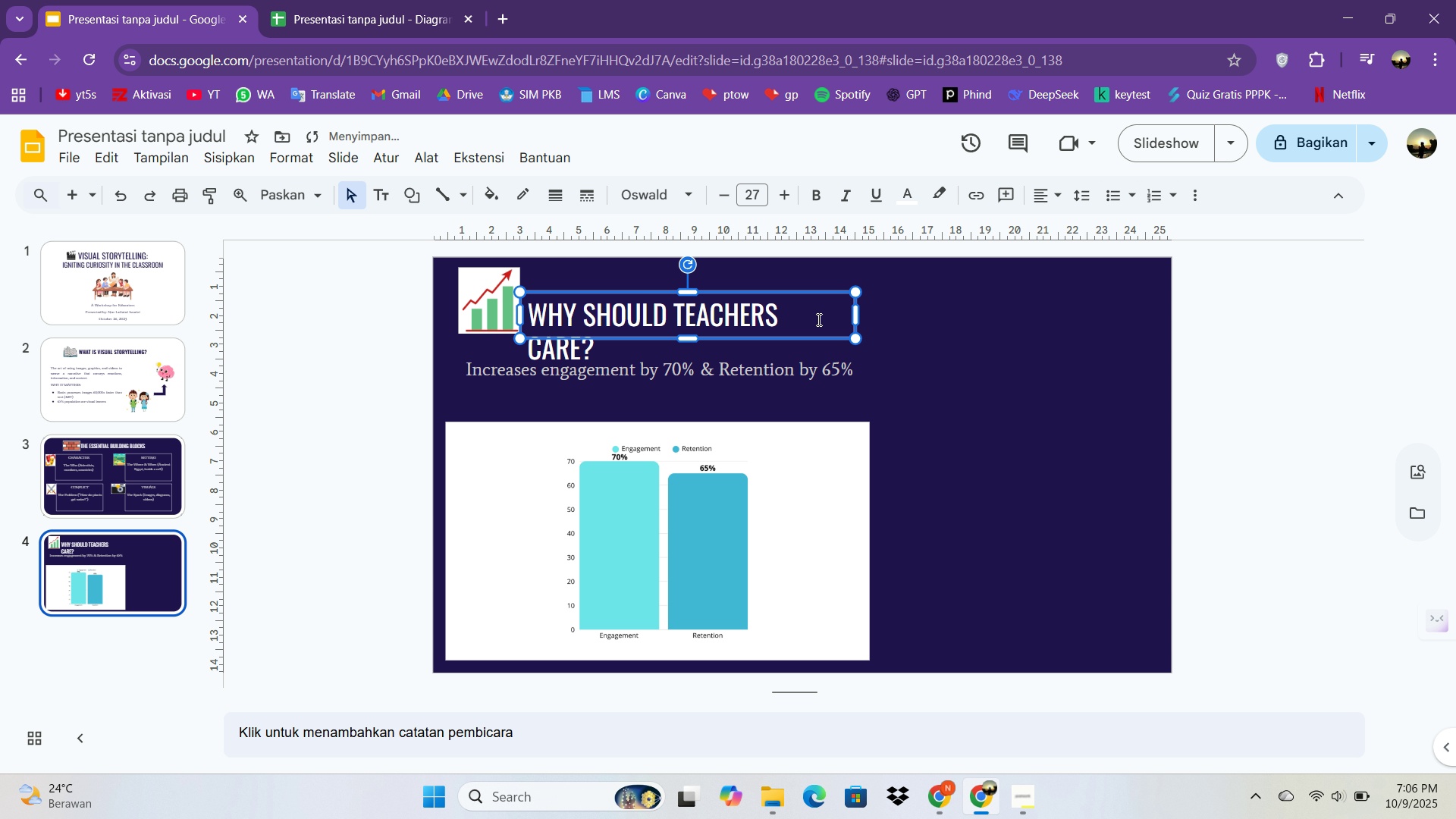 
left_click_drag(start_coordinate=[856, 315], to_coordinate=[939, 315])
 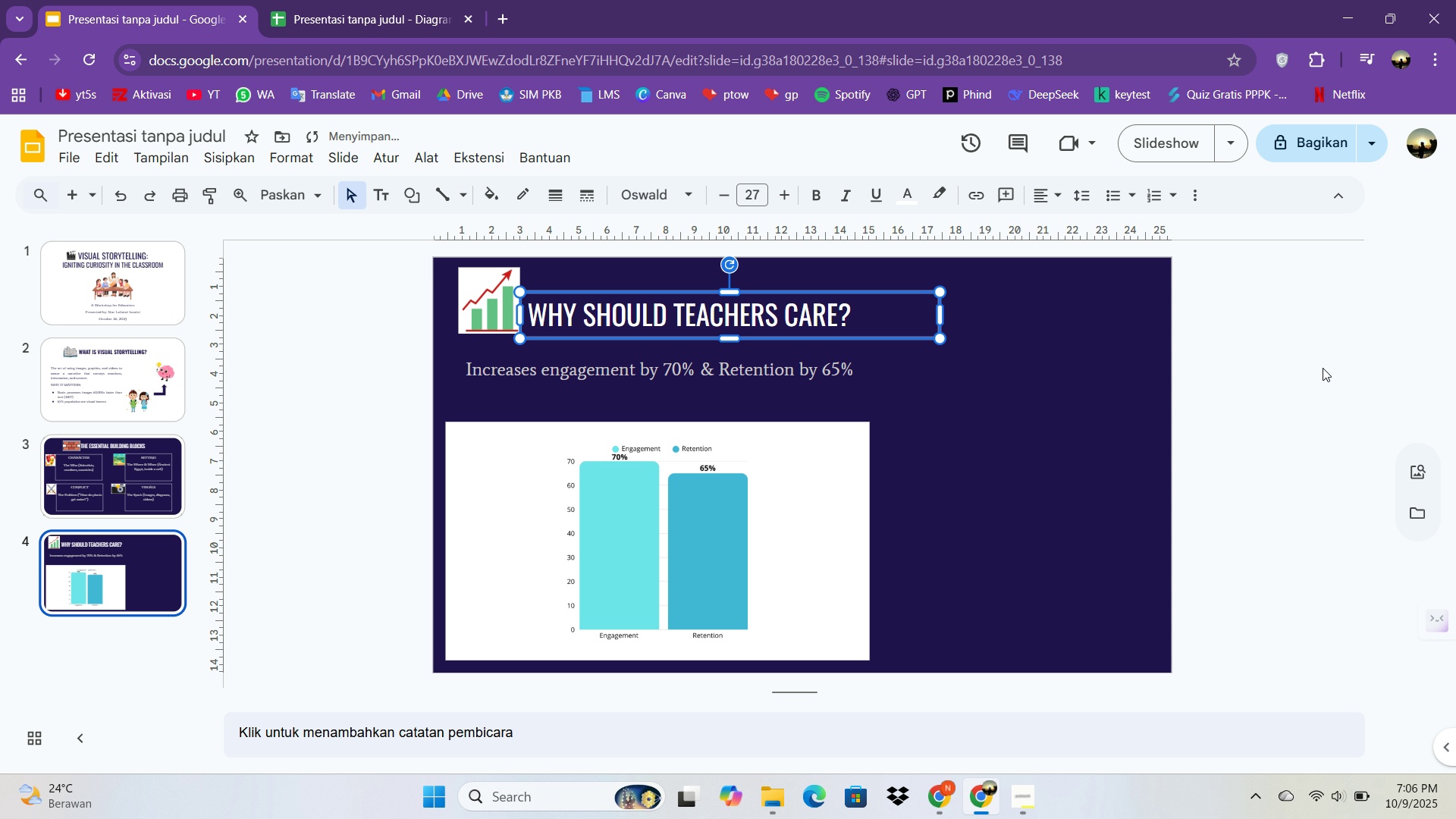 
left_click([1278, 368])
 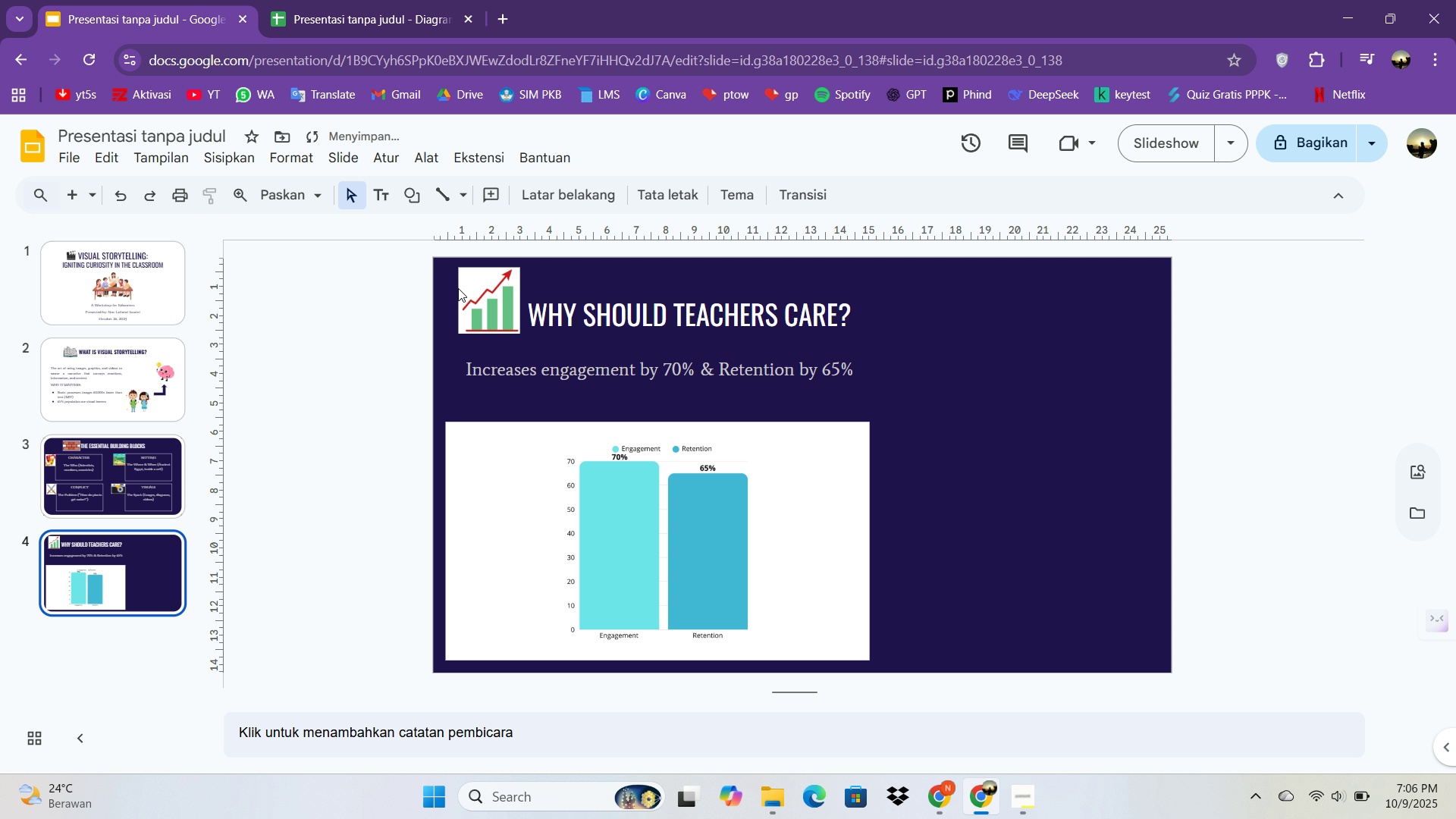 
left_click([457, 295])
 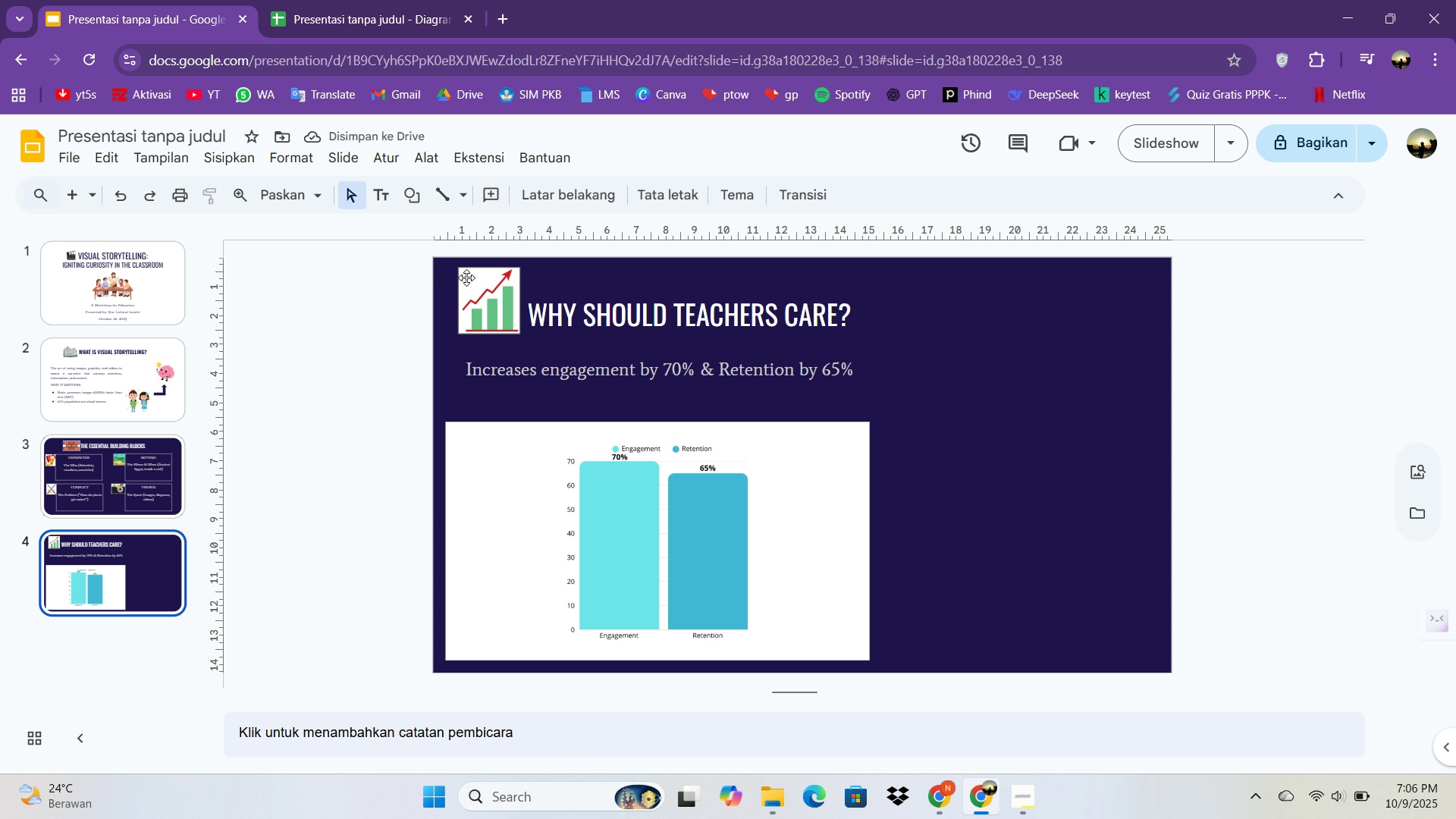 
left_click([466, 278])
 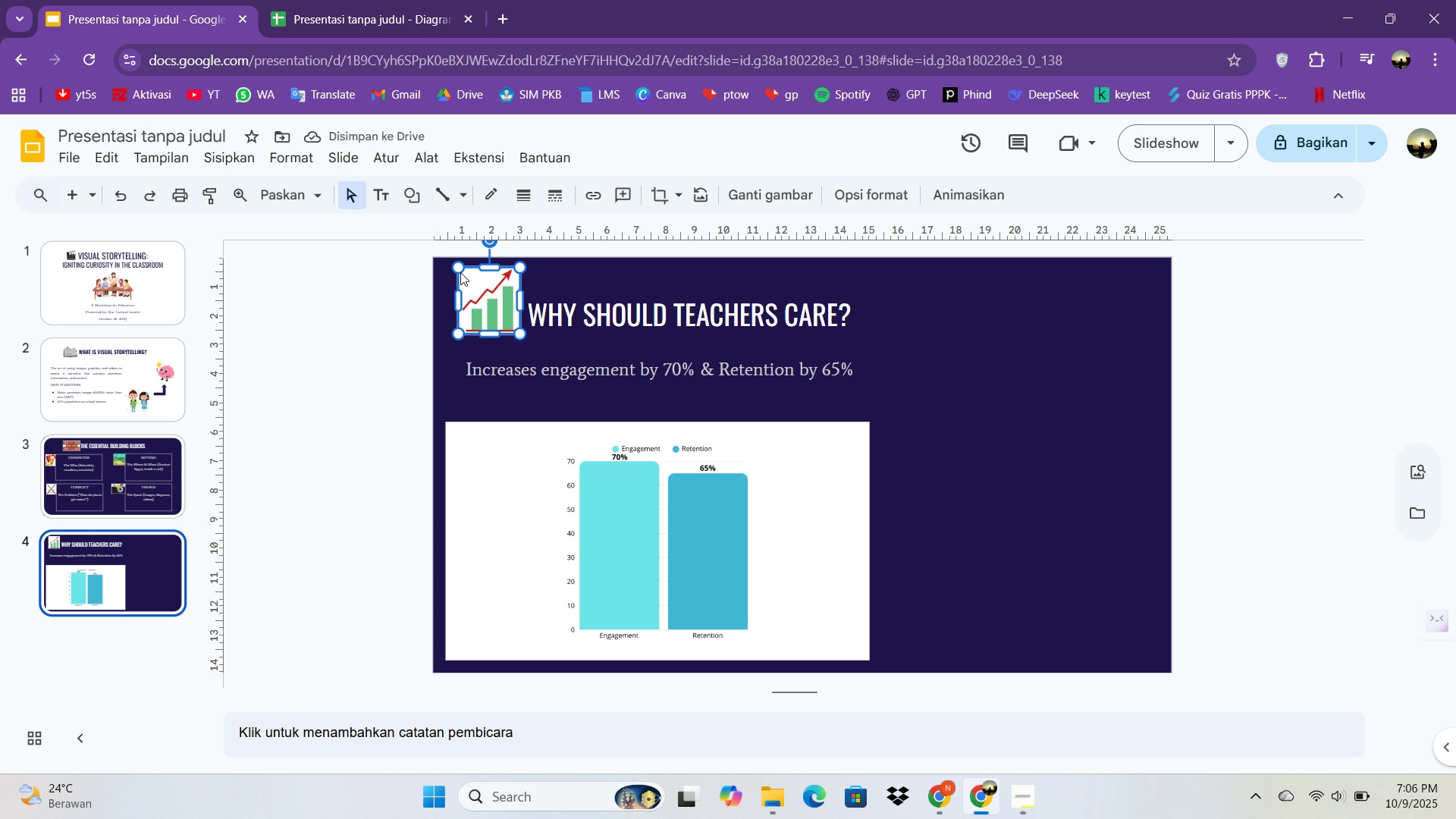 
double_click([464, 283])
 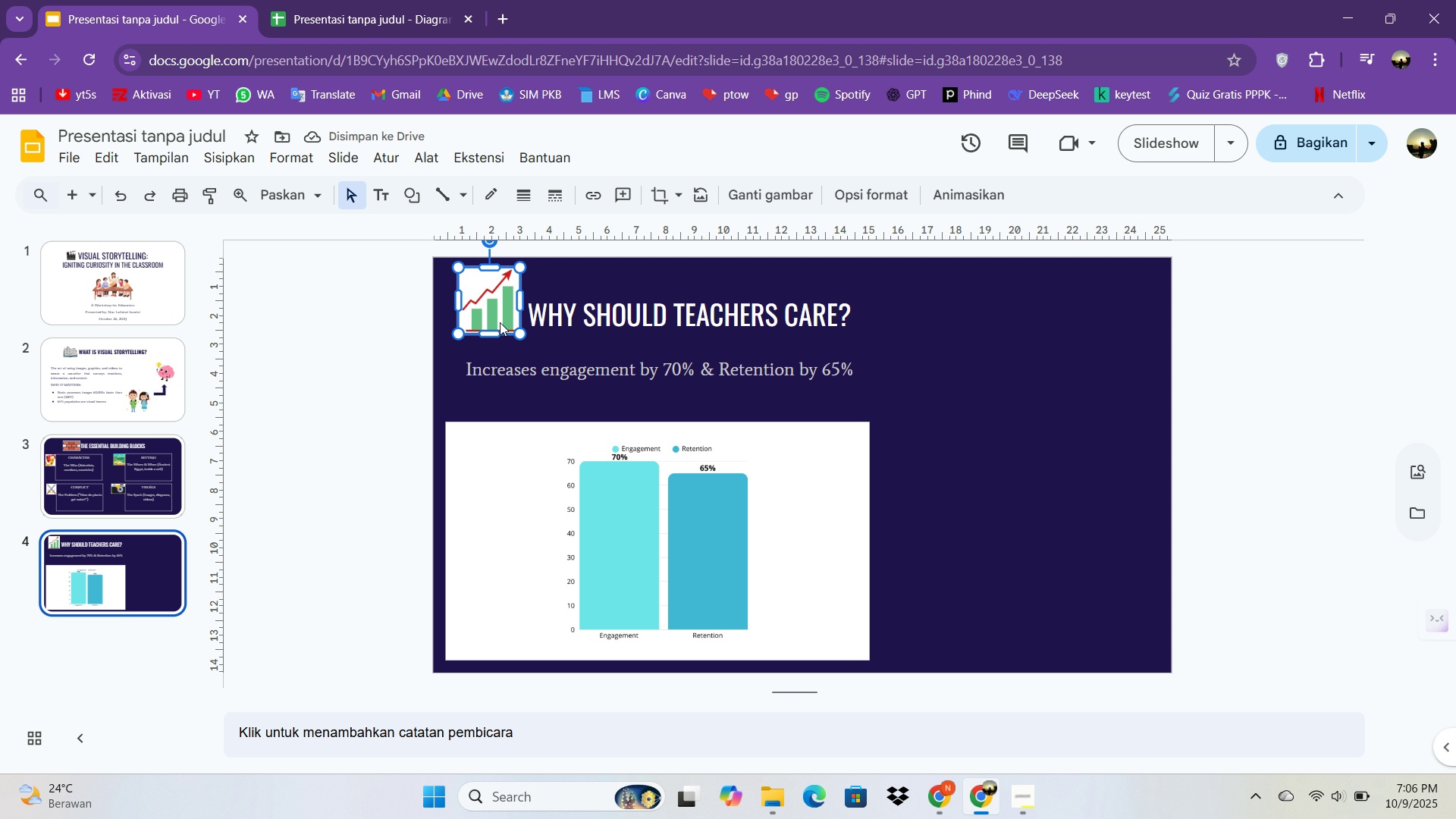 
left_click([497, 319])
 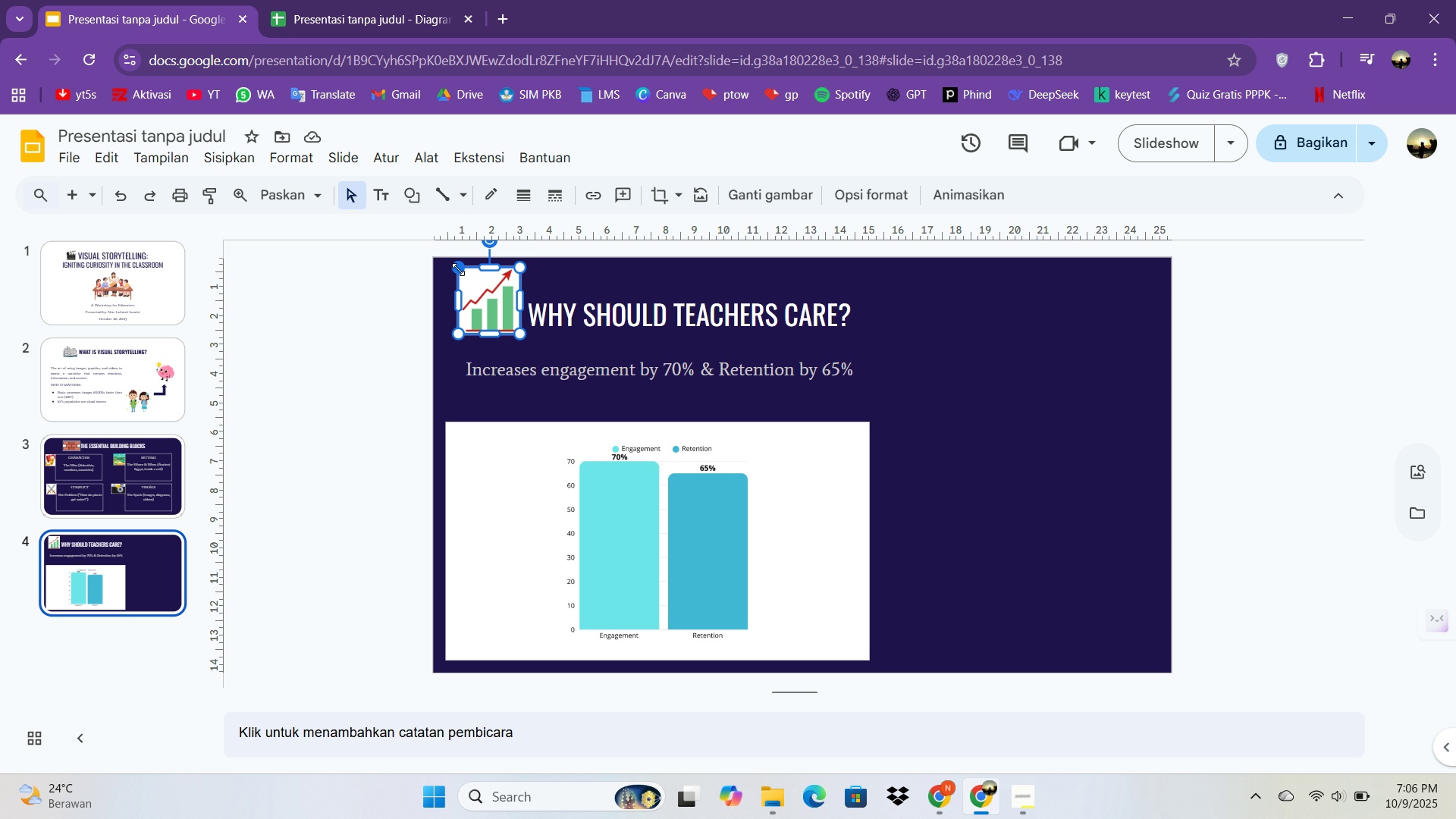 
left_click_drag(start_coordinate=[461, 268], to_coordinate=[471, 290])
 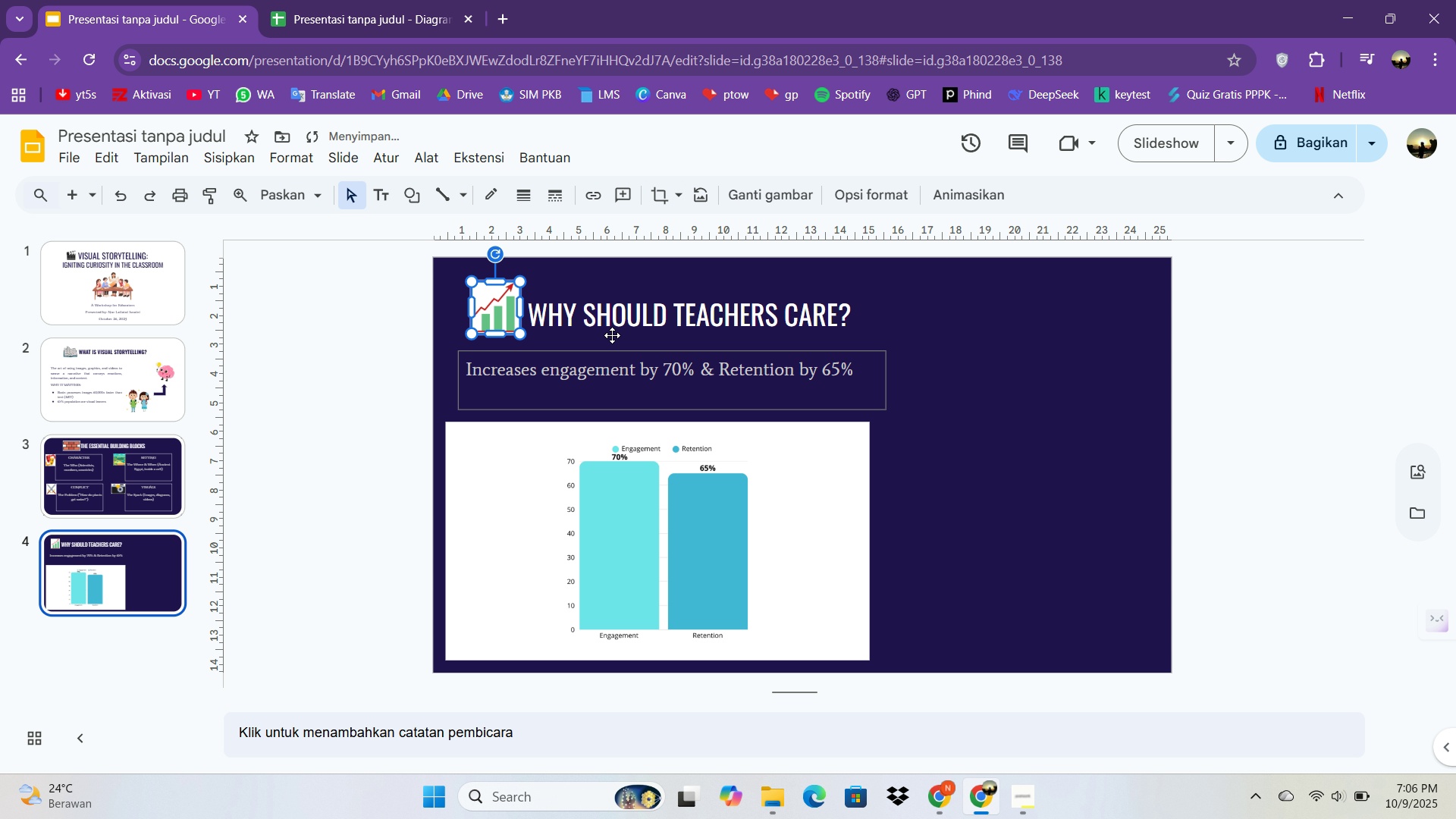 
left_click_drag(start_coordinate=[497, 308], to_coordinate=[497, 318])
 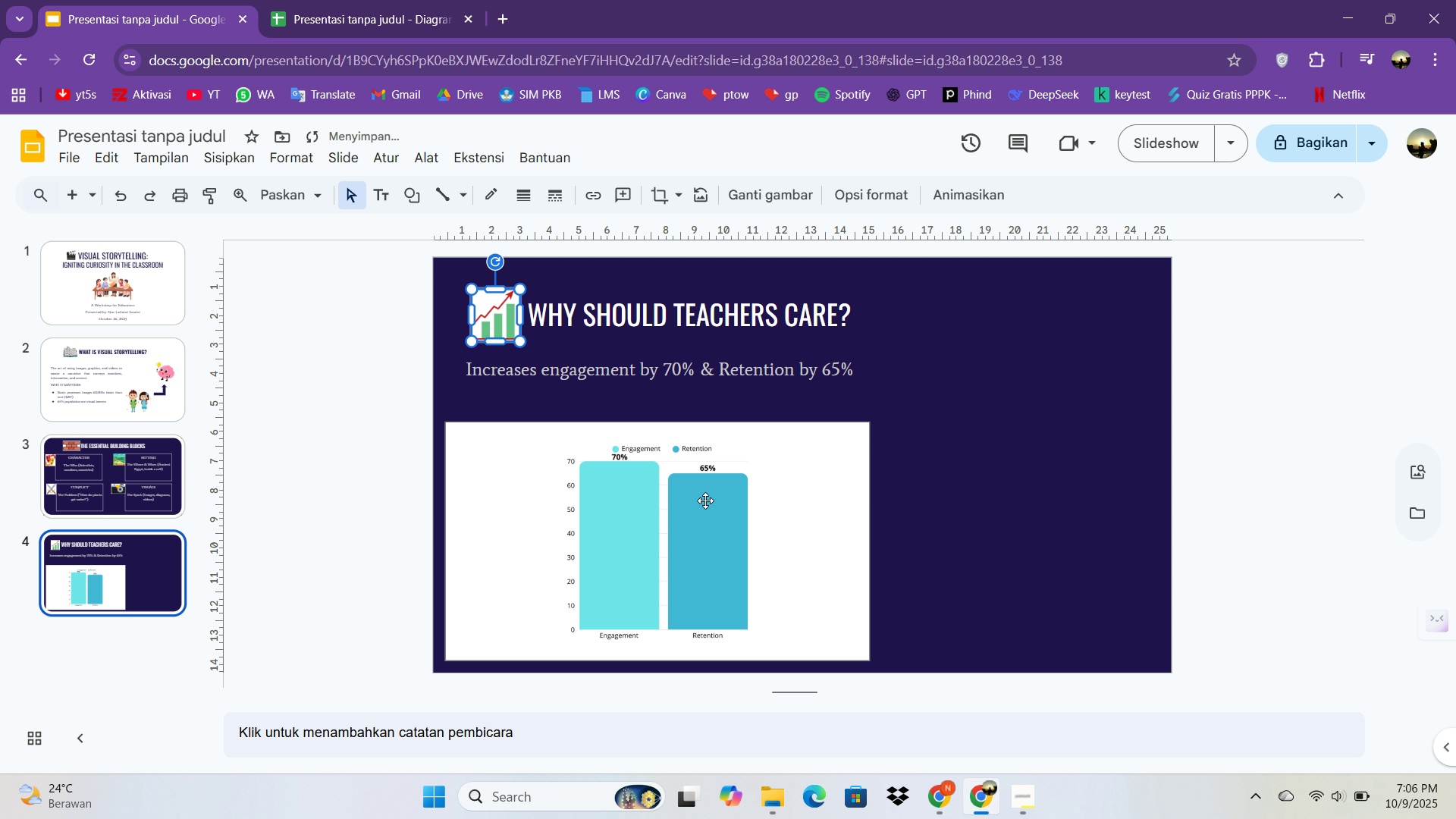 
left_click([705, 502])
 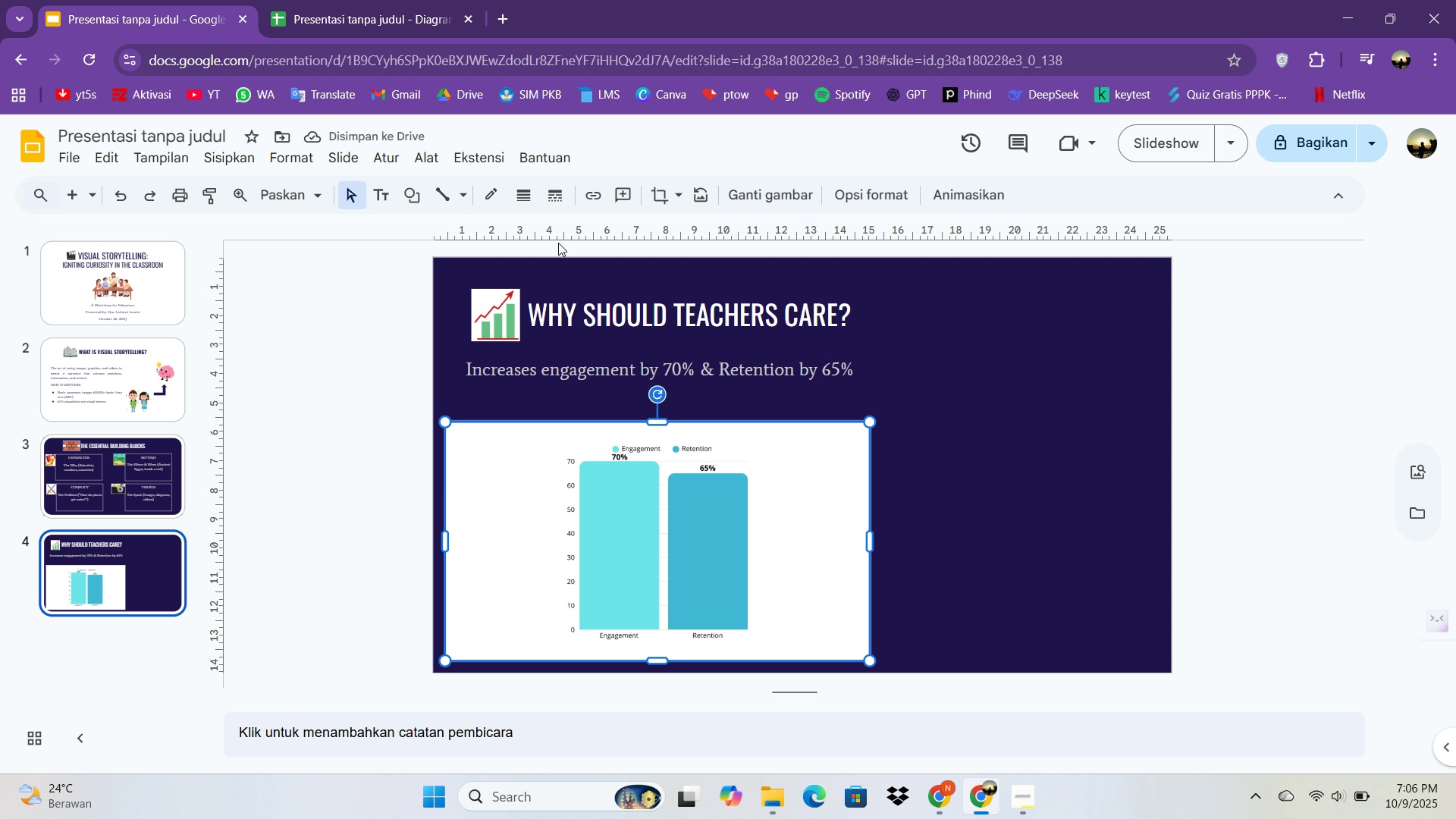 
wait(5.26)
 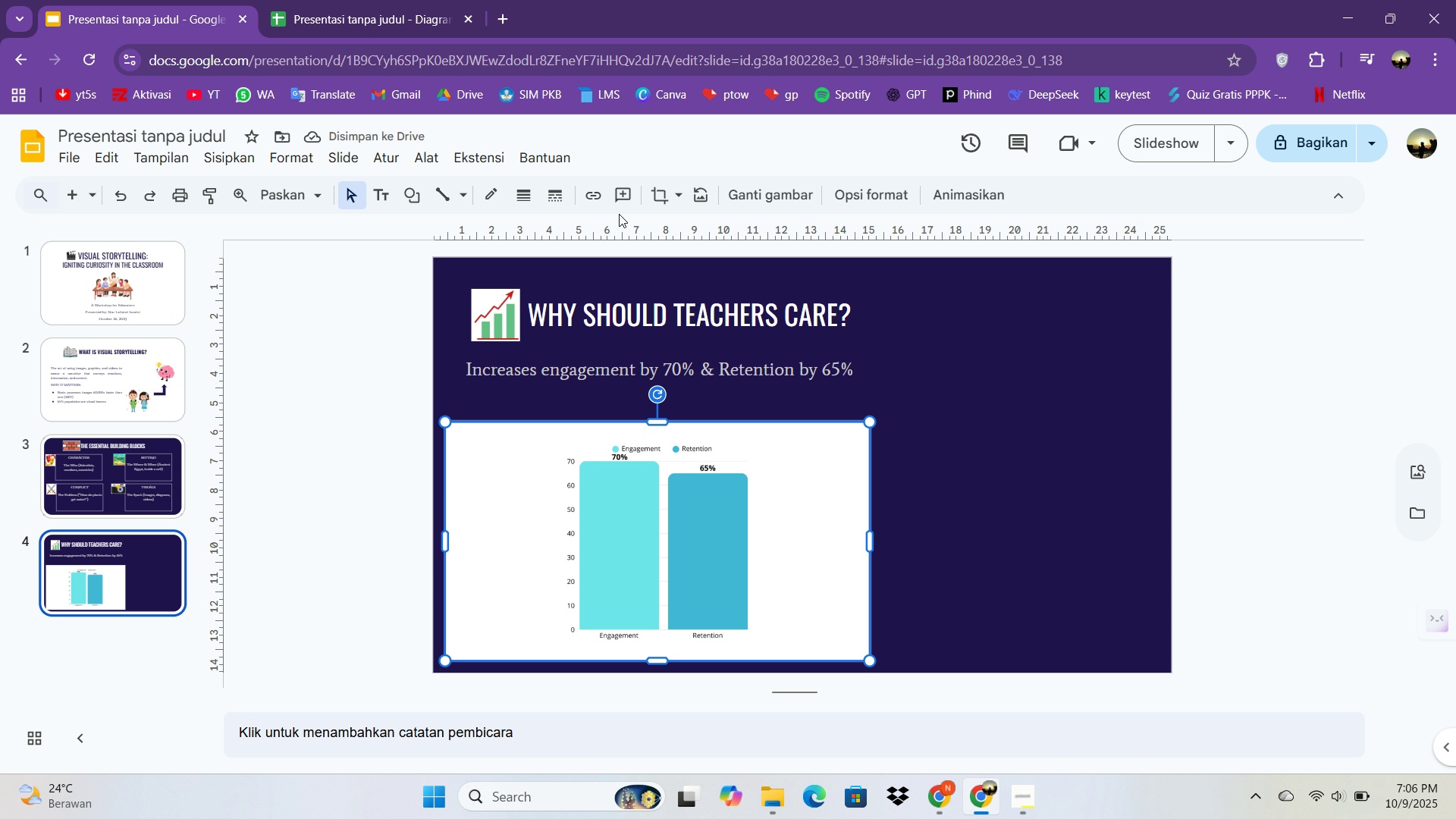 
left_click_drag(start_coordinate=[623, 474], to_coordinate=[717, 443])
 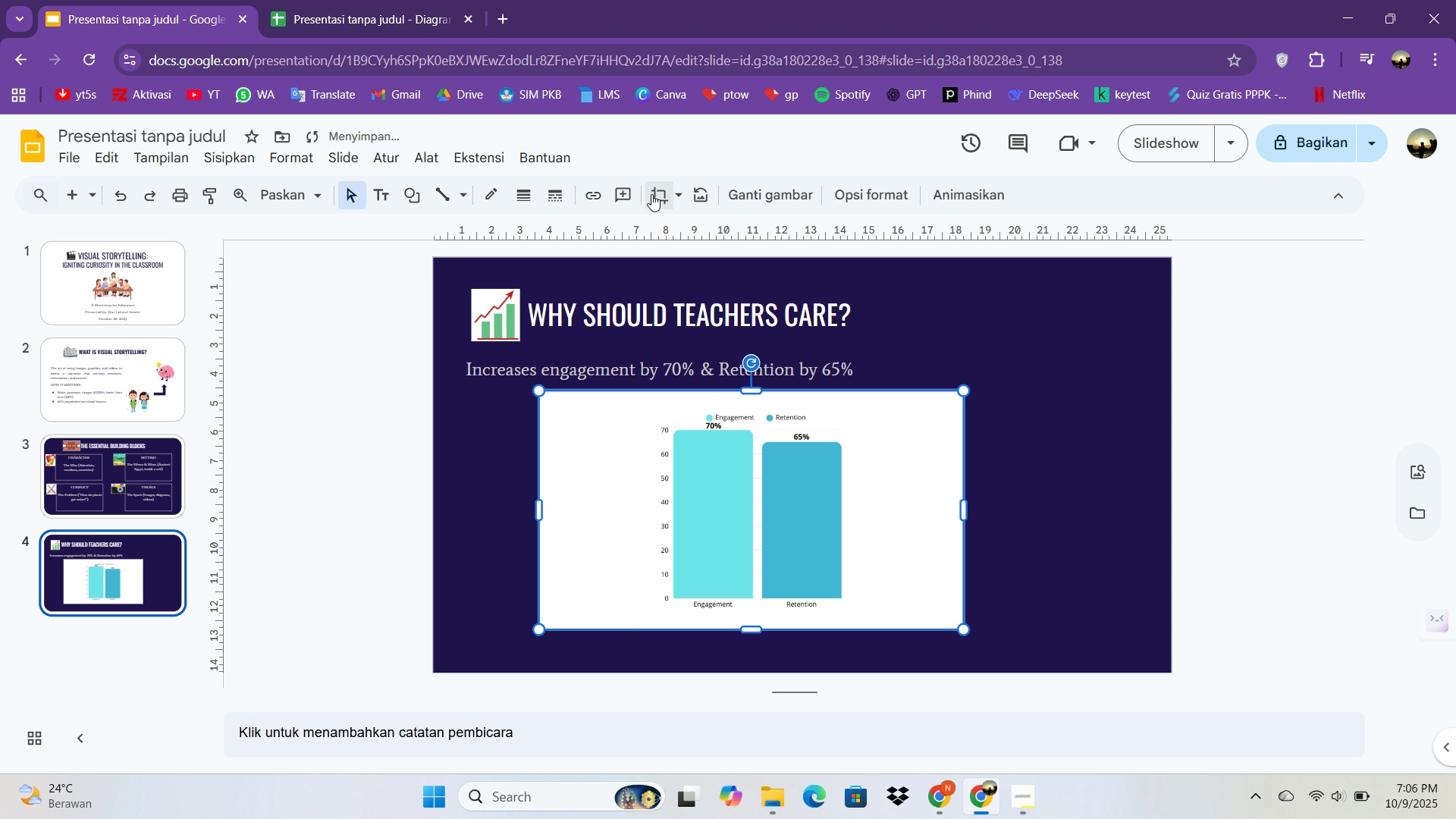 
left_click([651, 194])
 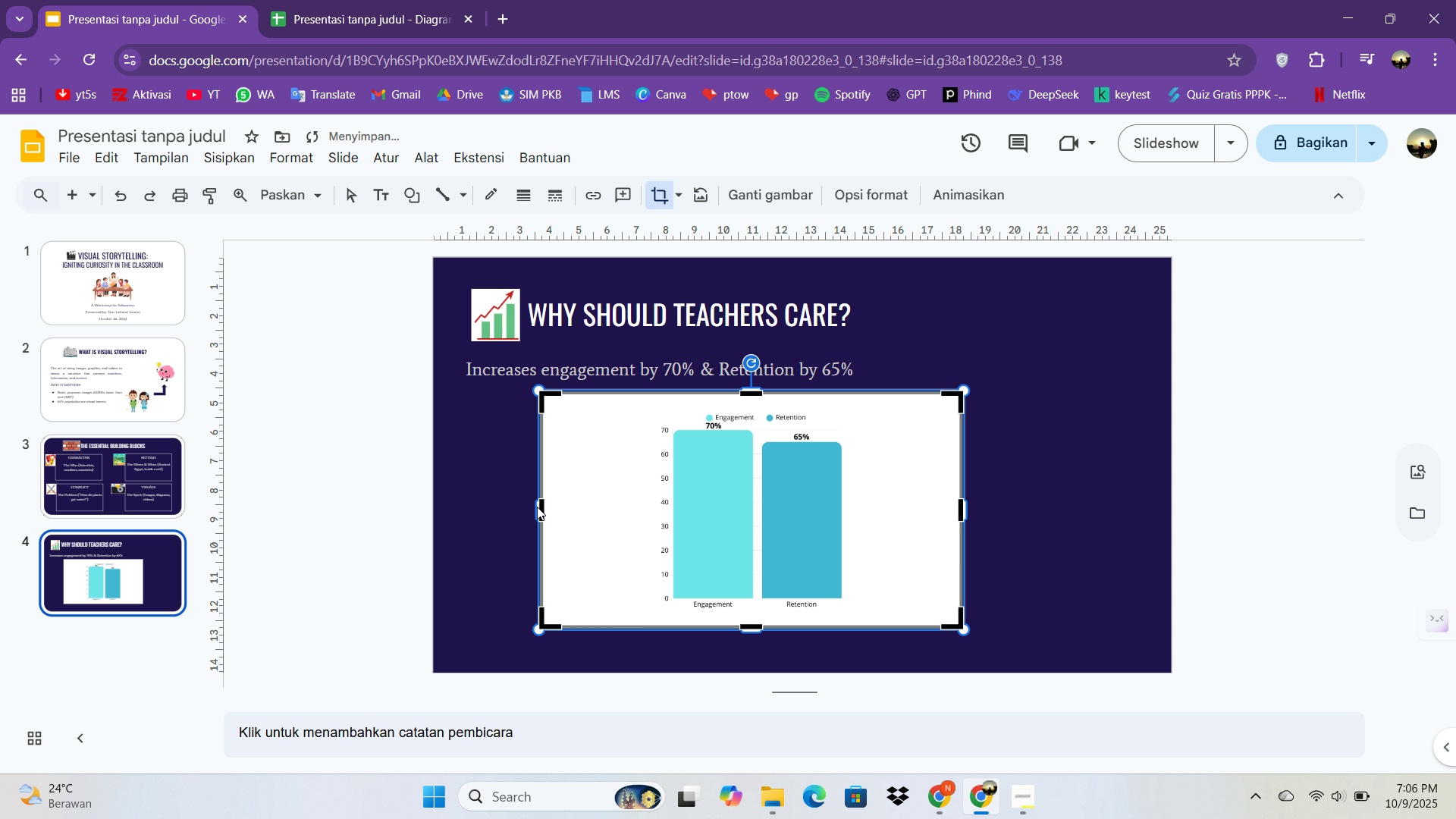 
left_click_drag(start_coordinate=[541, 505], to_coordinate=[651, 523])
 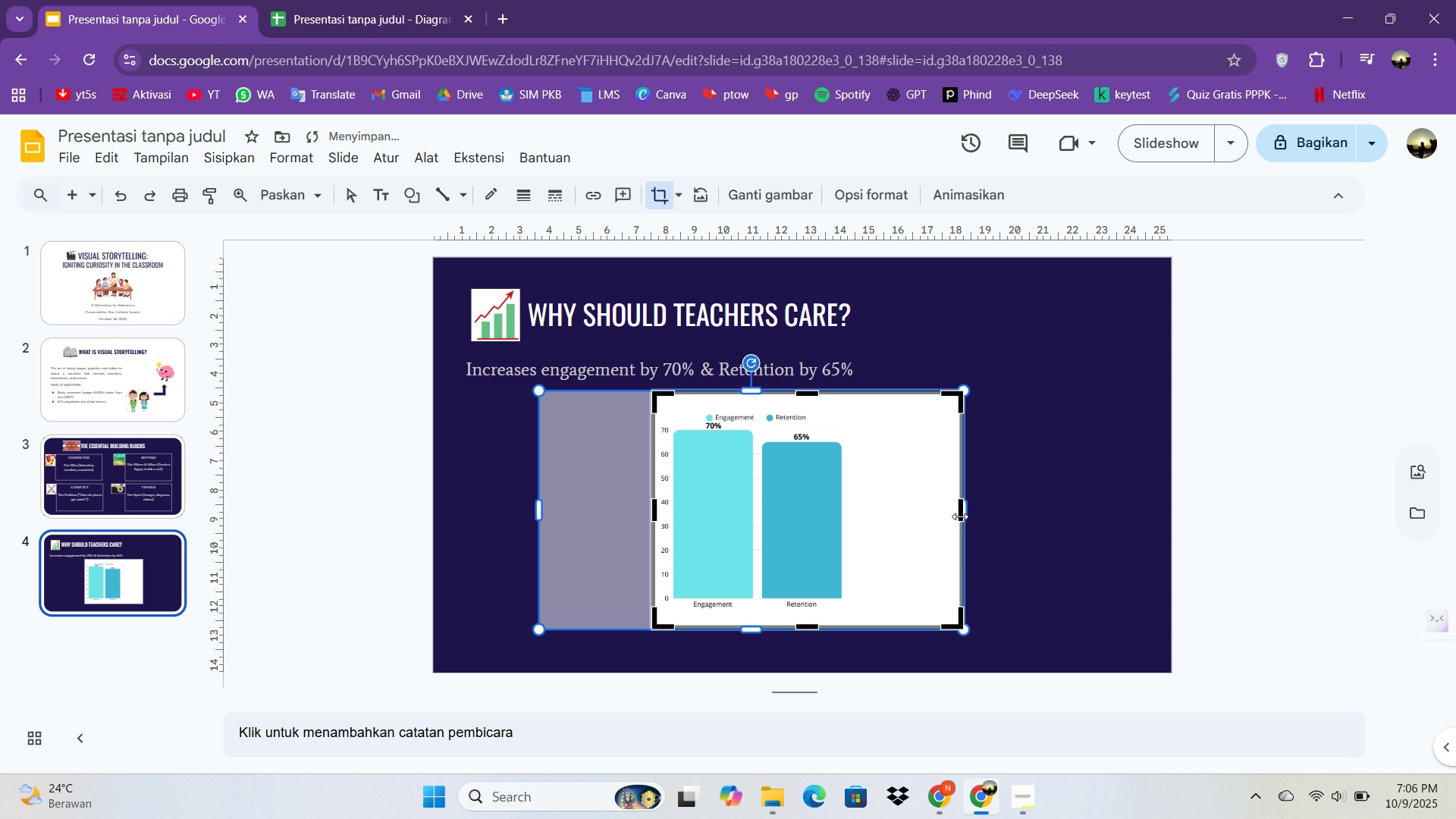 
left_click_drag(start_coordinate=[960, 515], to_coordinate=[855, 517])
 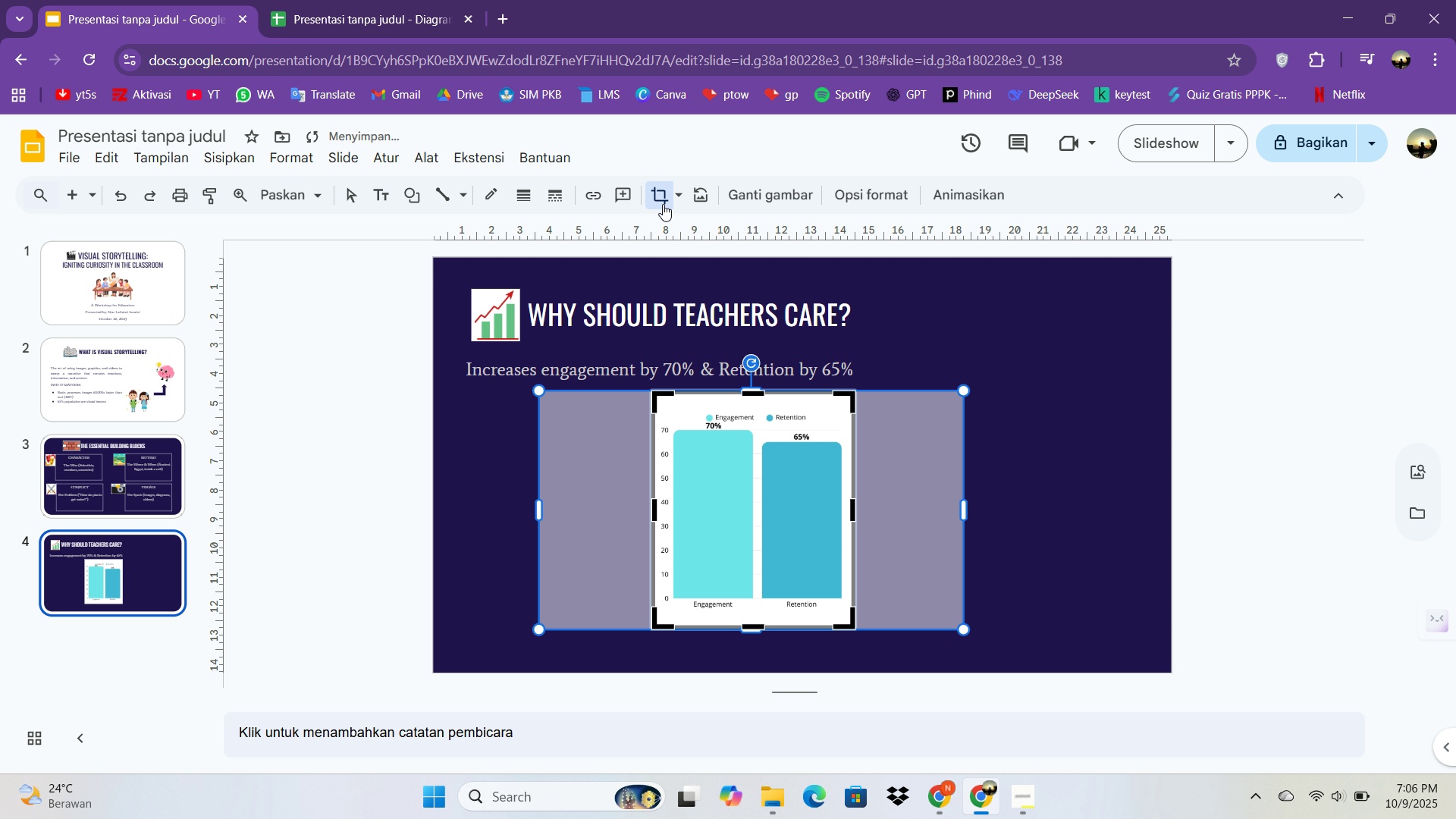 
left_click([664, 204])
 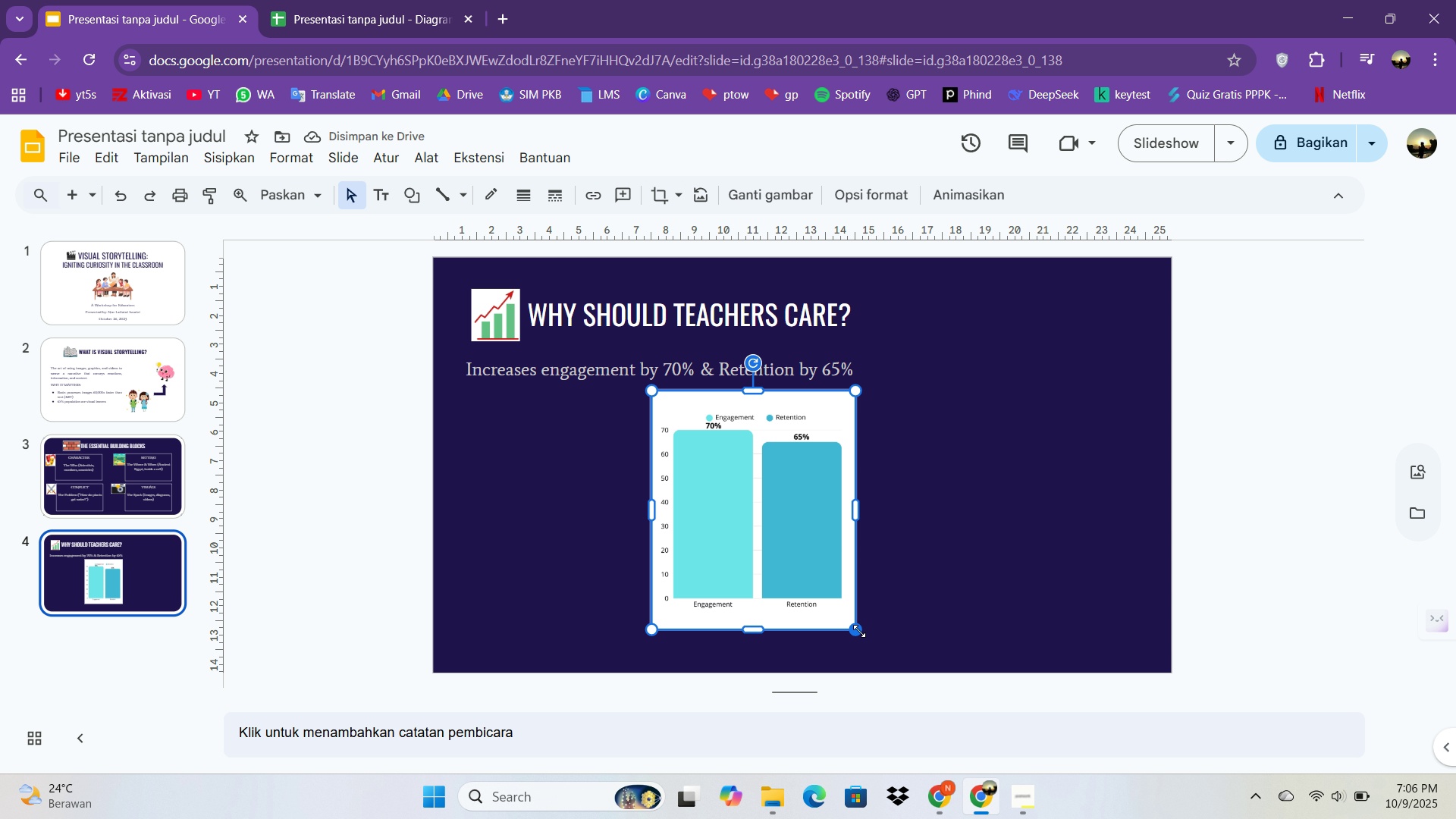 
left_click_drag(start_coordinate=[859, 631], to_coordinate=[899, 645])
 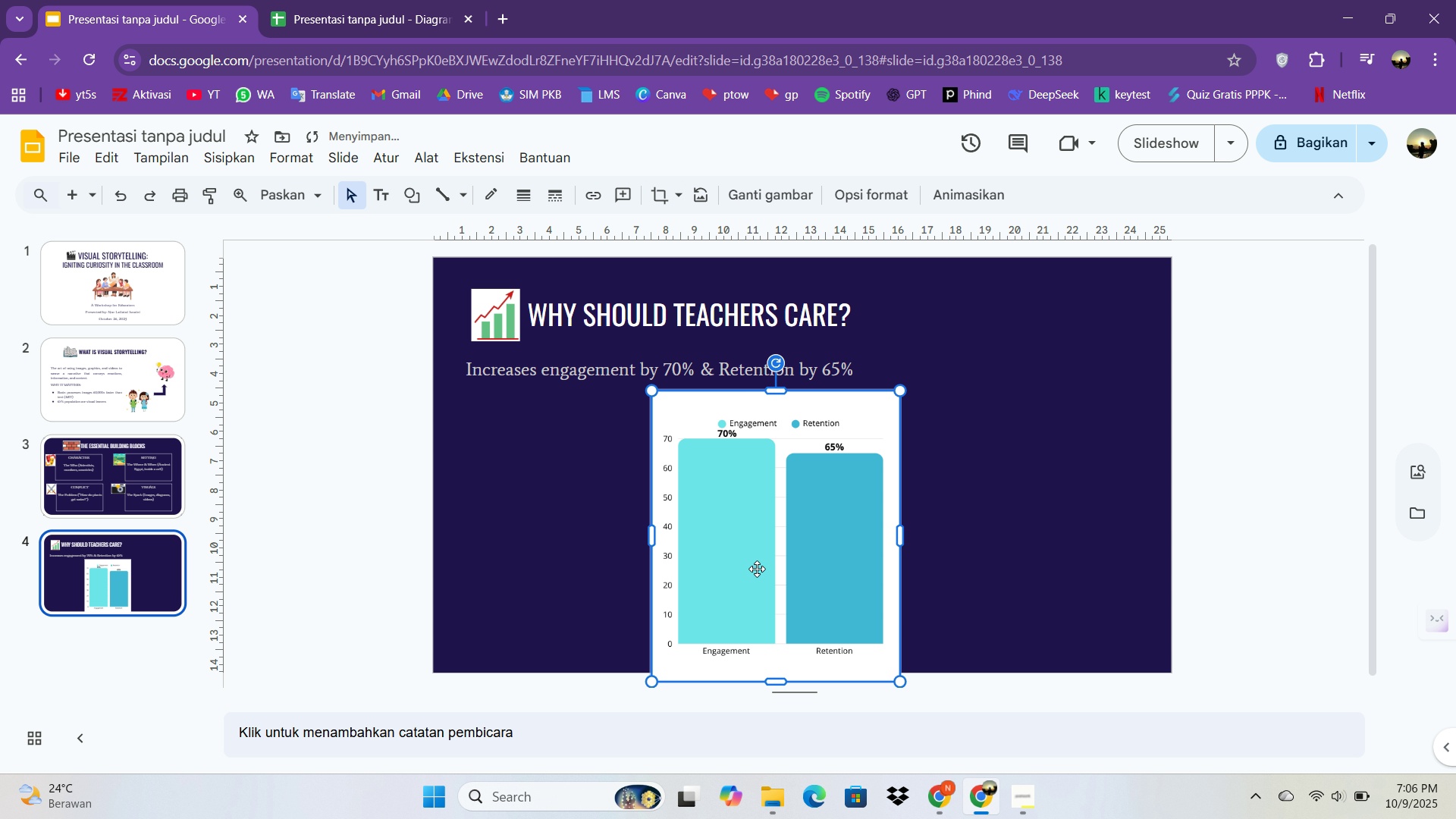 
left_click_drag(start_coordinate=[755, 570], to_coordinate=[979, 526])
 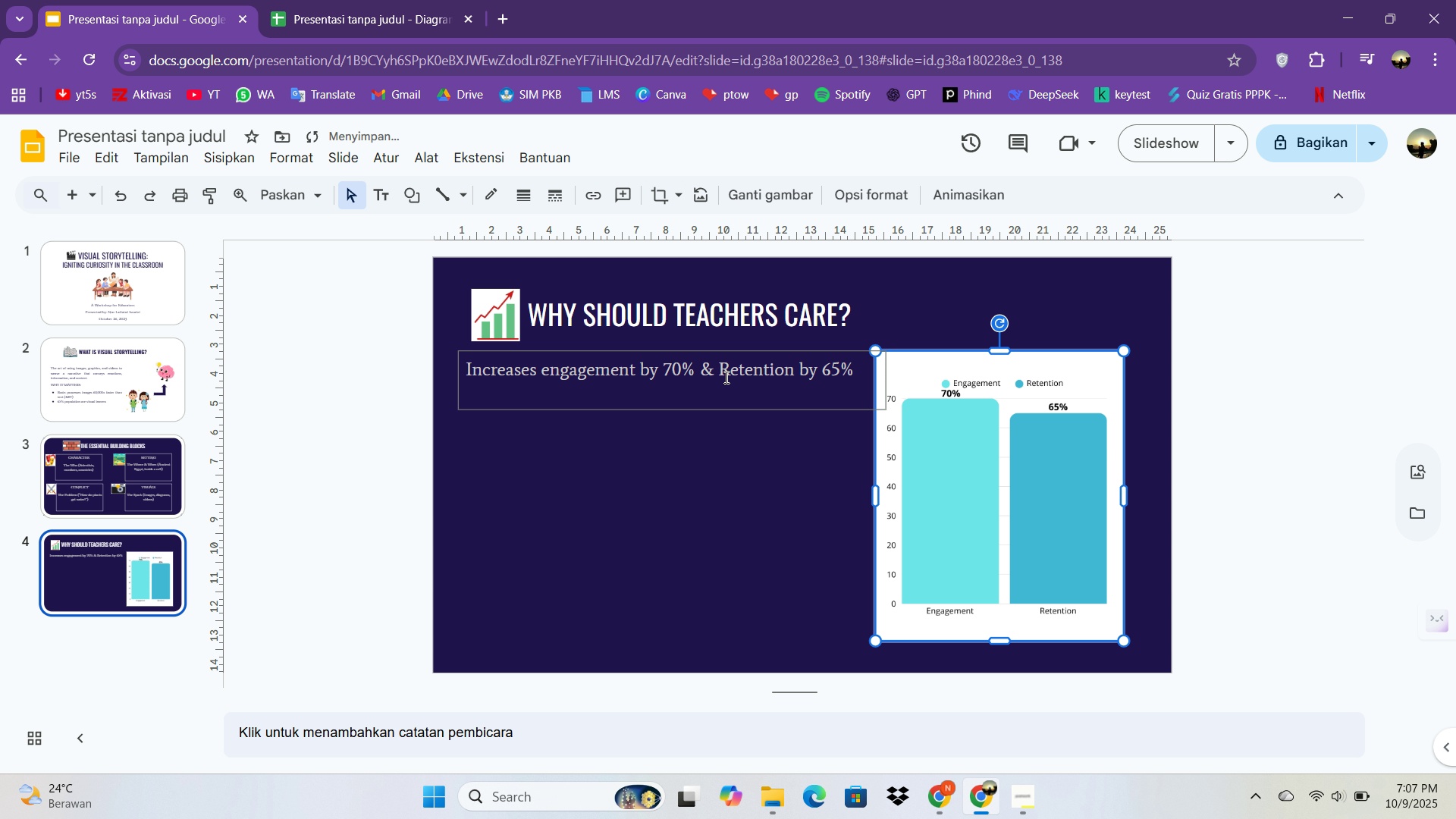 
left_click_drag(start_coordinate=[725, 377], to_coordinate=[720, 469])
 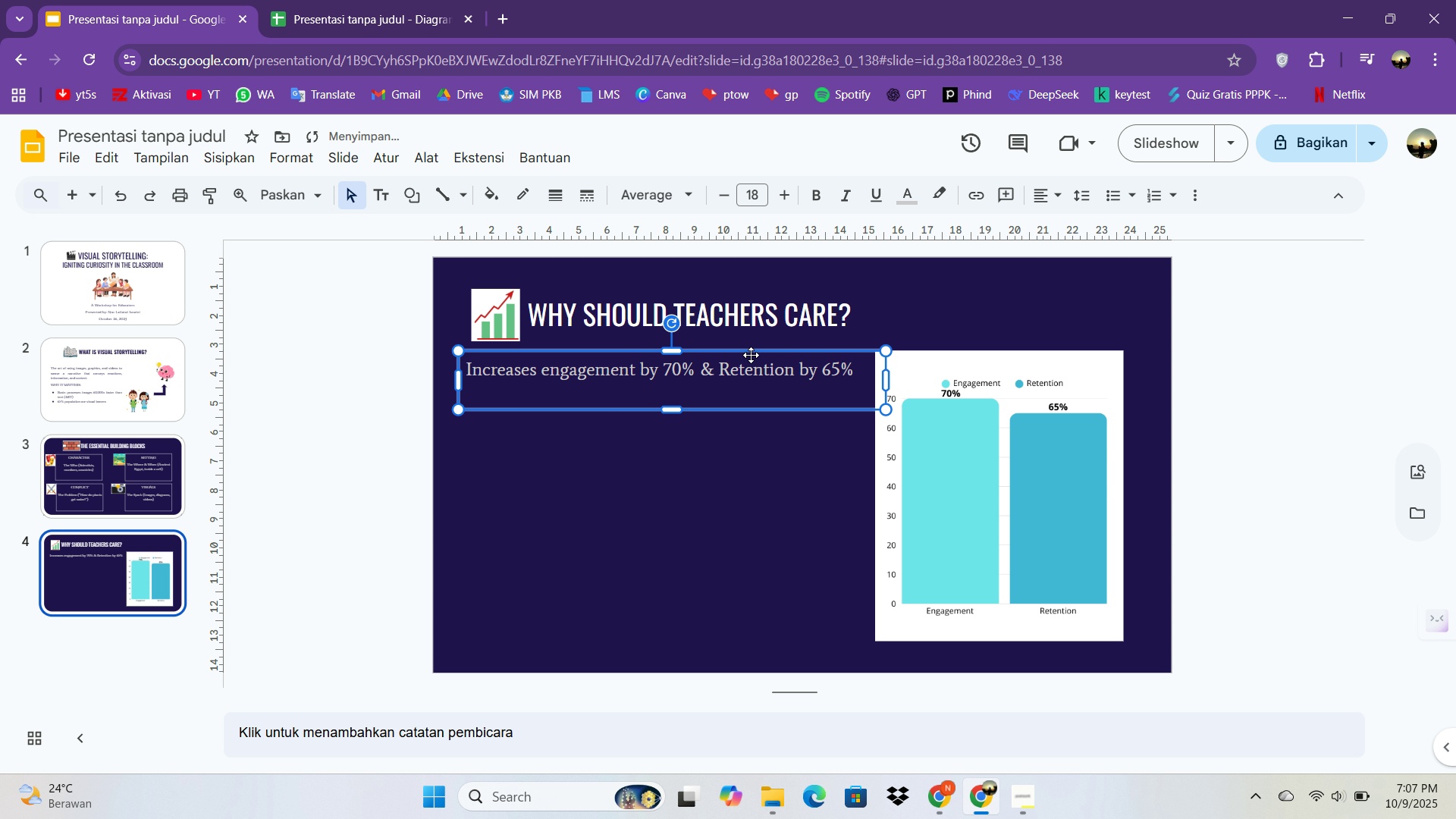 
left_click_drag(start_coordinate=[751, 355], to_coordinate=[731, 469])
 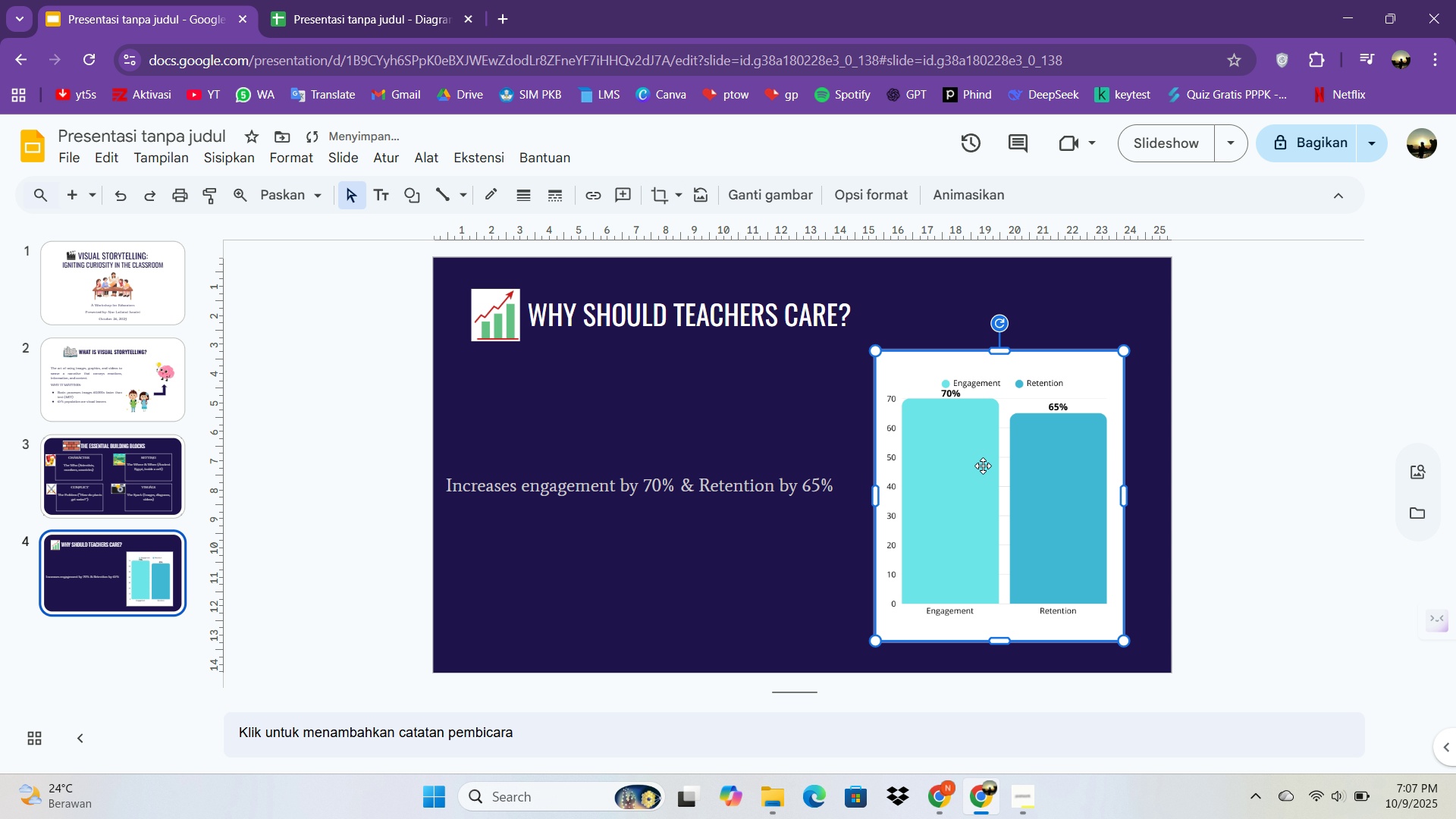 
left_click([996, 479])
 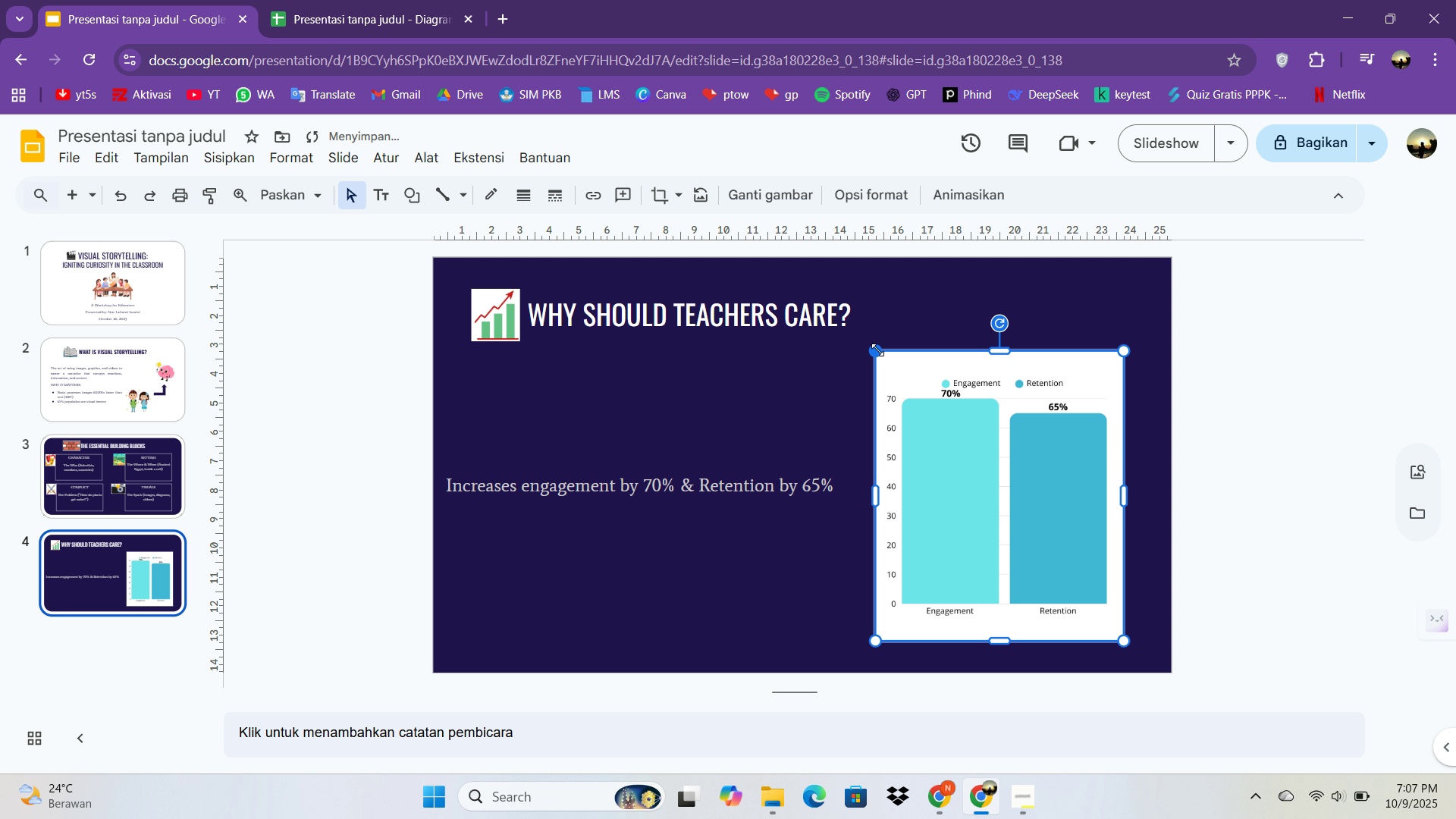 
left_click_drag(start_coordinate=[877, 350], to_coordinate=[861, 320])
 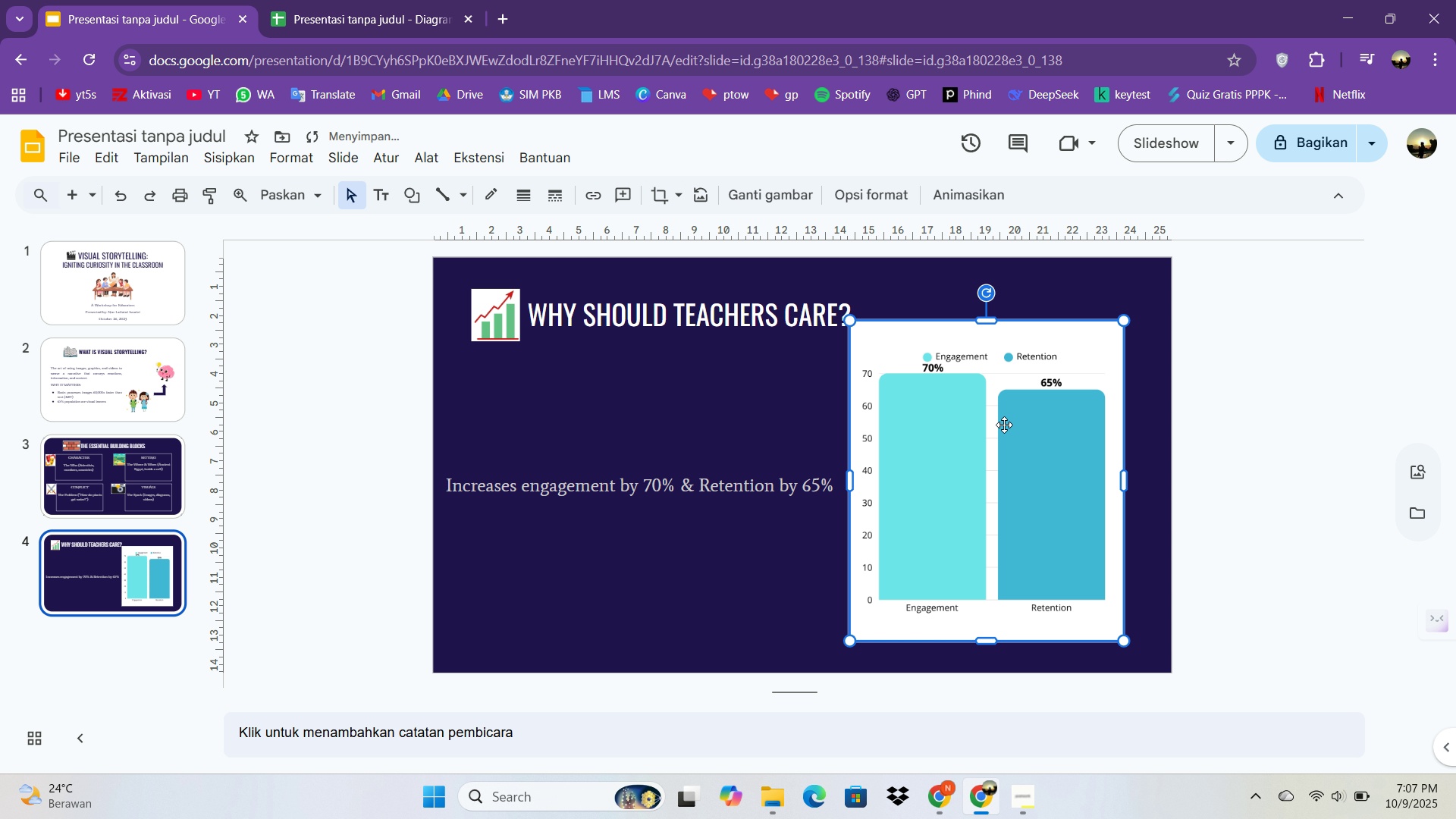 
left_click_drag(start_coordinate=[1006, 429], to_coordinate=[1024, 428])
 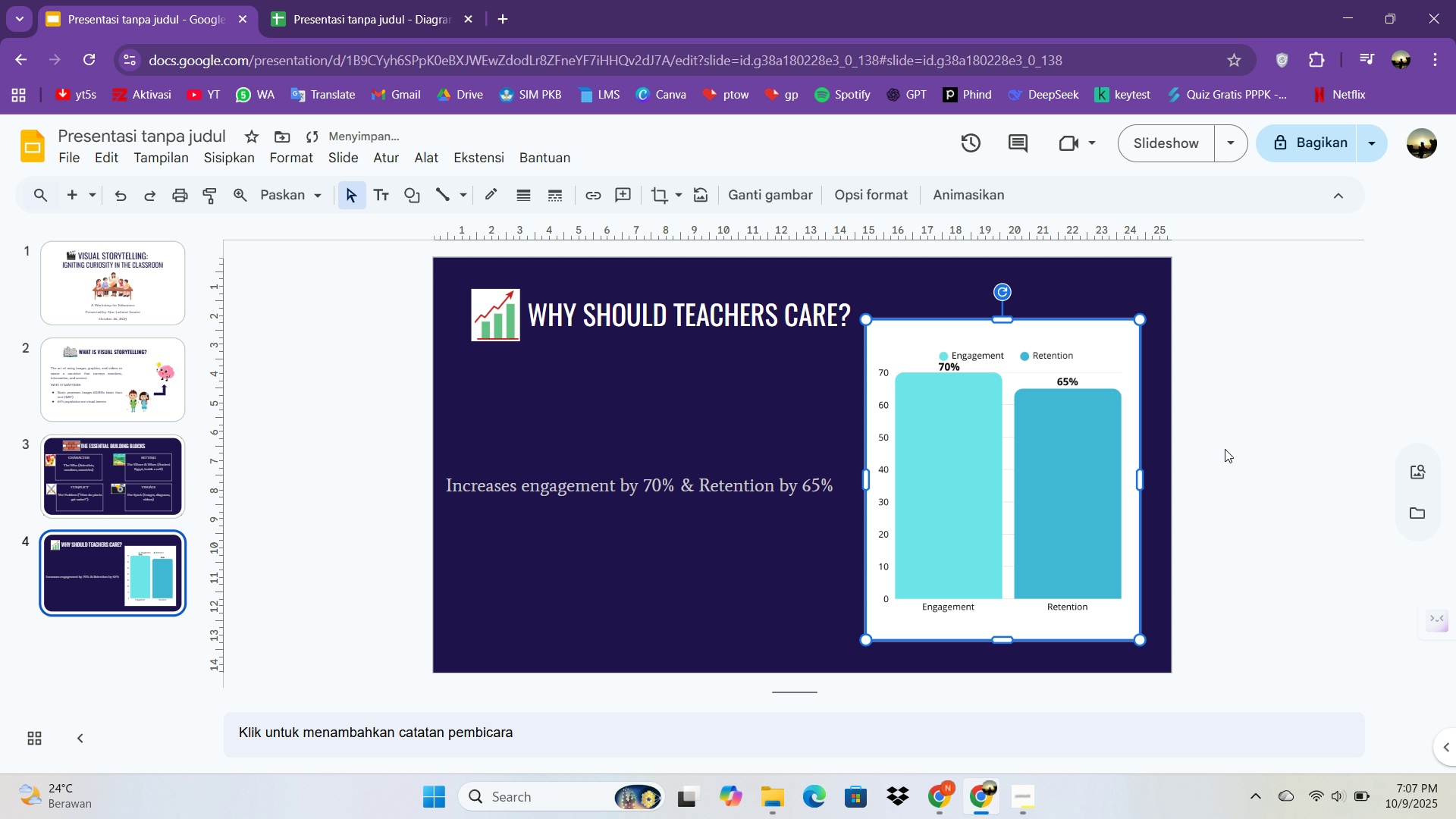 
left_click_drag(start_coordinate=[1235, 447], to_coordinate=[1231, 447])
 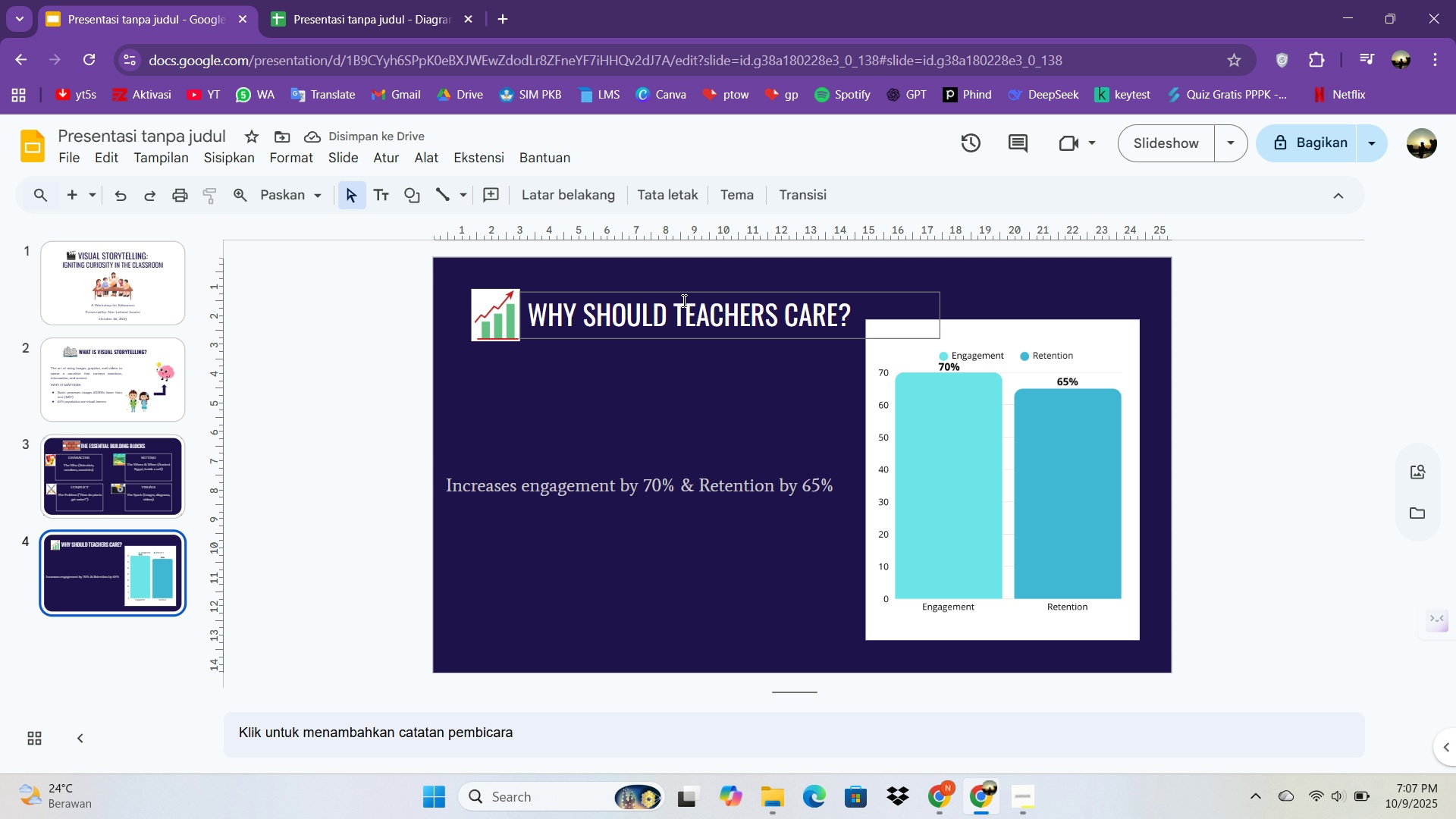 
left_click_drag(start_coordinate=[682, 296], to_coordinate=[789, 278])
 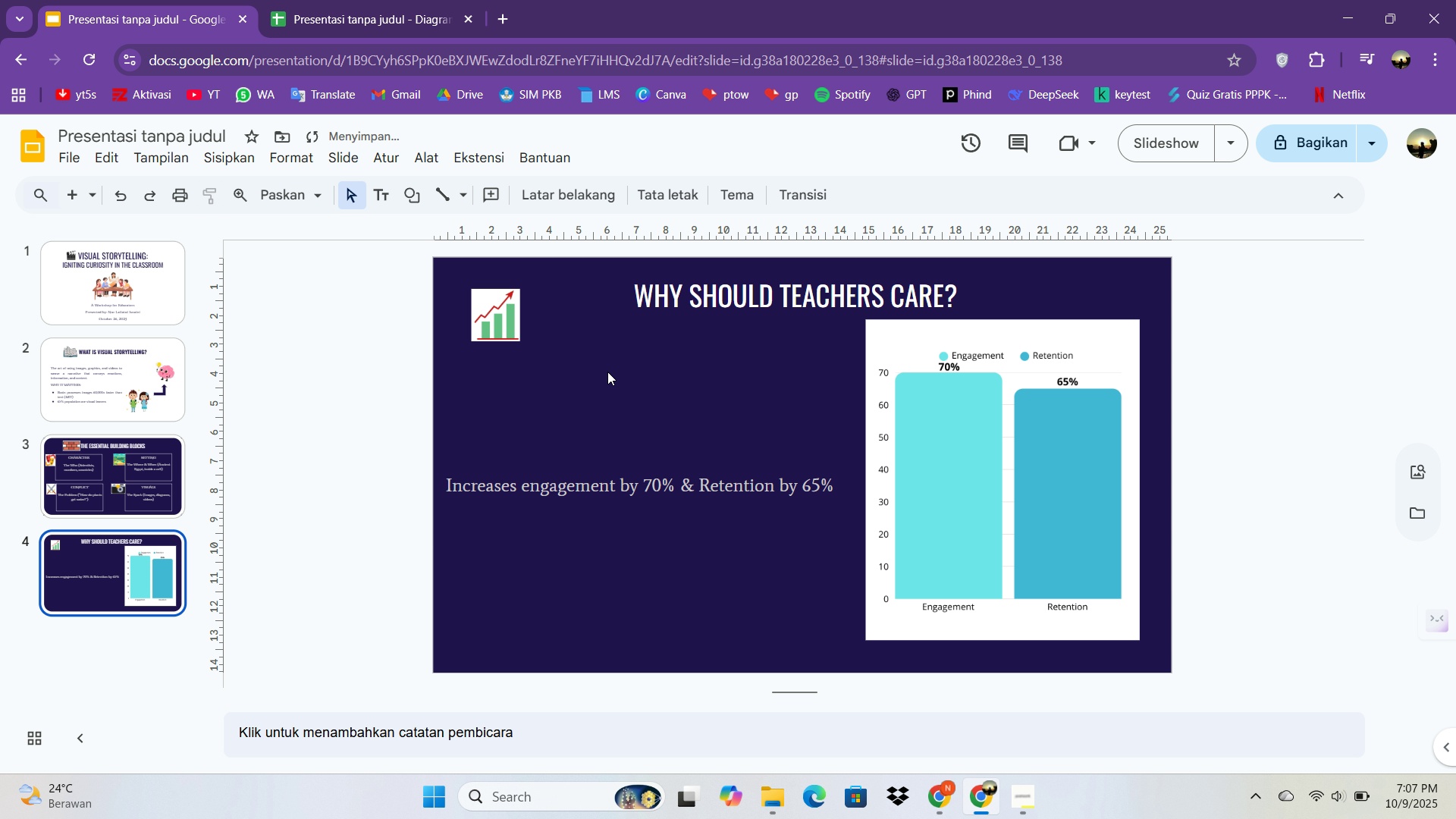 
left_click([675, 409])
 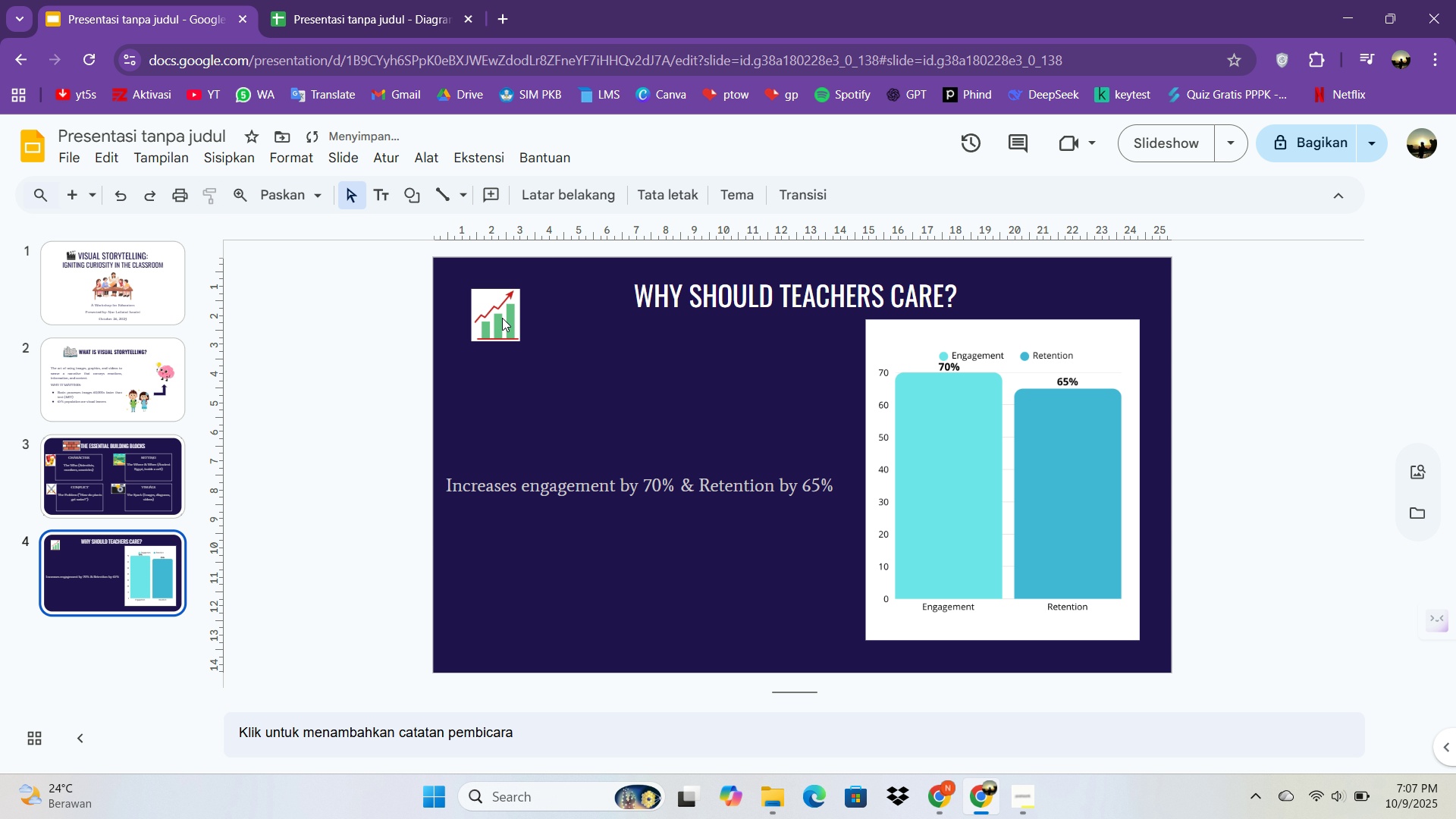 
left_click_drag(start_coordinate=[496, 319], to_coordinate=[607, 297])
 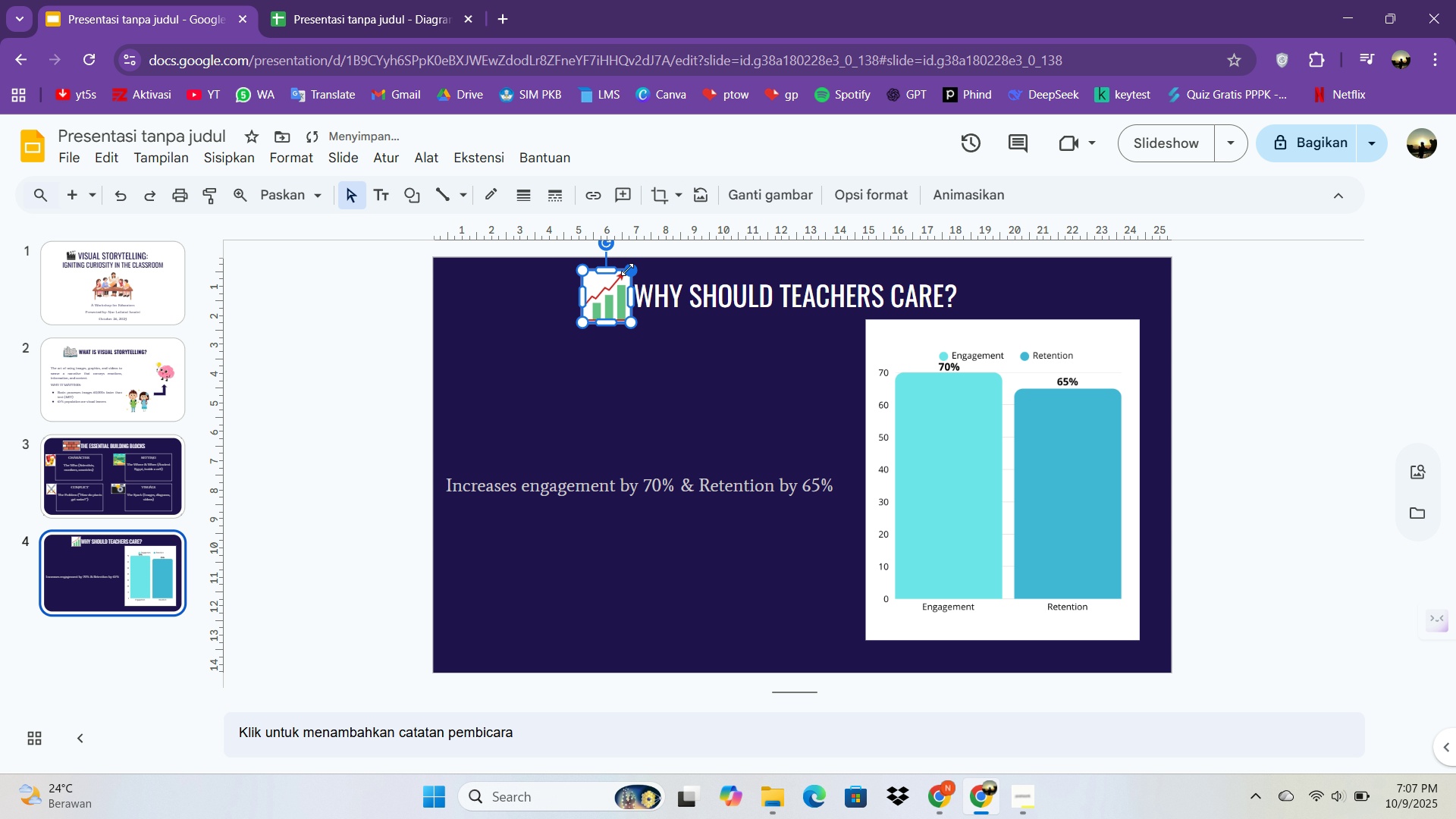 
left_click_drag(start_coordinate=[626, 269], to_coordinate=[613, 301])
 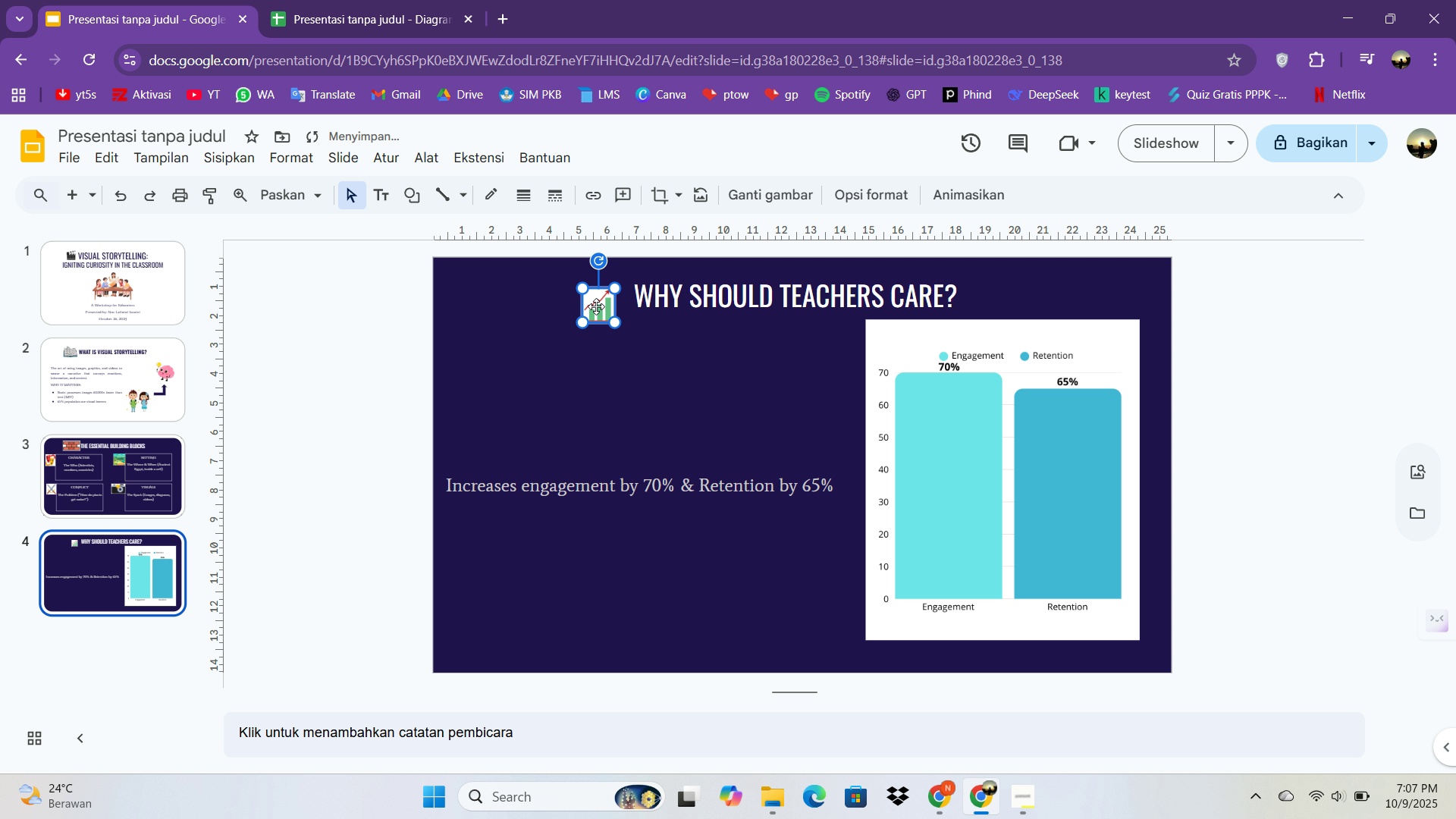 
left_click_drag(start_coordinate=[595, 306], to_coordinate=[610, 293])
 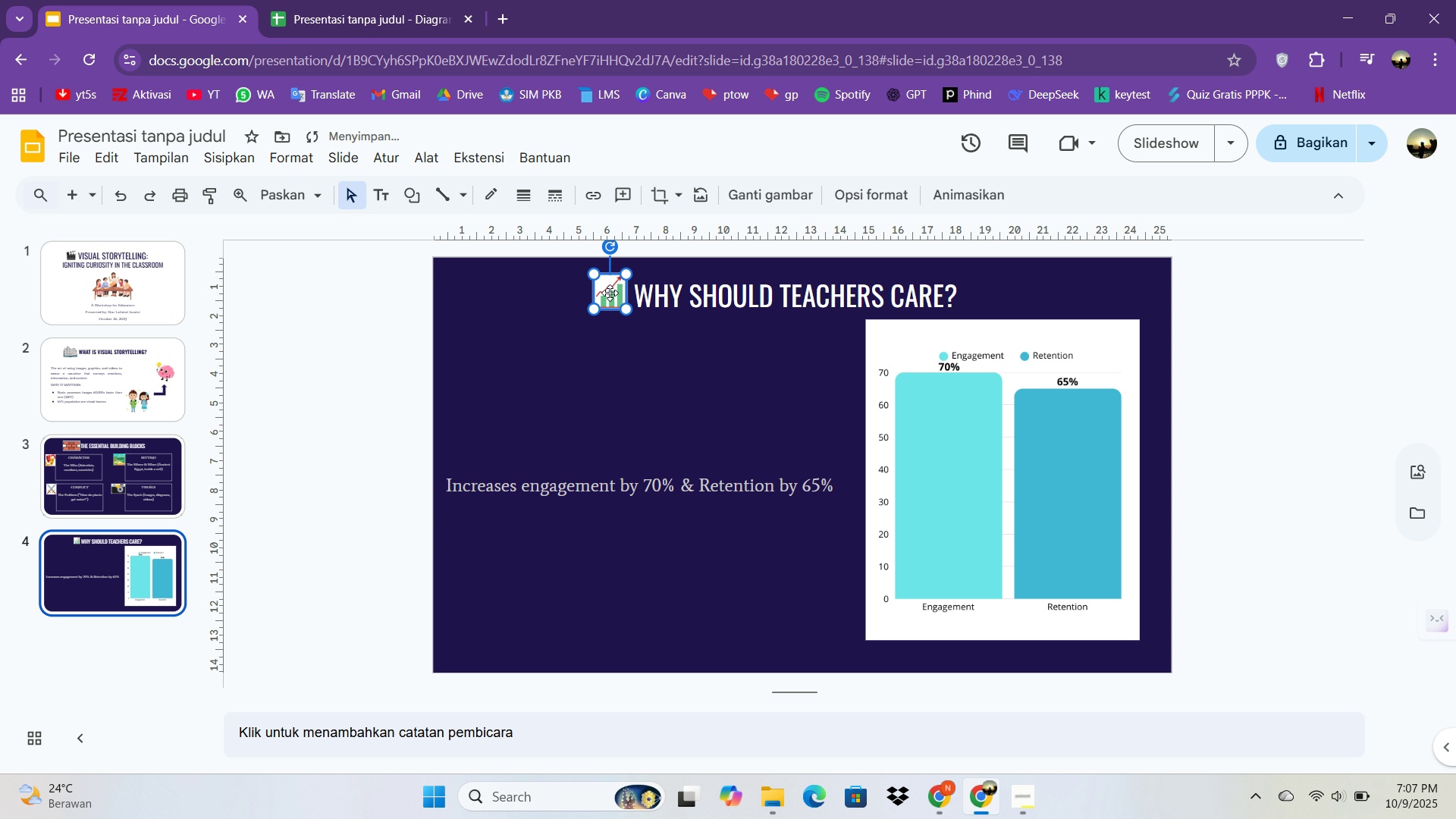 
key(ArrowDown)
 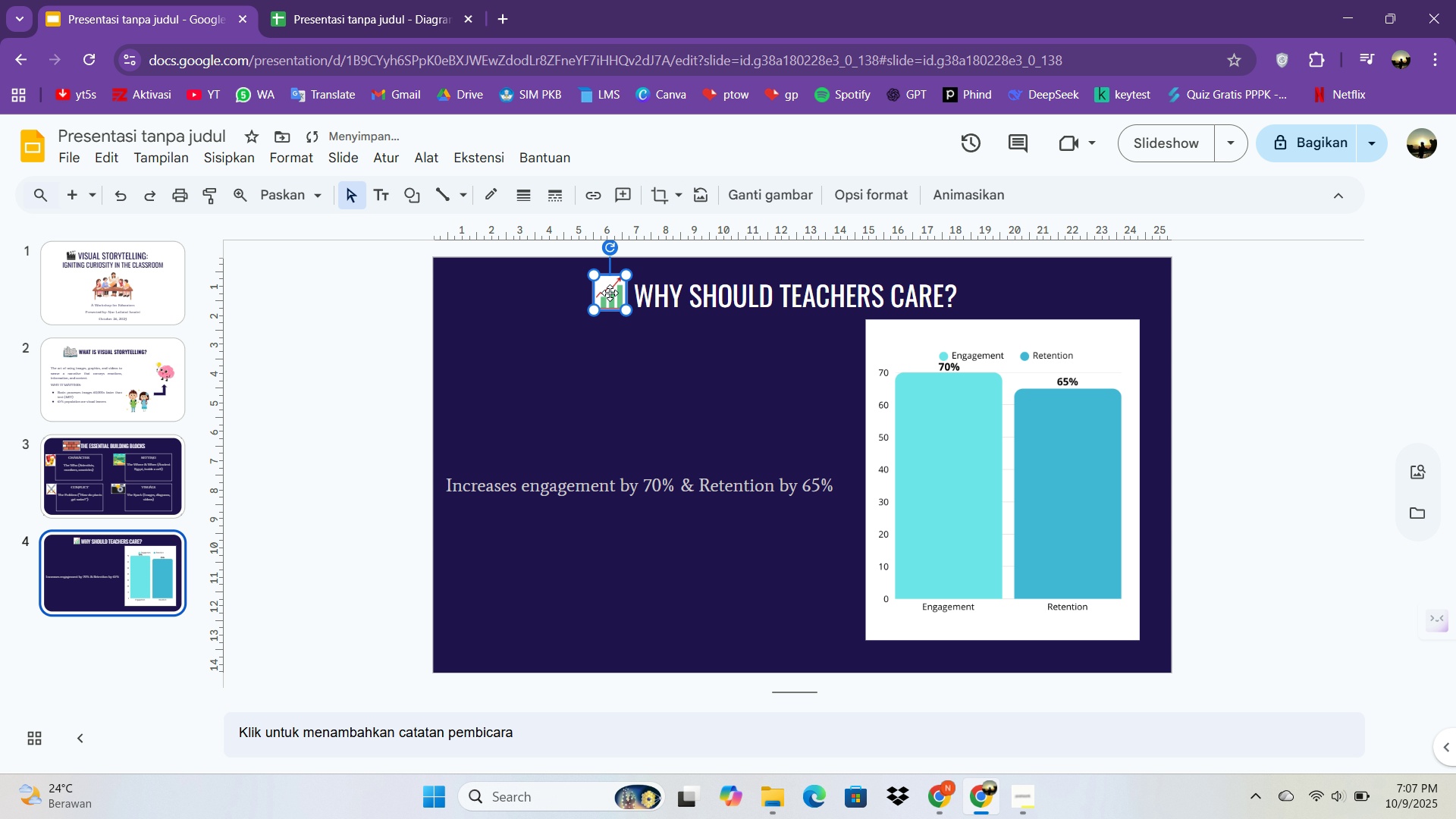 
key(ArrowDown)
 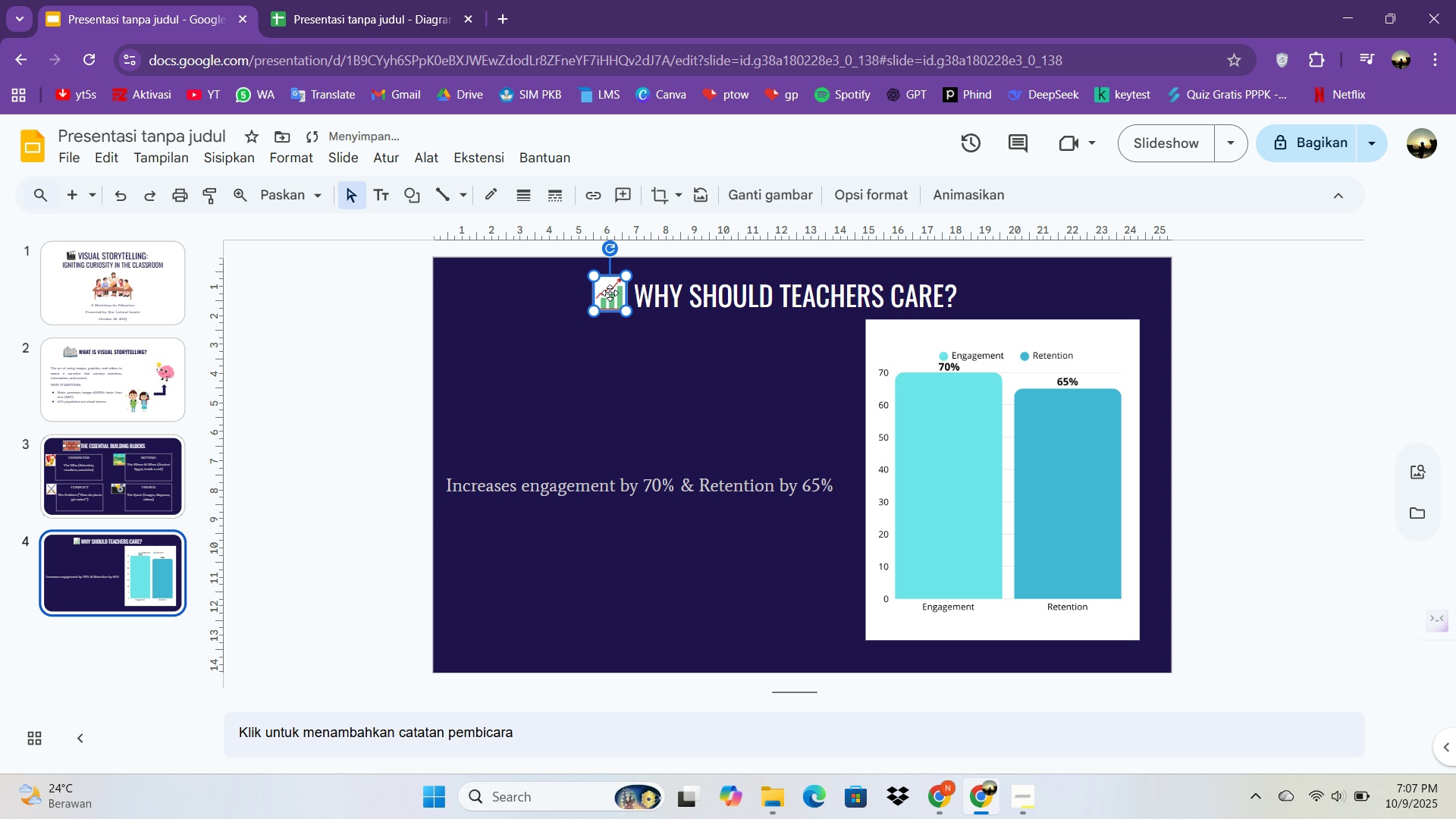 
key(ArrowDown)
 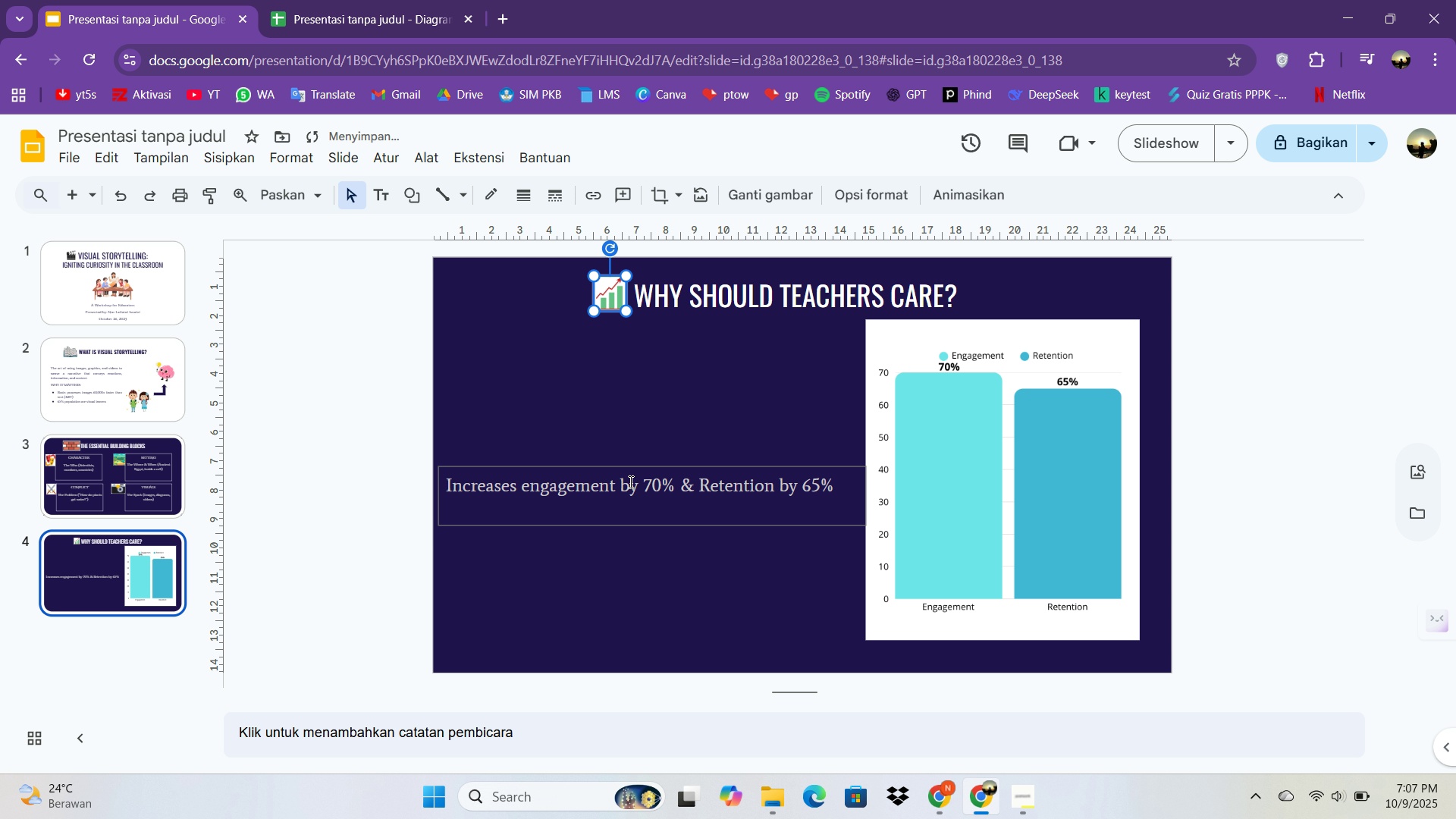 
left_click([632, 488])
 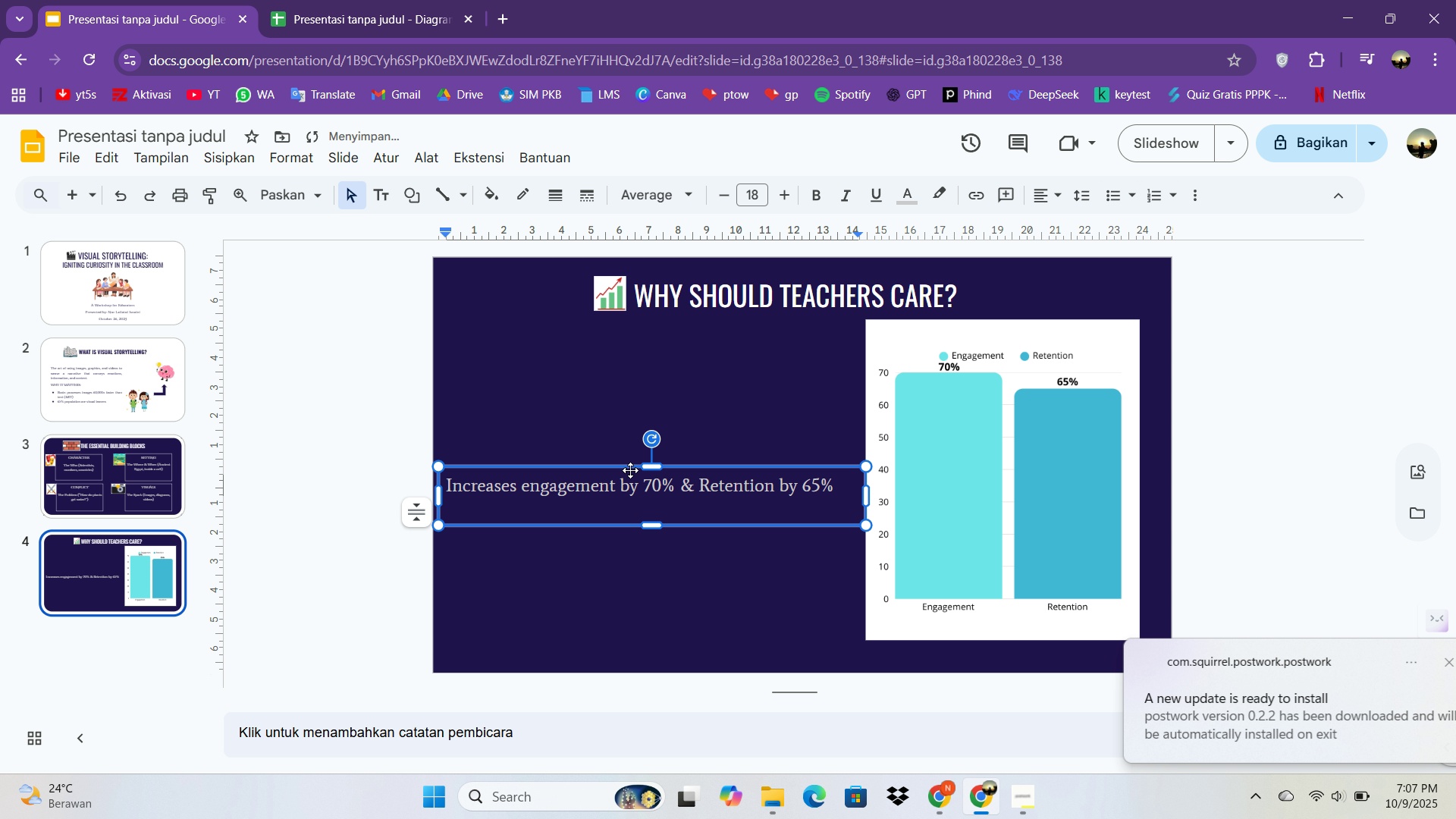 
left_click_drag(start_coordinate=[629, 469], to_coordinate=[625, 433])
 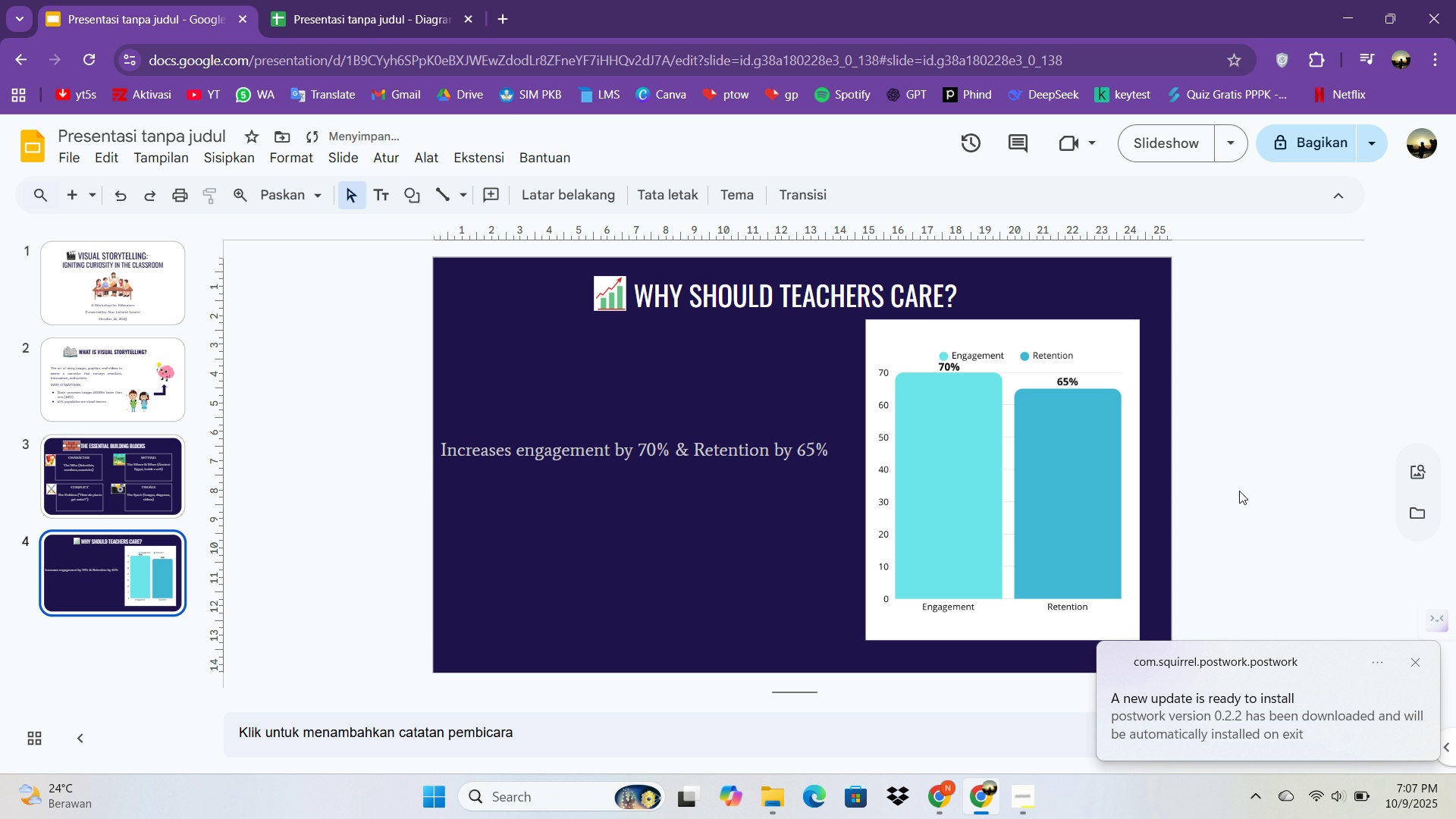 
left_click([1239, 491])
 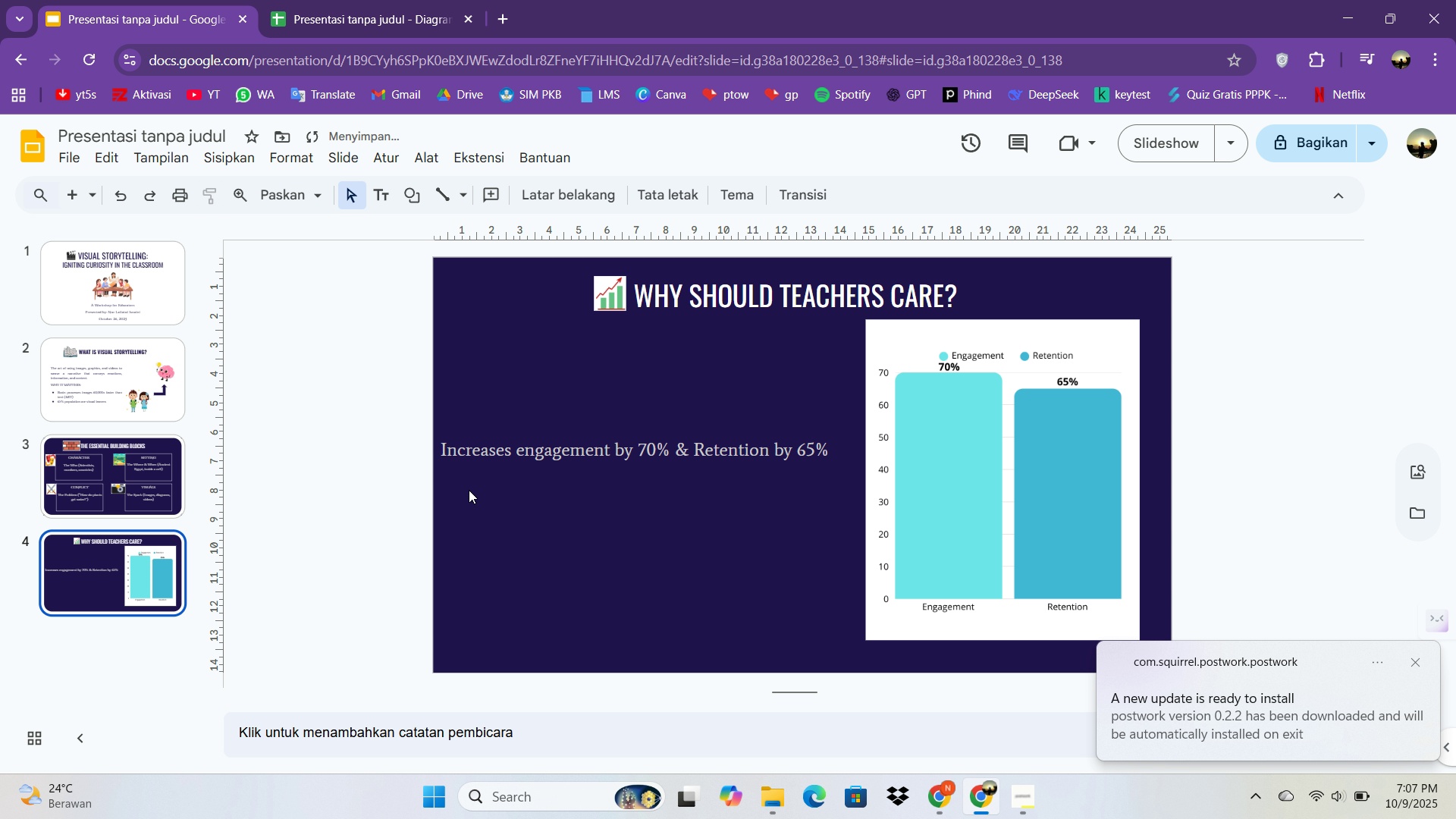 
left_click_drag(start_coordinate=[524, 444], to_coordinate=[523, 447])
 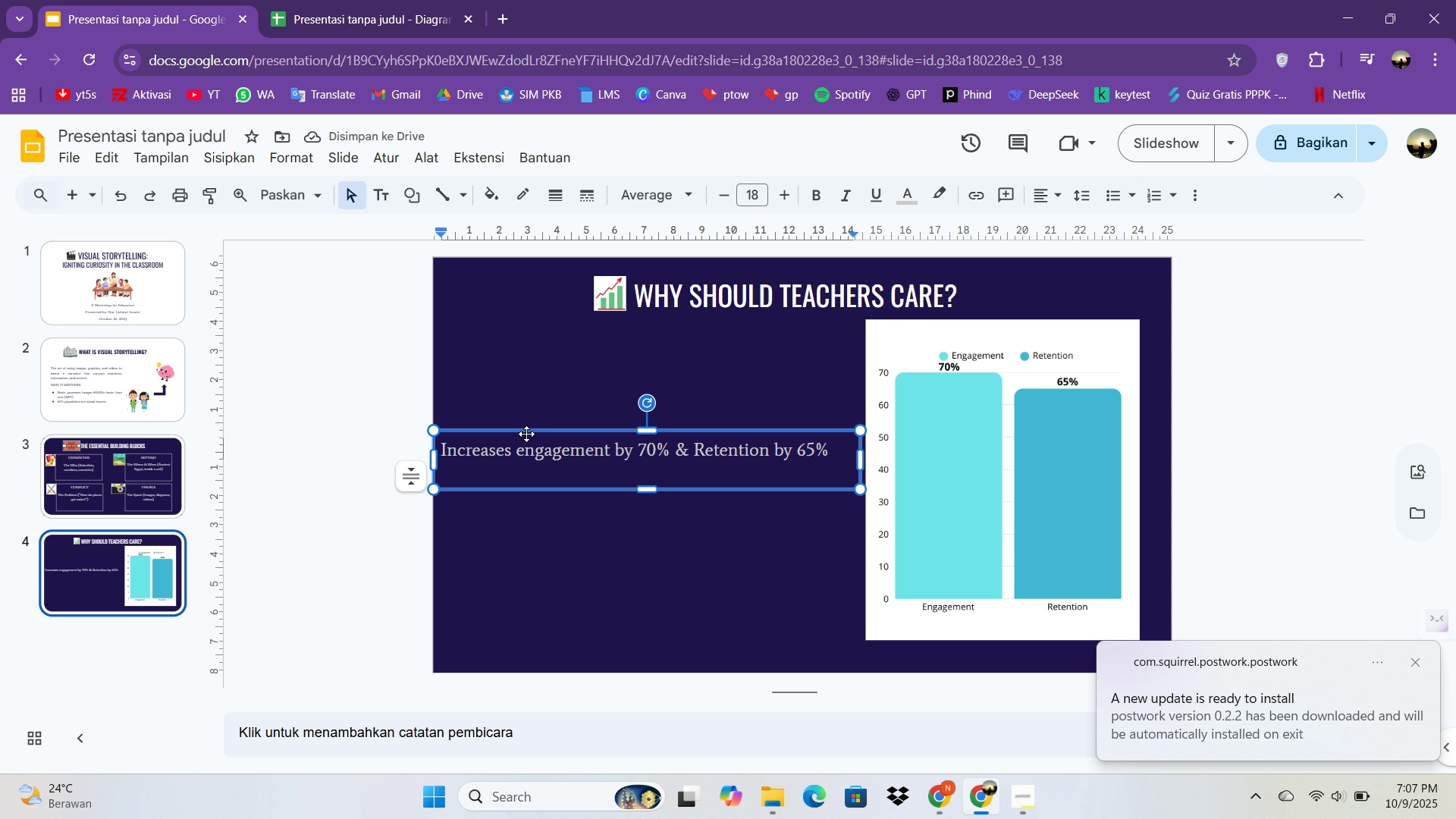 
left_click([526, 434])
 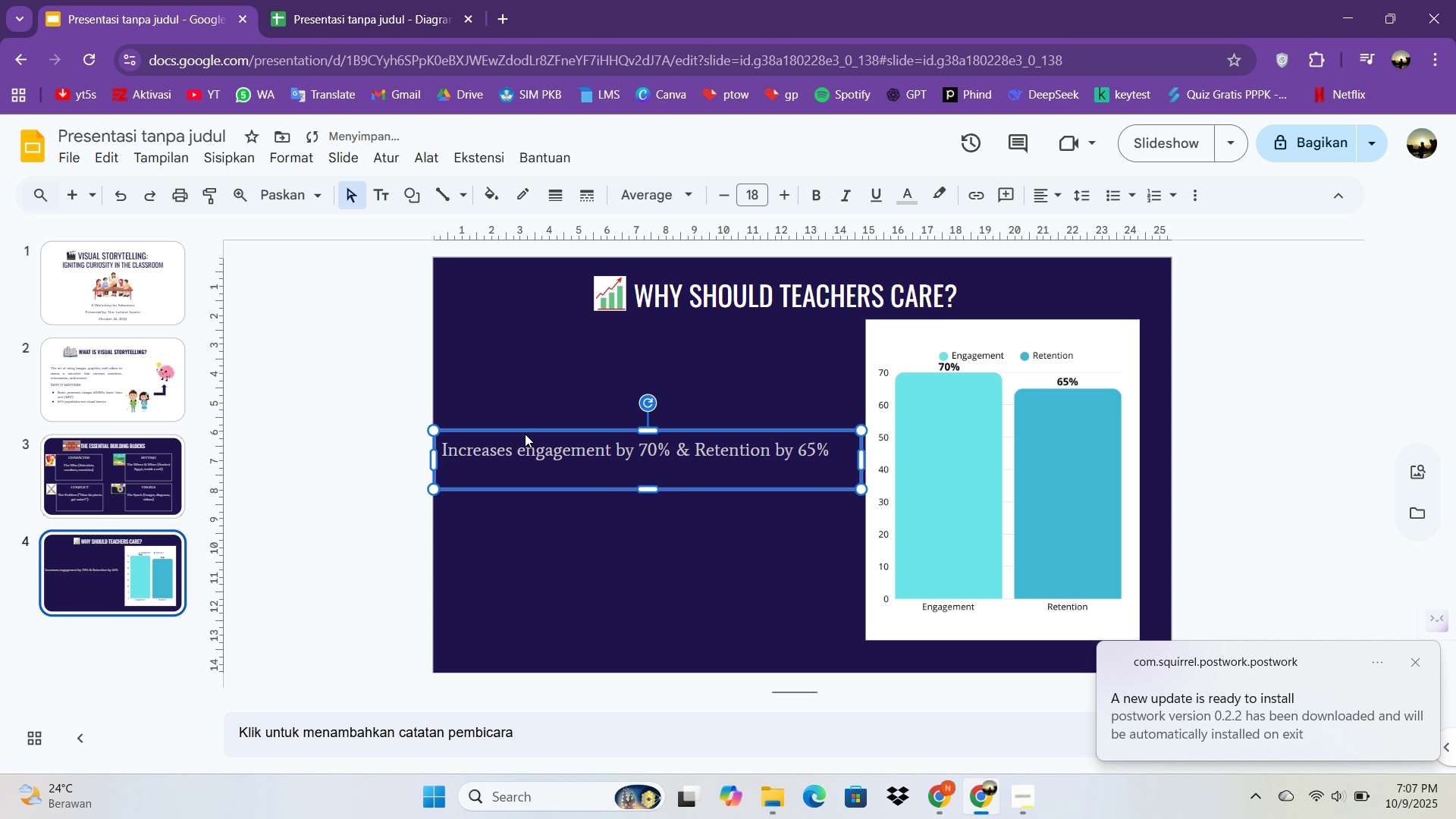 
key(ArrowRight)
 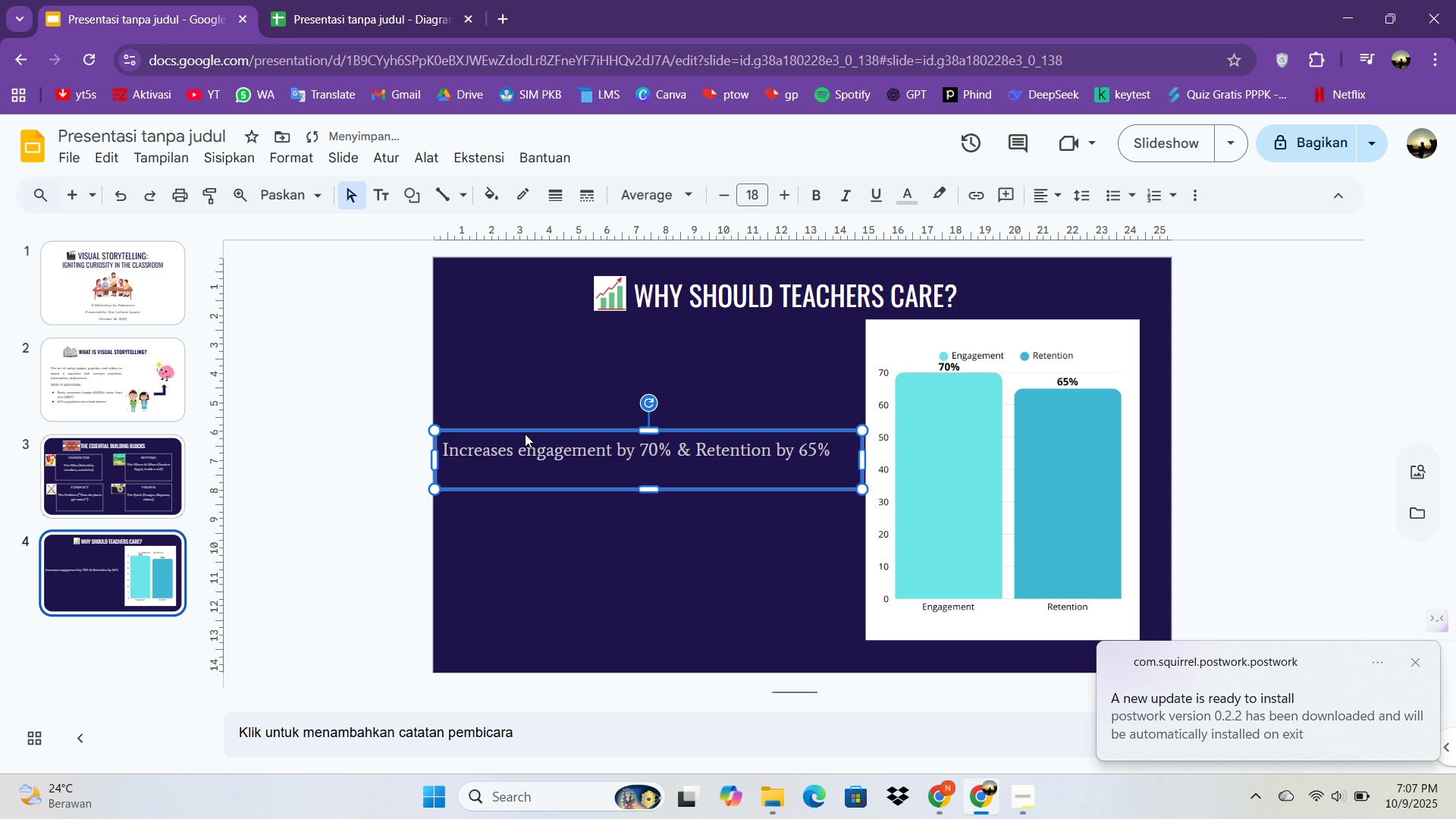 
key(ArrowRight)
 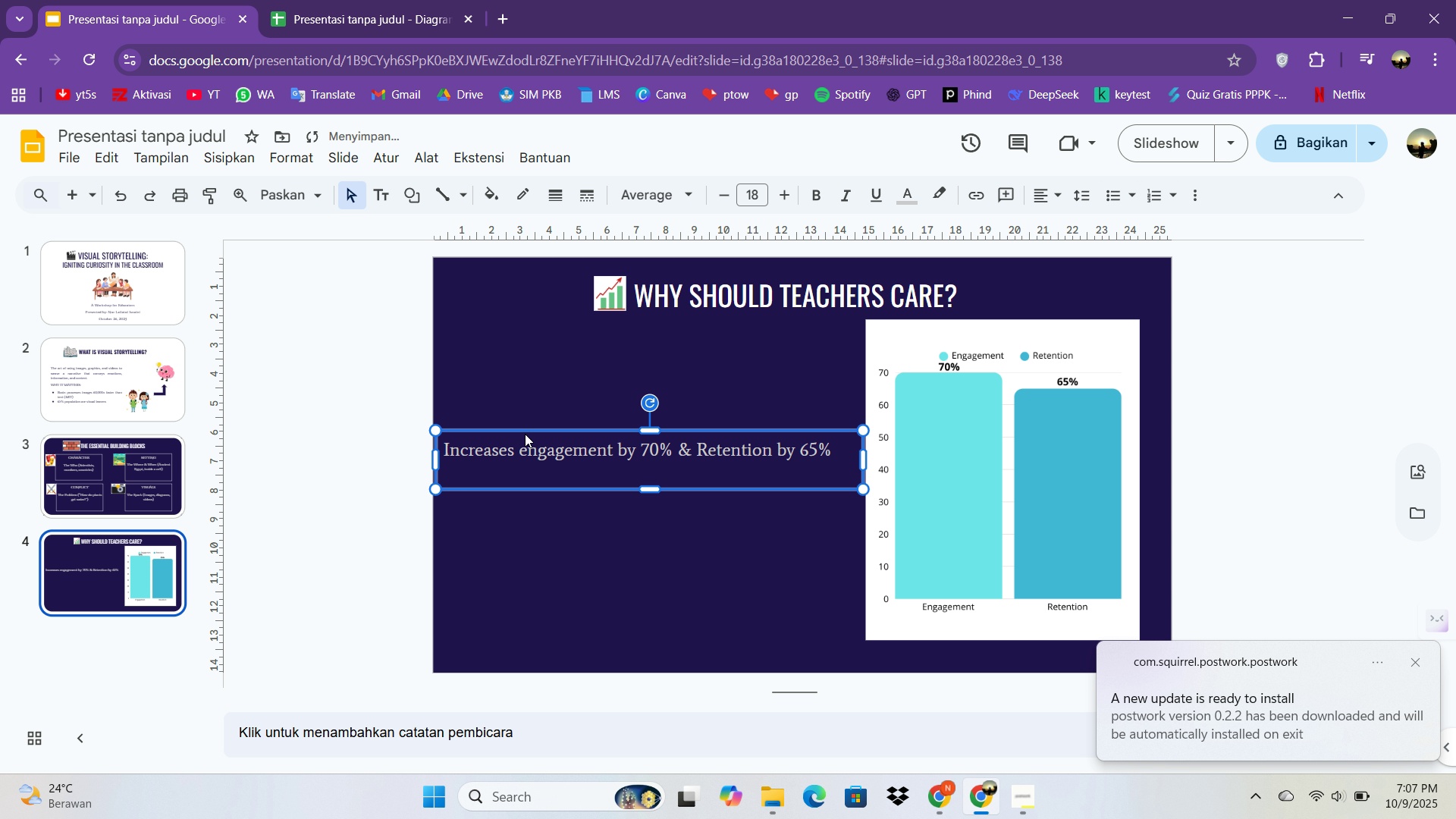 
key(ArrowRight)
 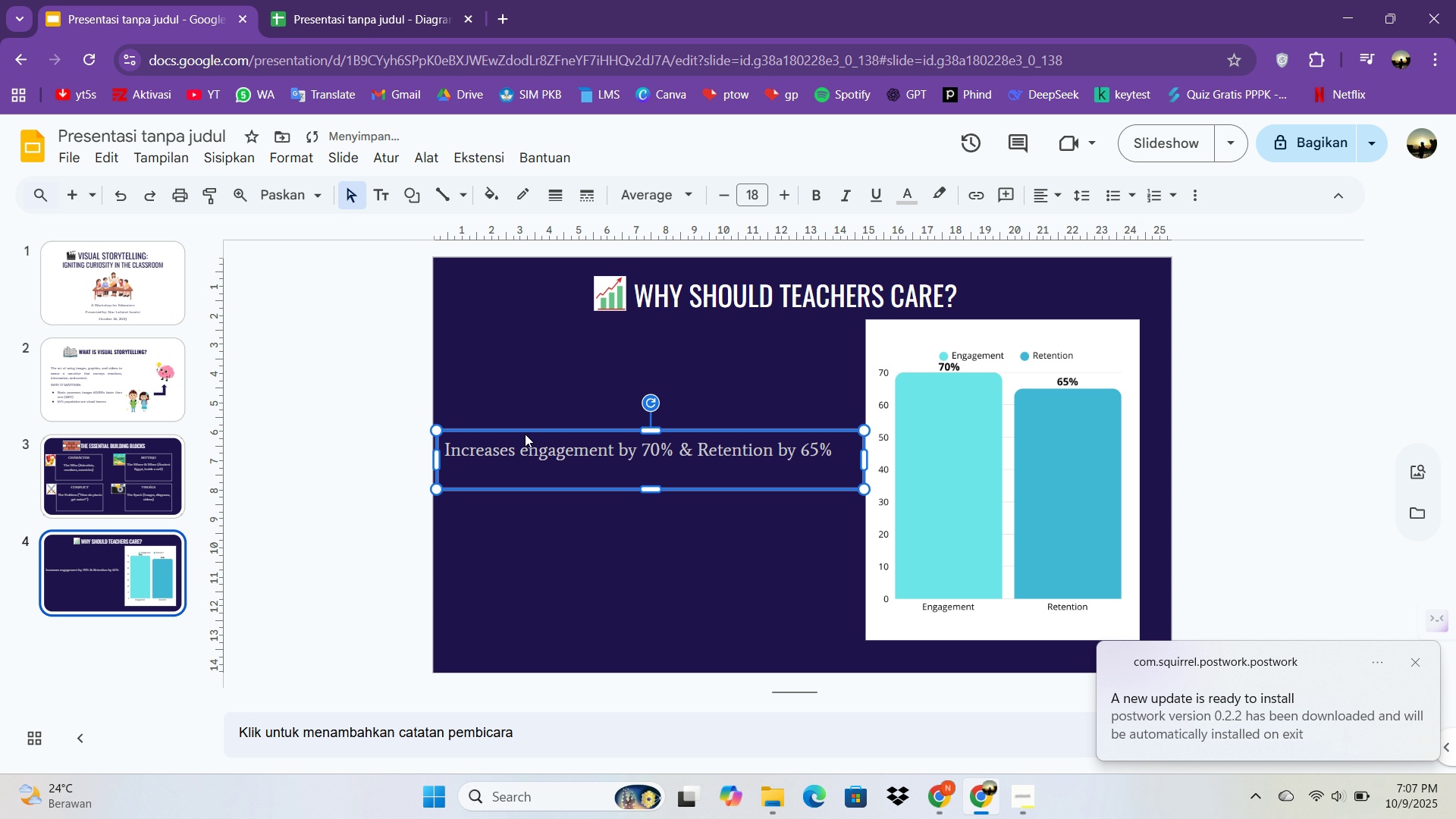 
key(ArrowRight)
 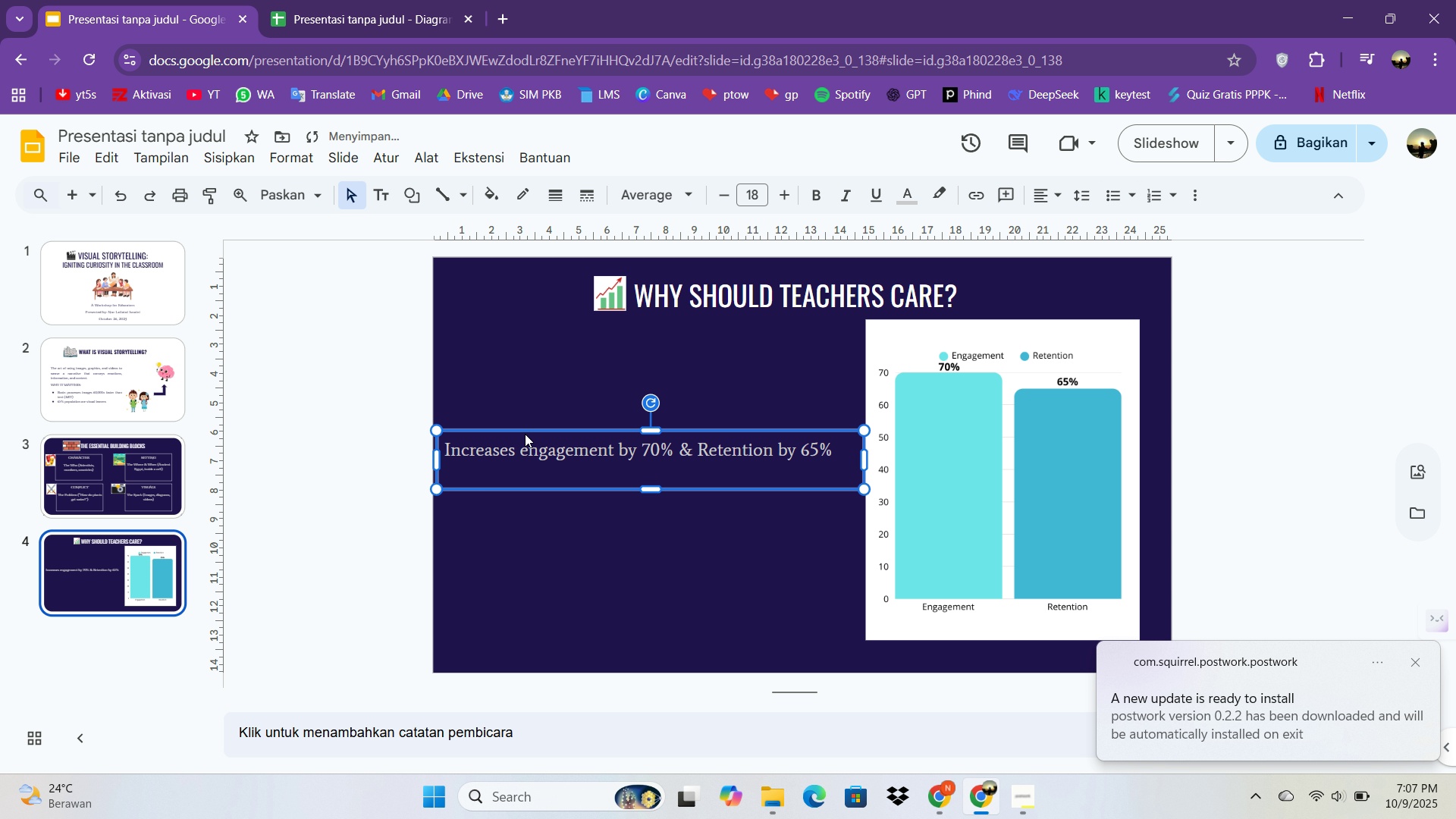 
hold_key(key=ArrowRight, duration=0.94)
 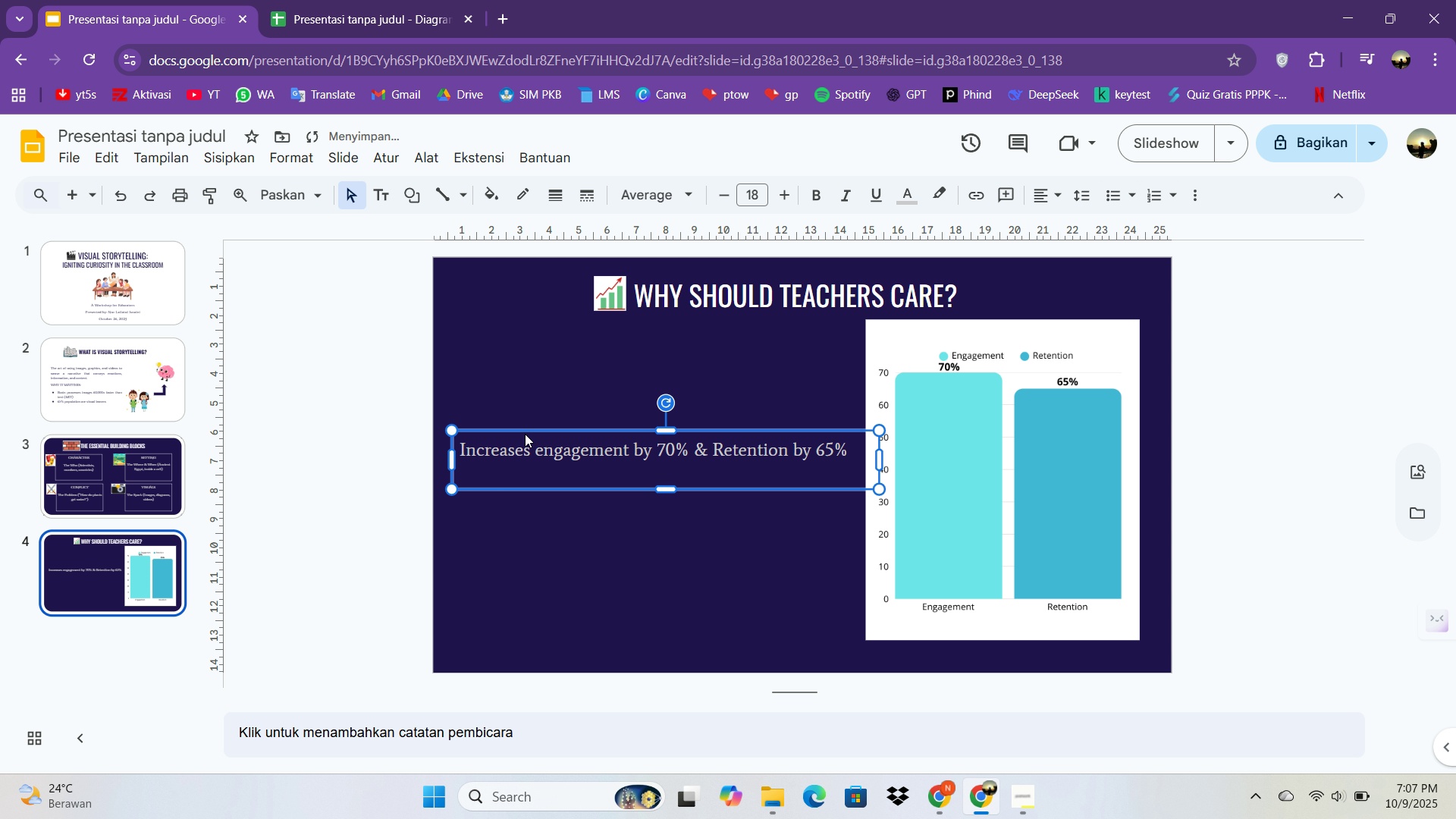 
key(ArrowRight)
 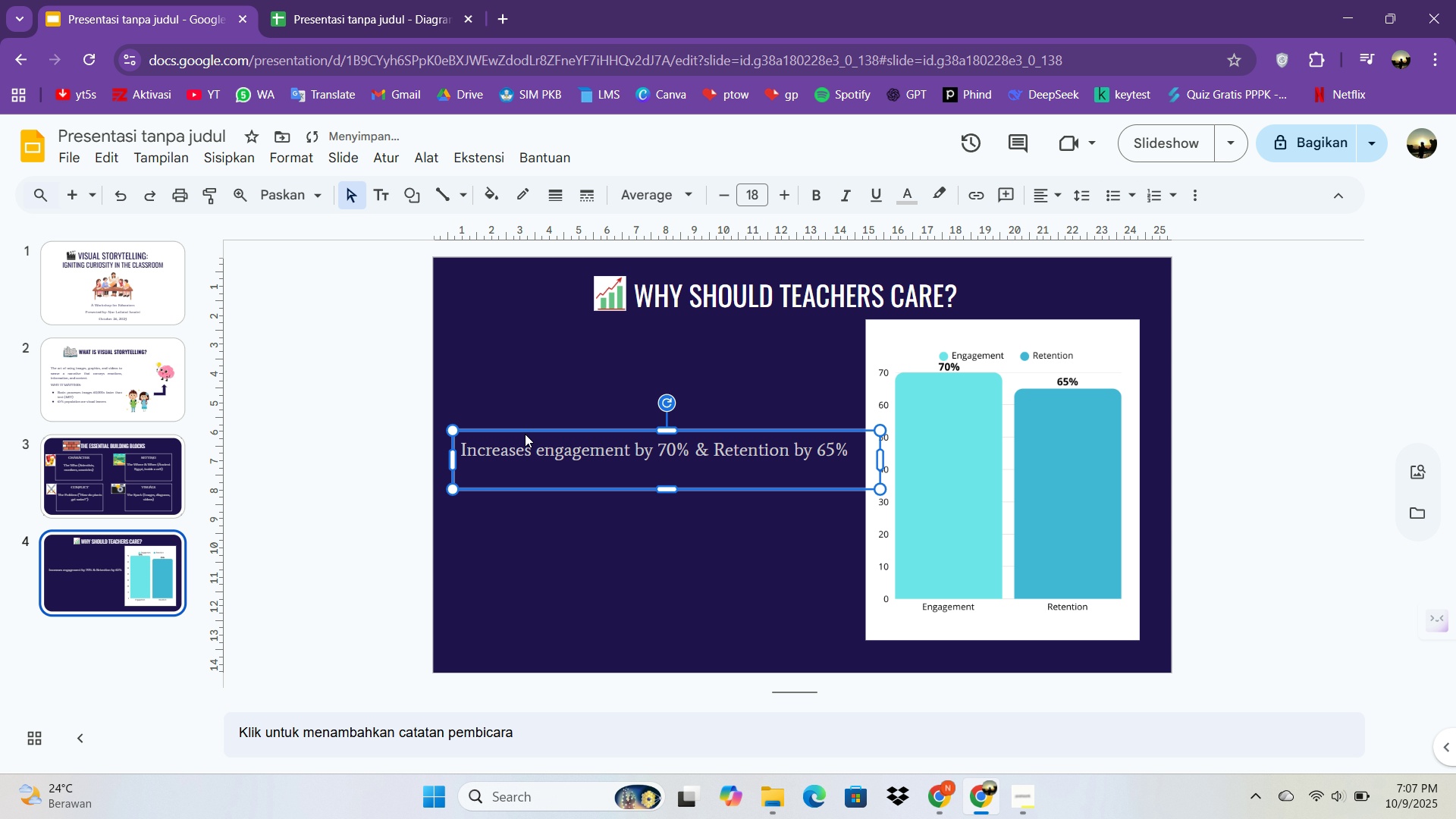 
key(ArrowRight)
 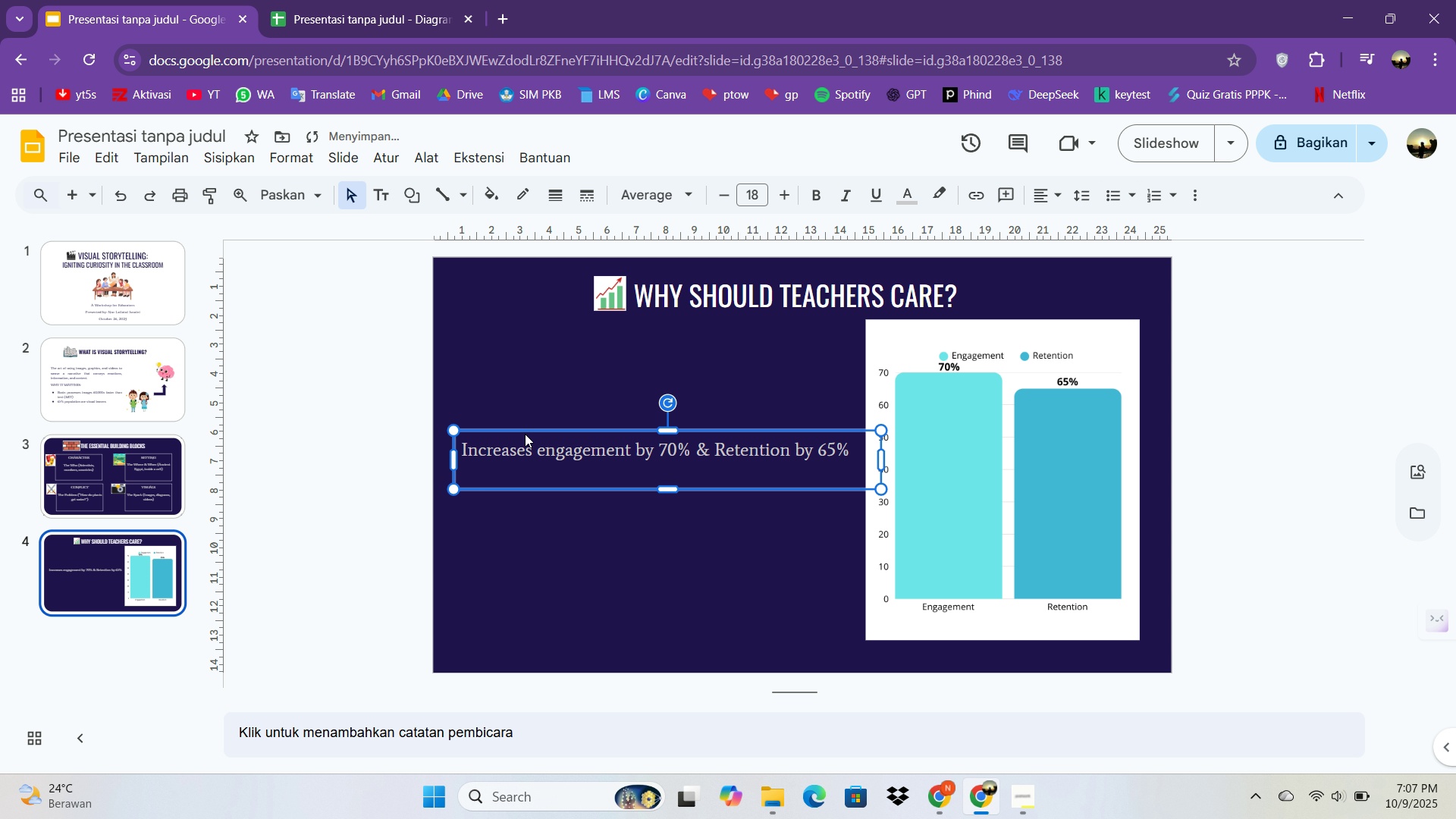 
key(ArrowRight)
 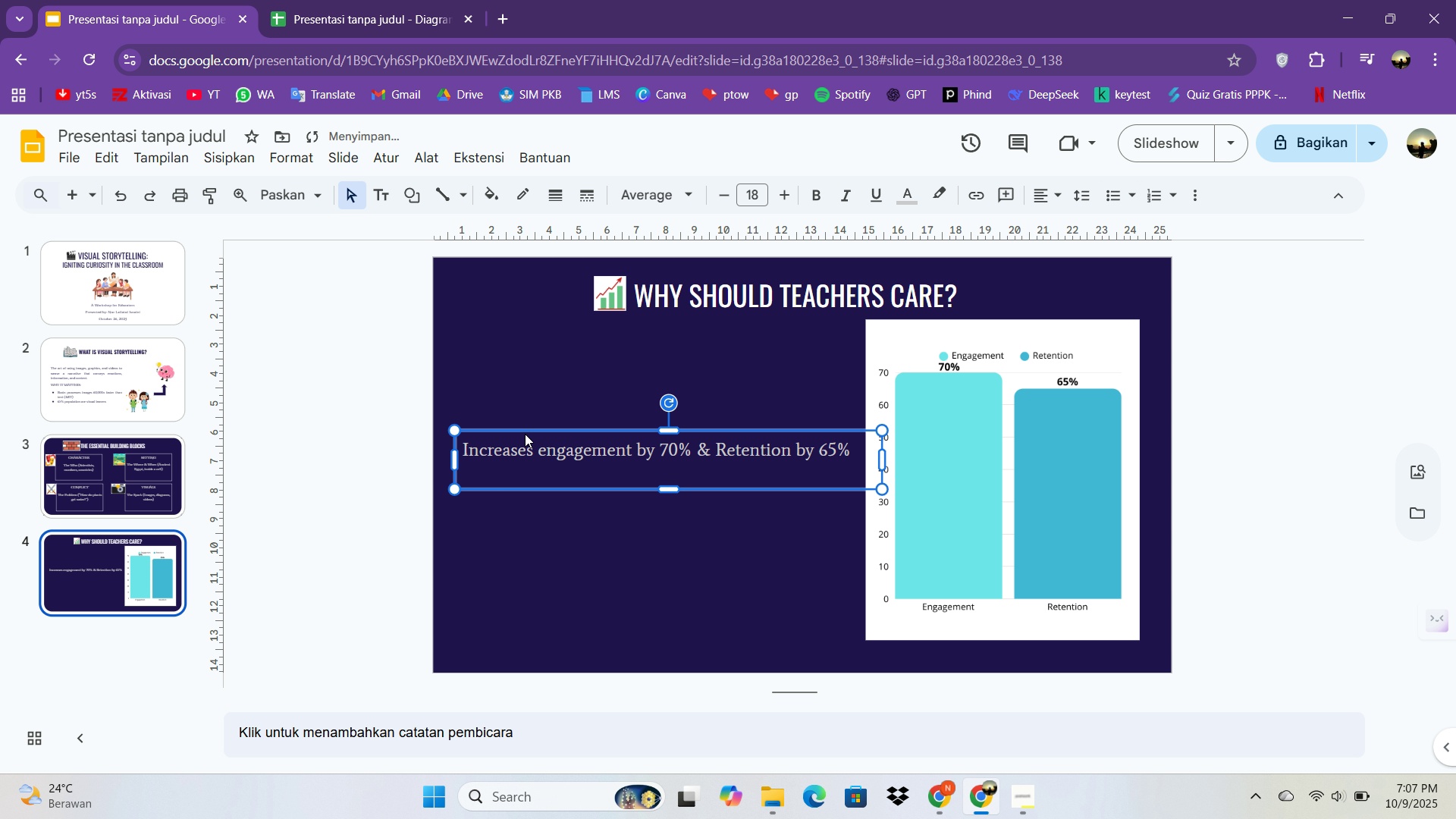 
key(ArrowRight)
 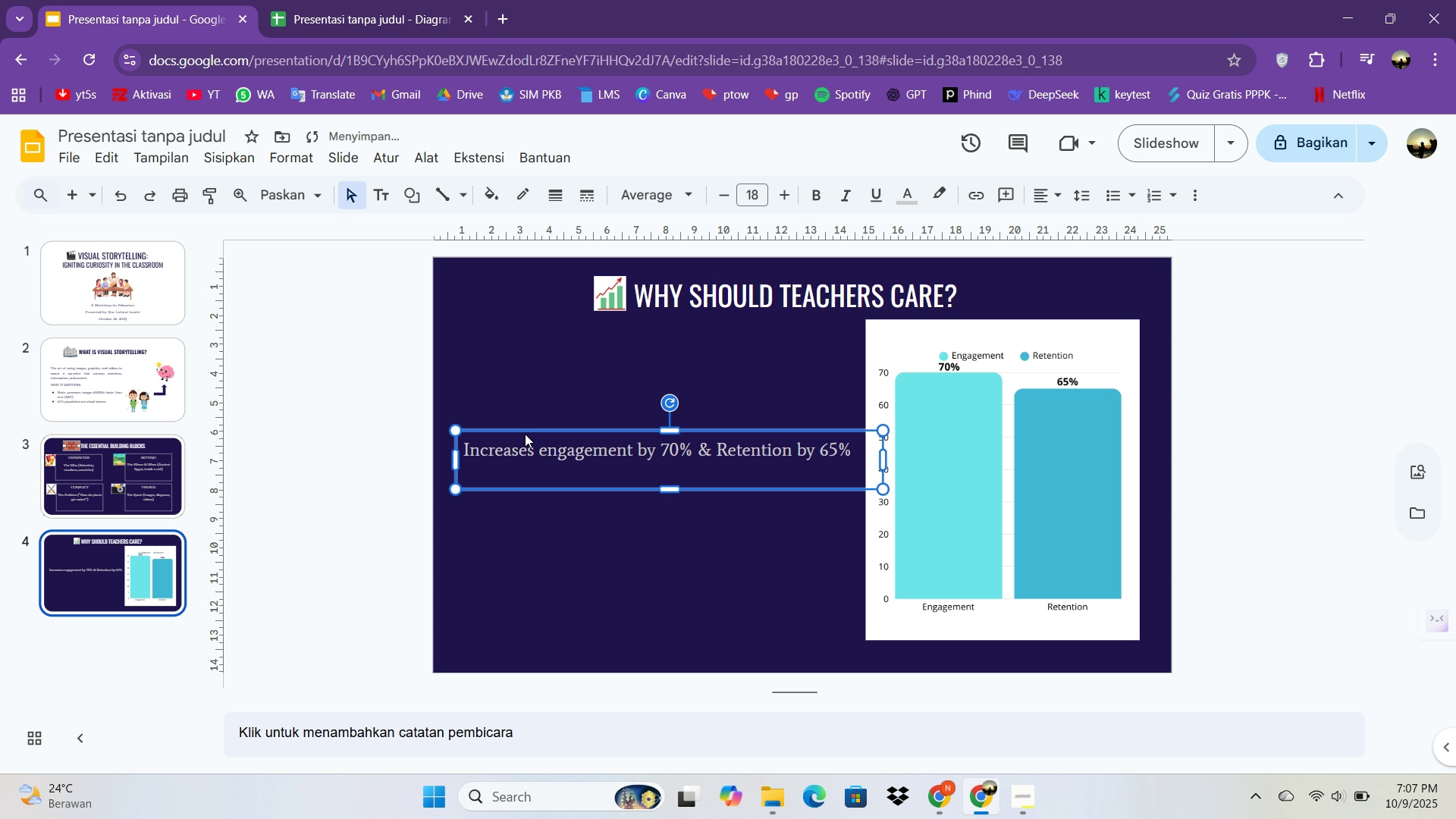 
key(ArrowRight)
 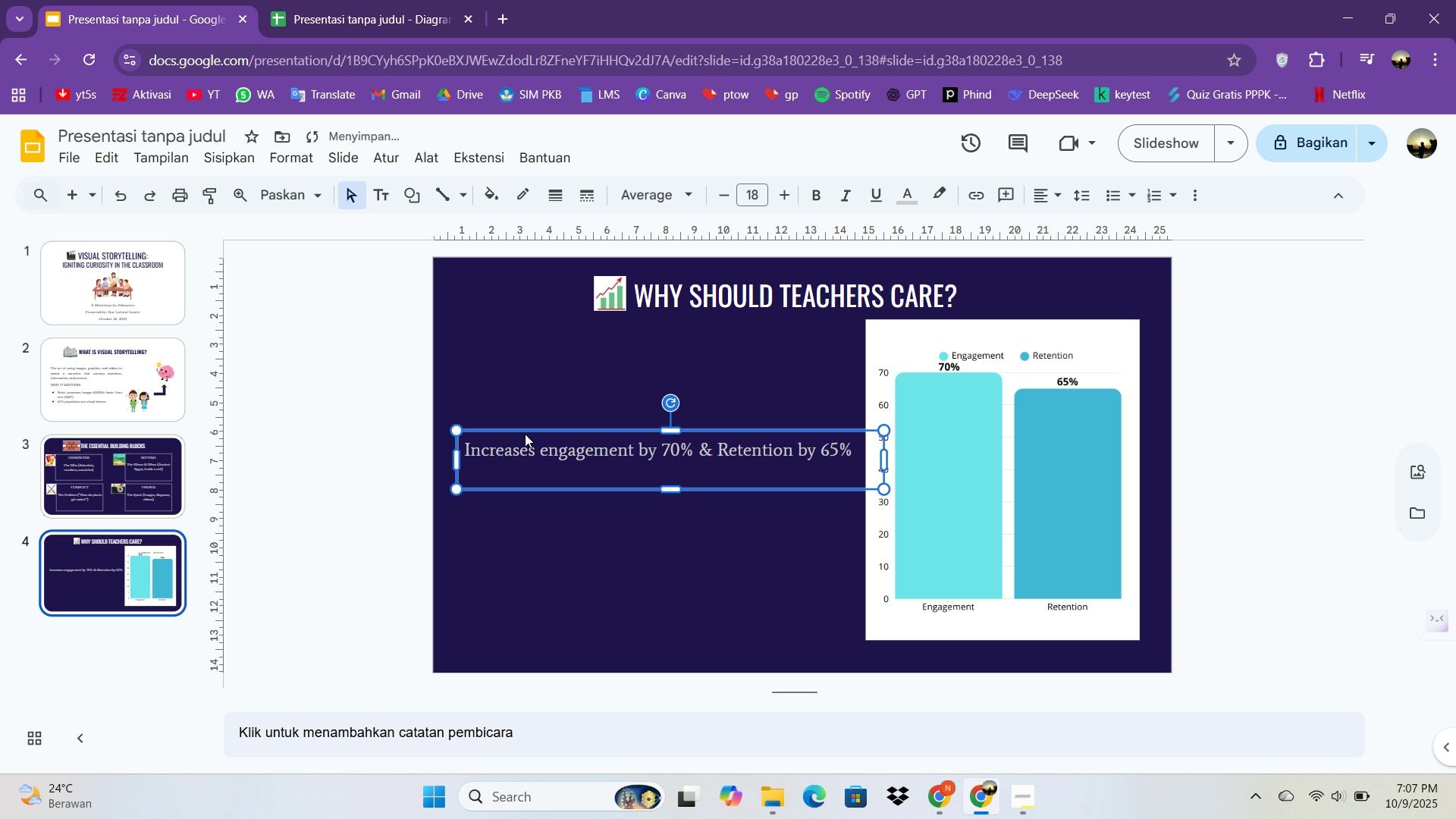 
key(ArrowRight)
 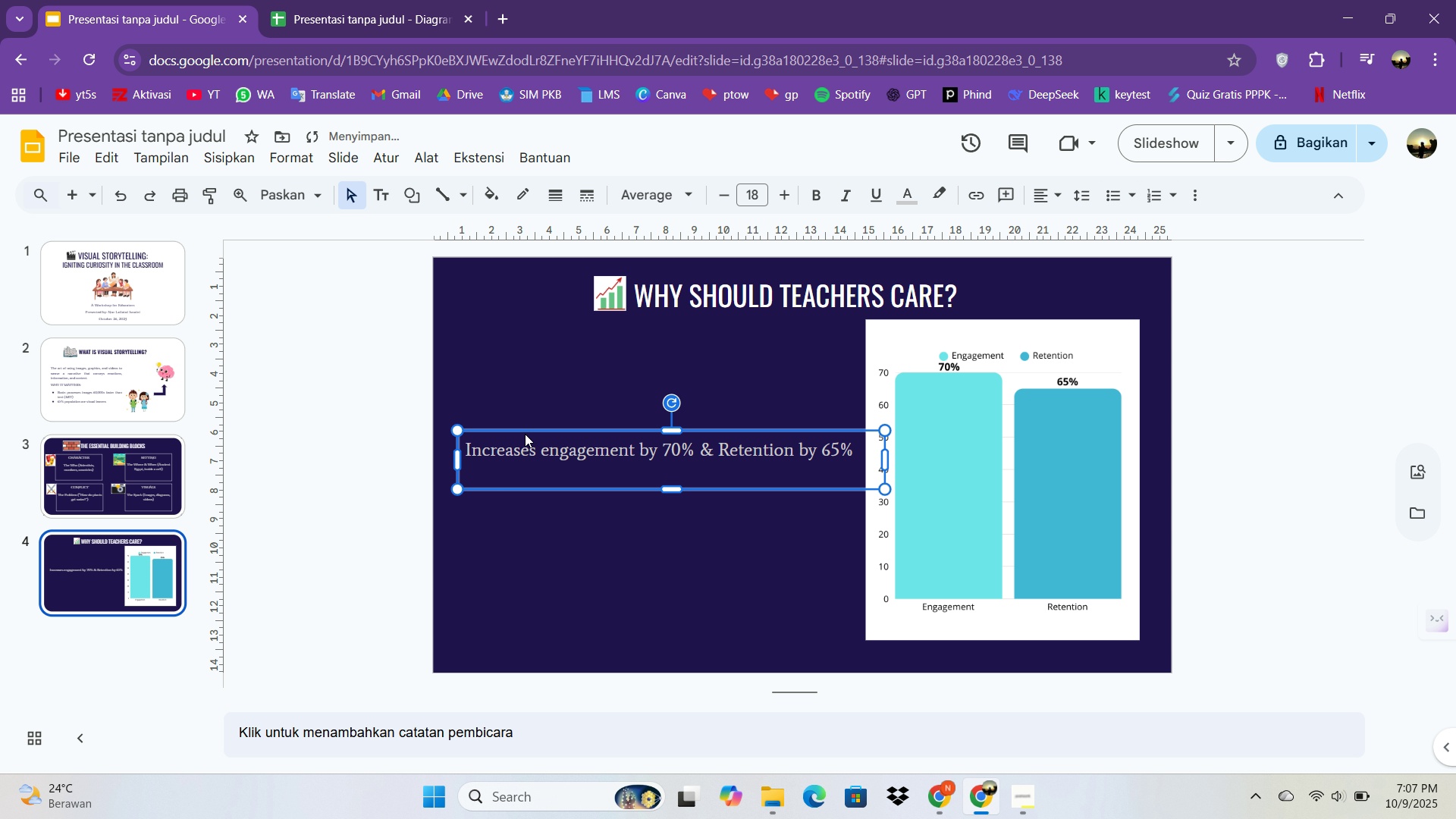 
key(ArrowRight)
 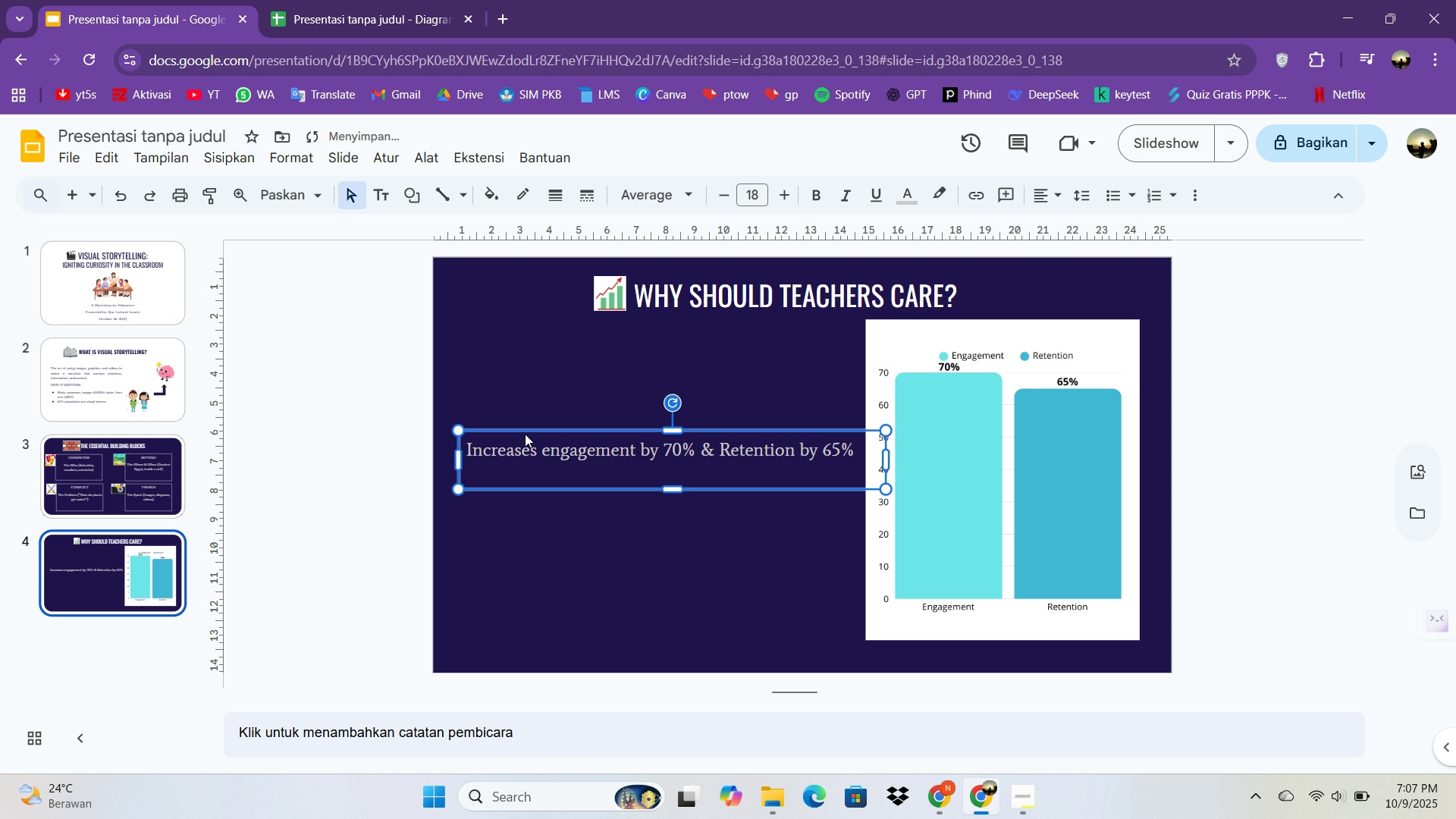 
key(ArrowRight)
 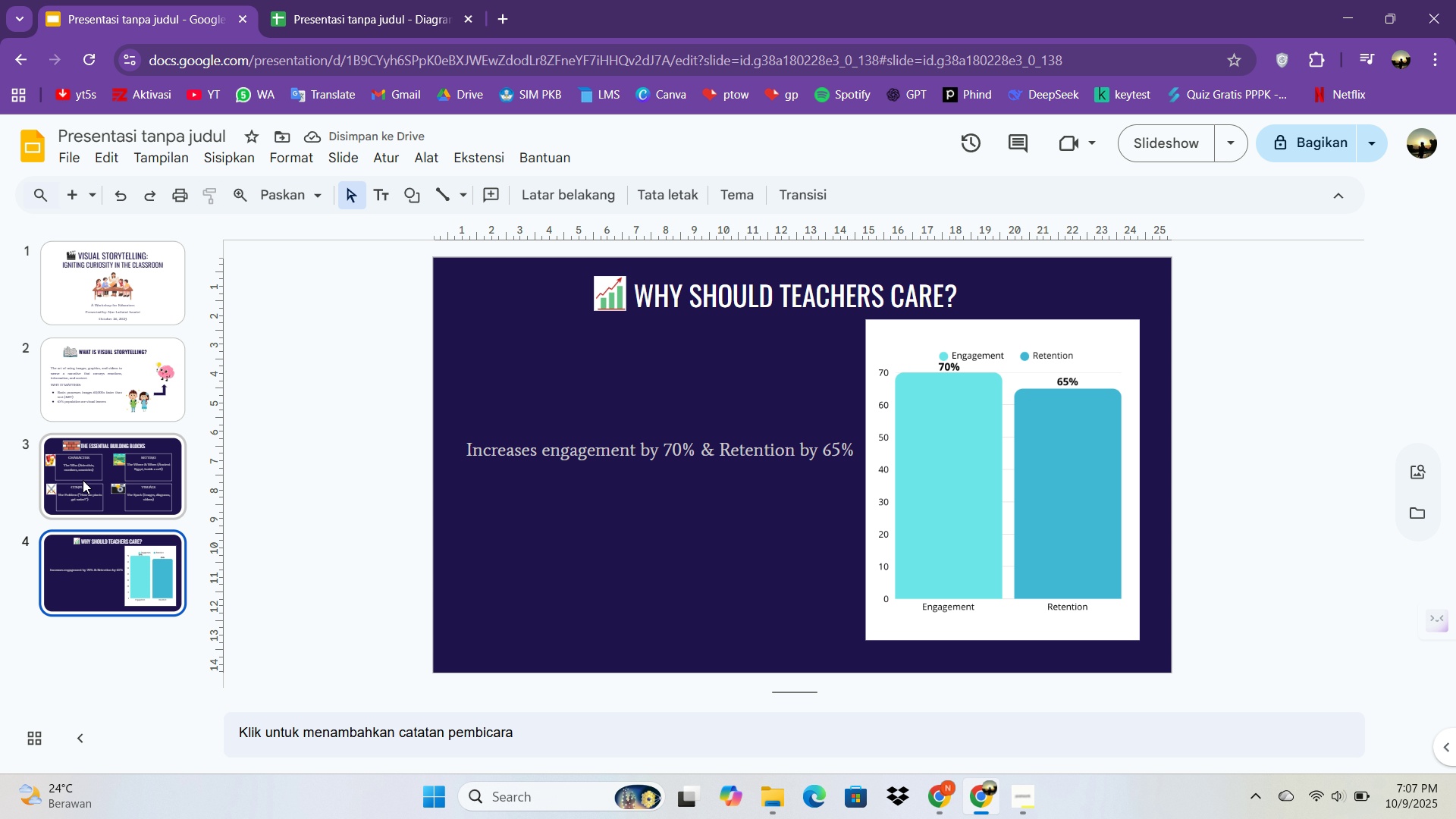 
right_click([61, 613])
 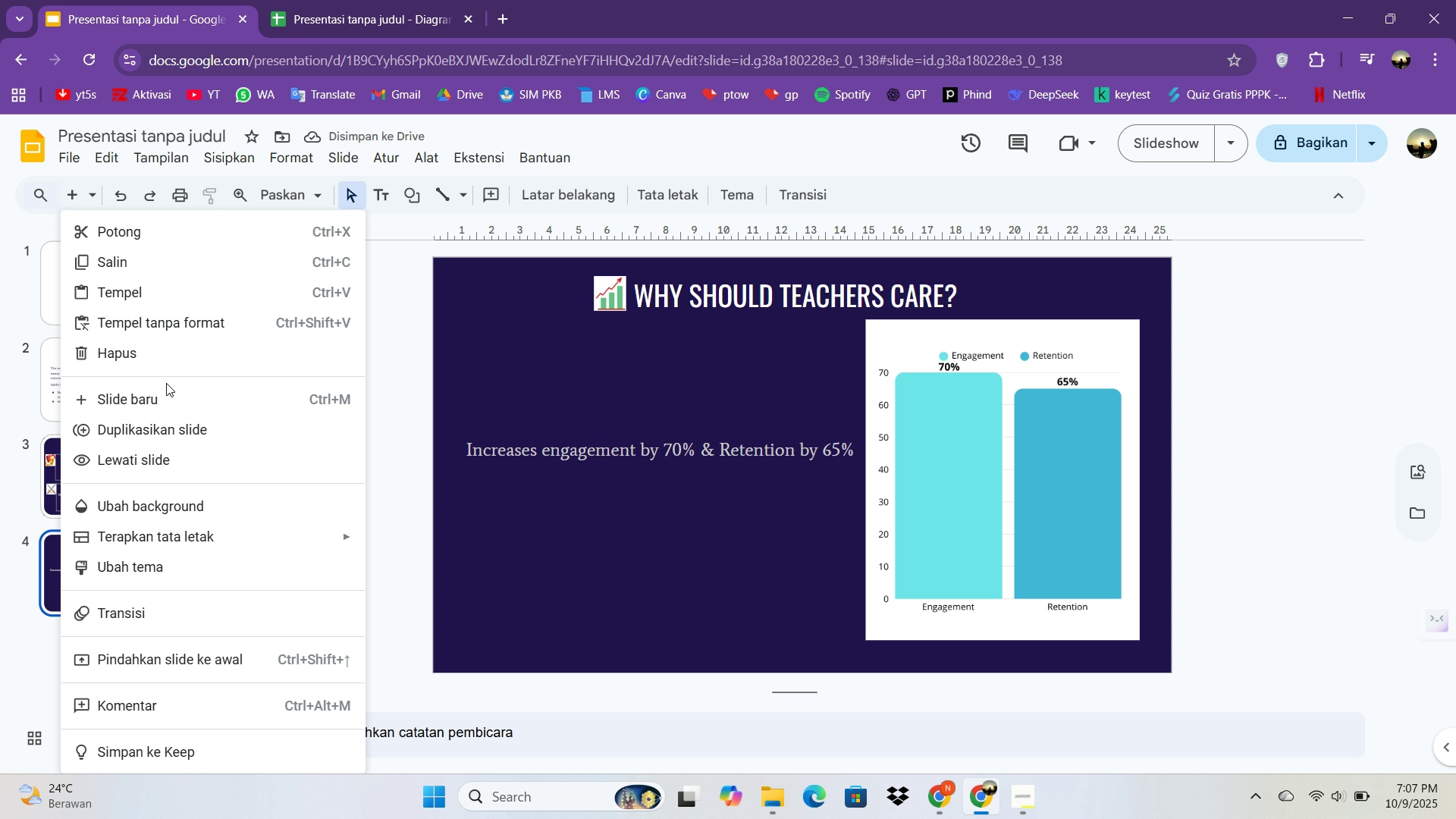 
left_click([162, 400])
 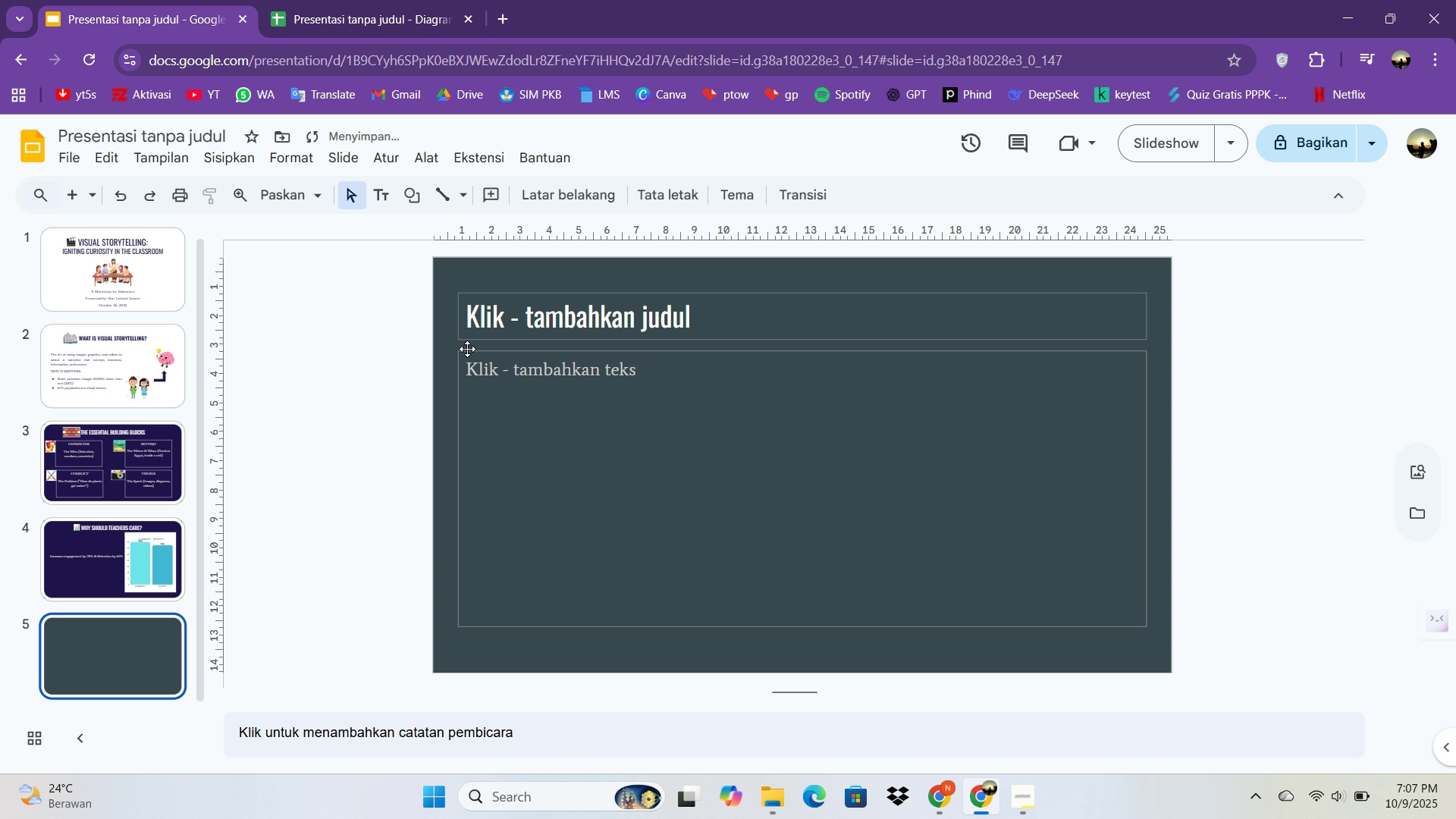 
left_click([494, 322])
 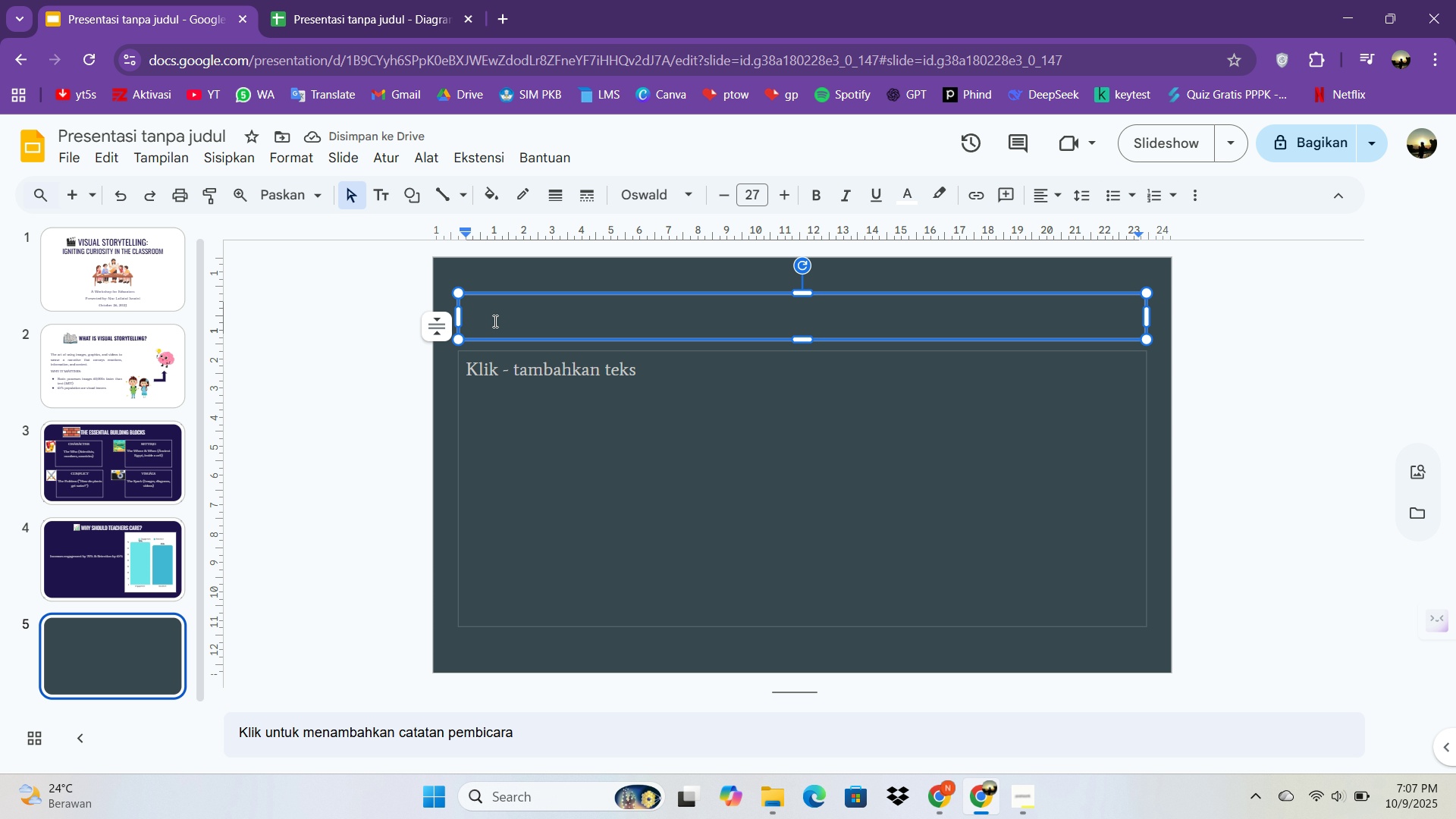 
type(PUR)
key(Backspace)
type(TTING IT INTO PRACTICE)
 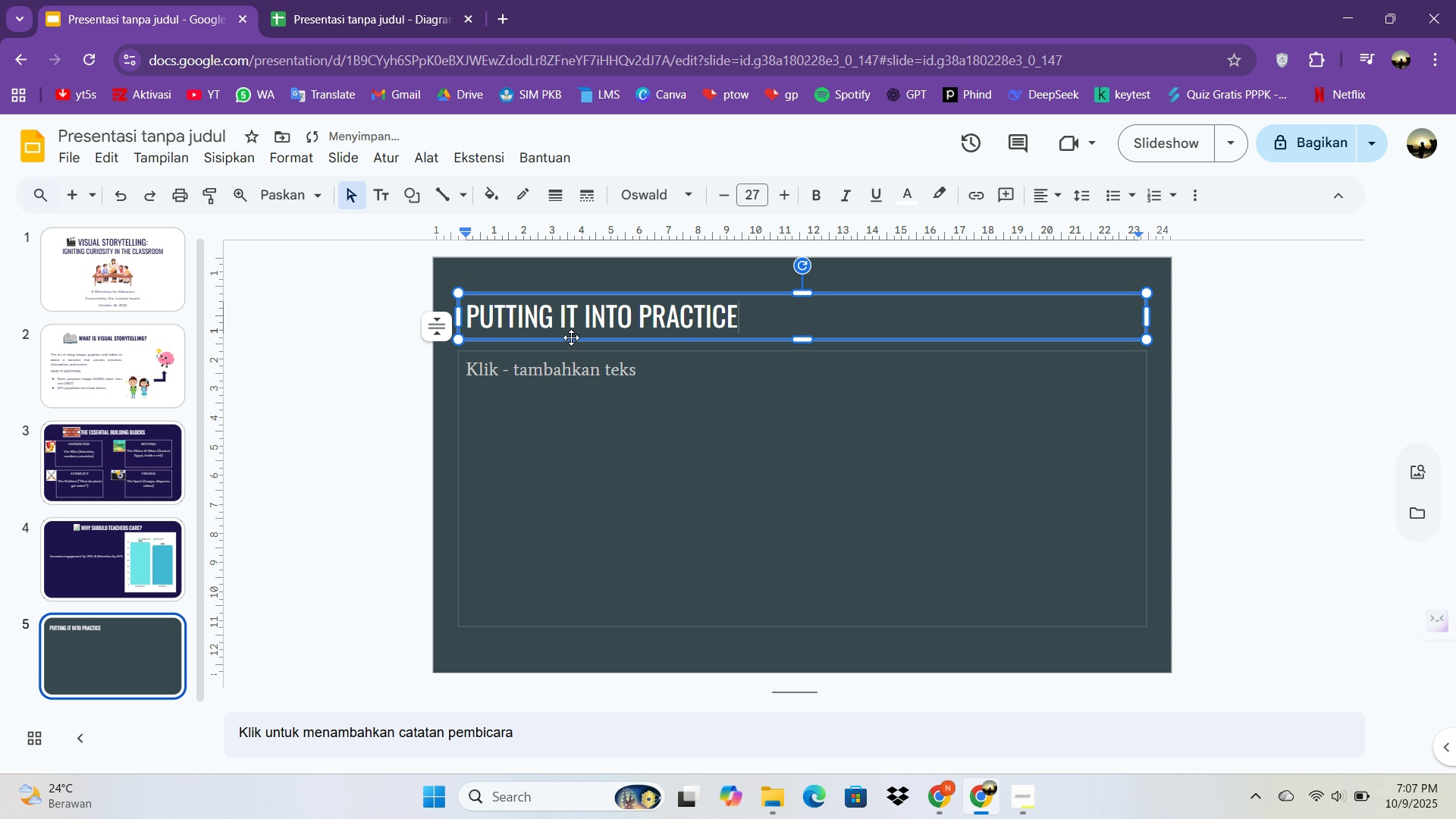 
left_click([565, 378])
 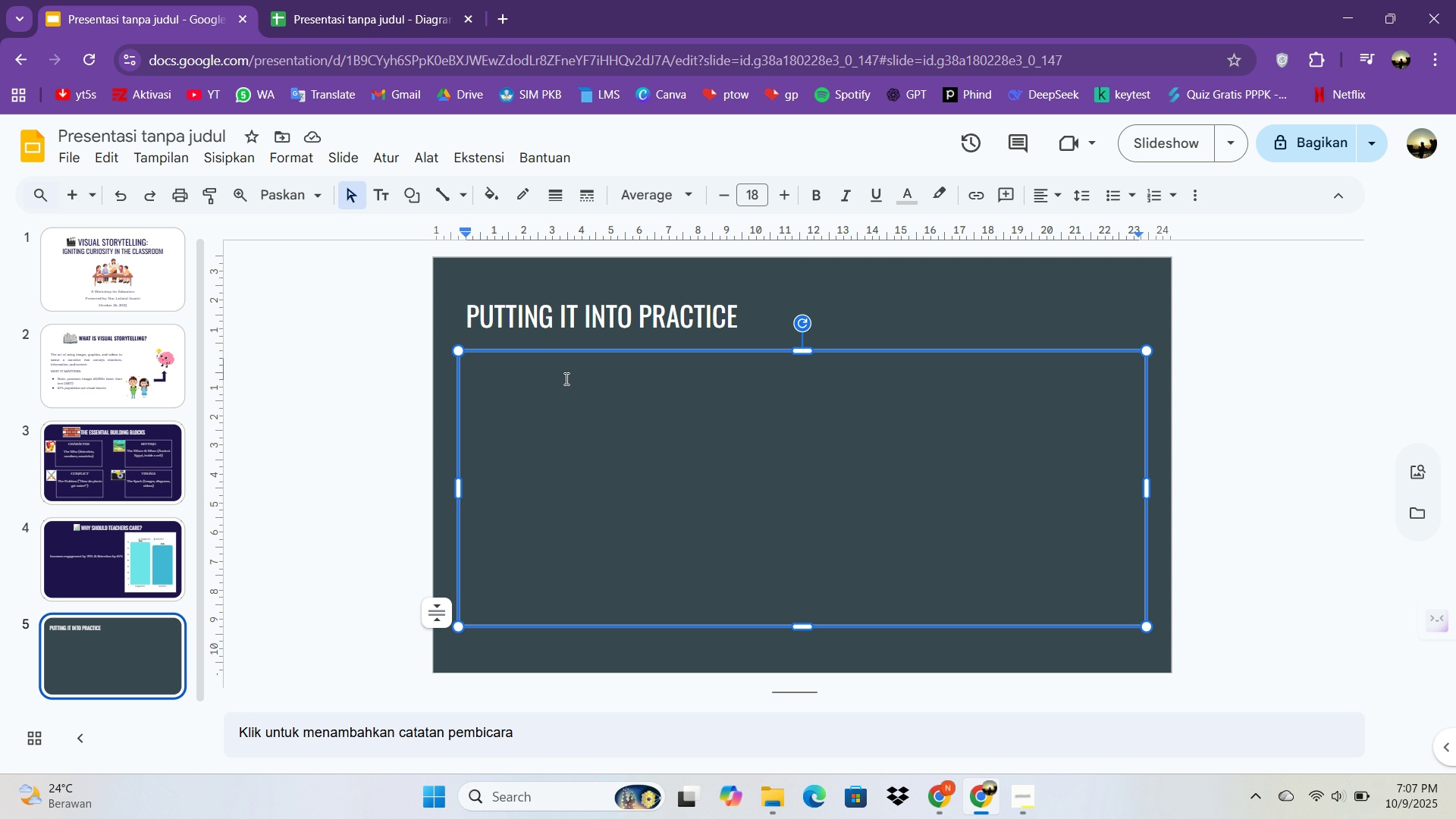 
type(T)
key(Backspace)
type(techniques )
key(Backspace)
type(:)
 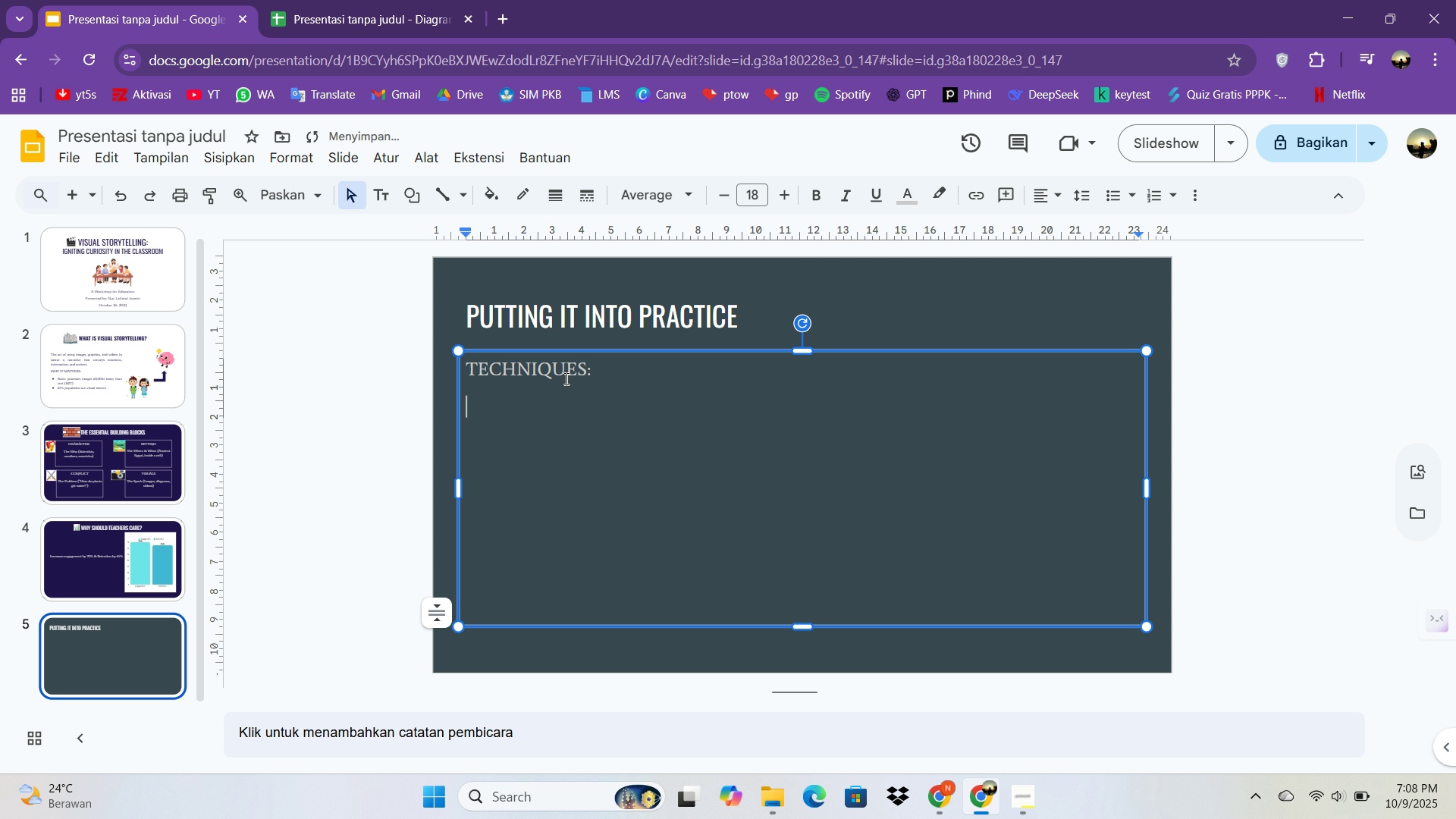 
key(Enter)
 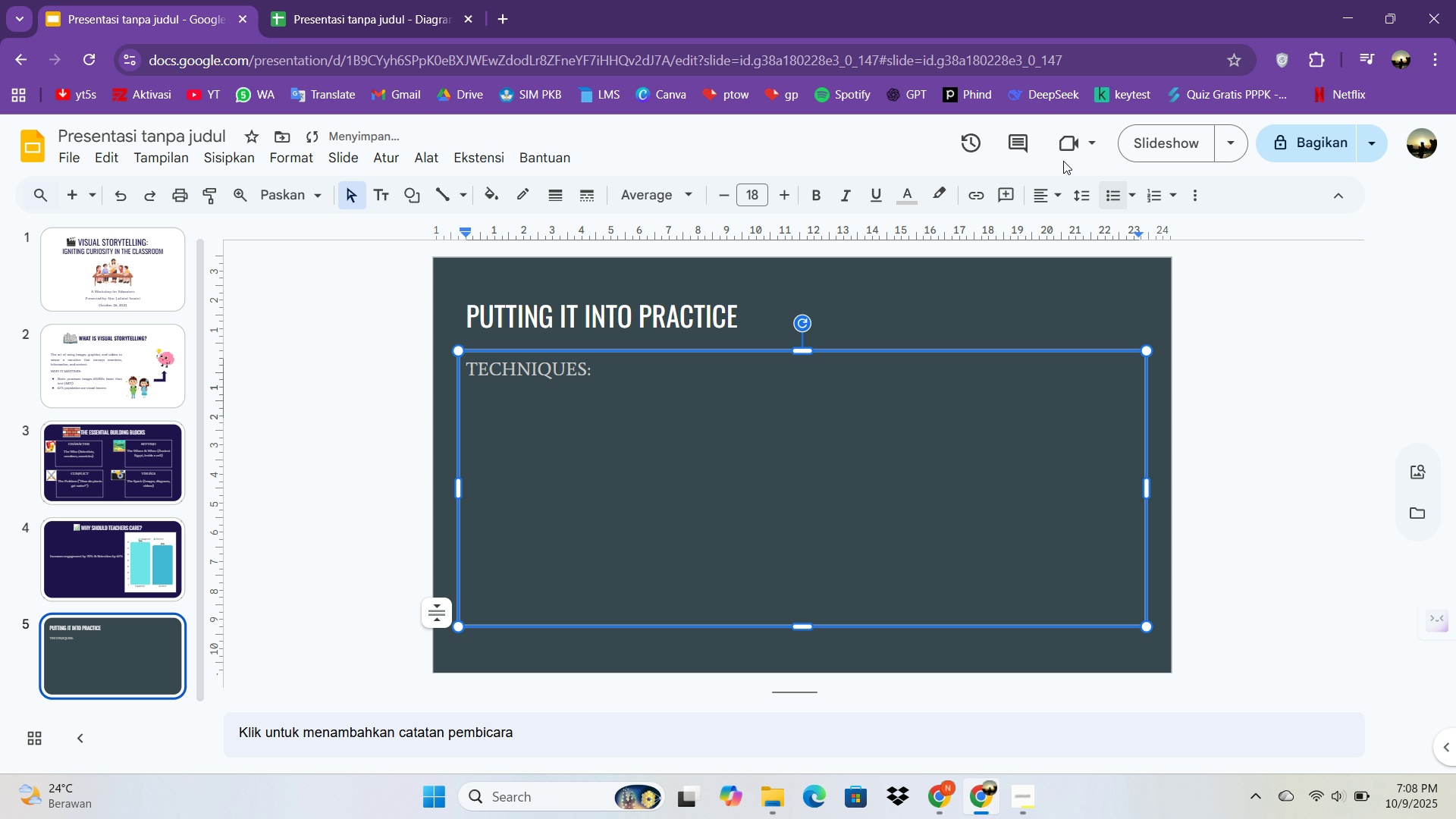 
left_click([1101, 191])
 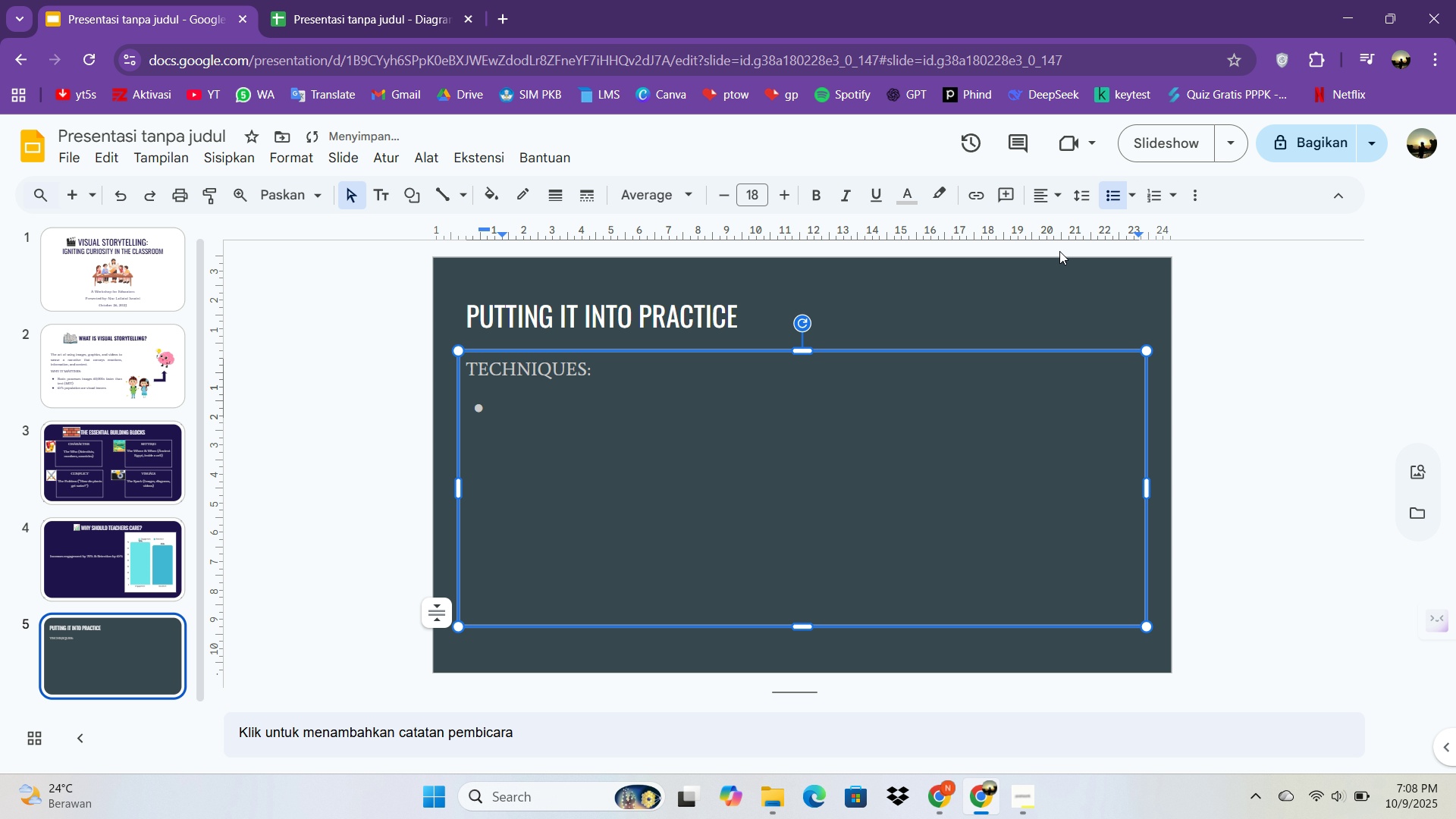 
type(Hero's Journey)
 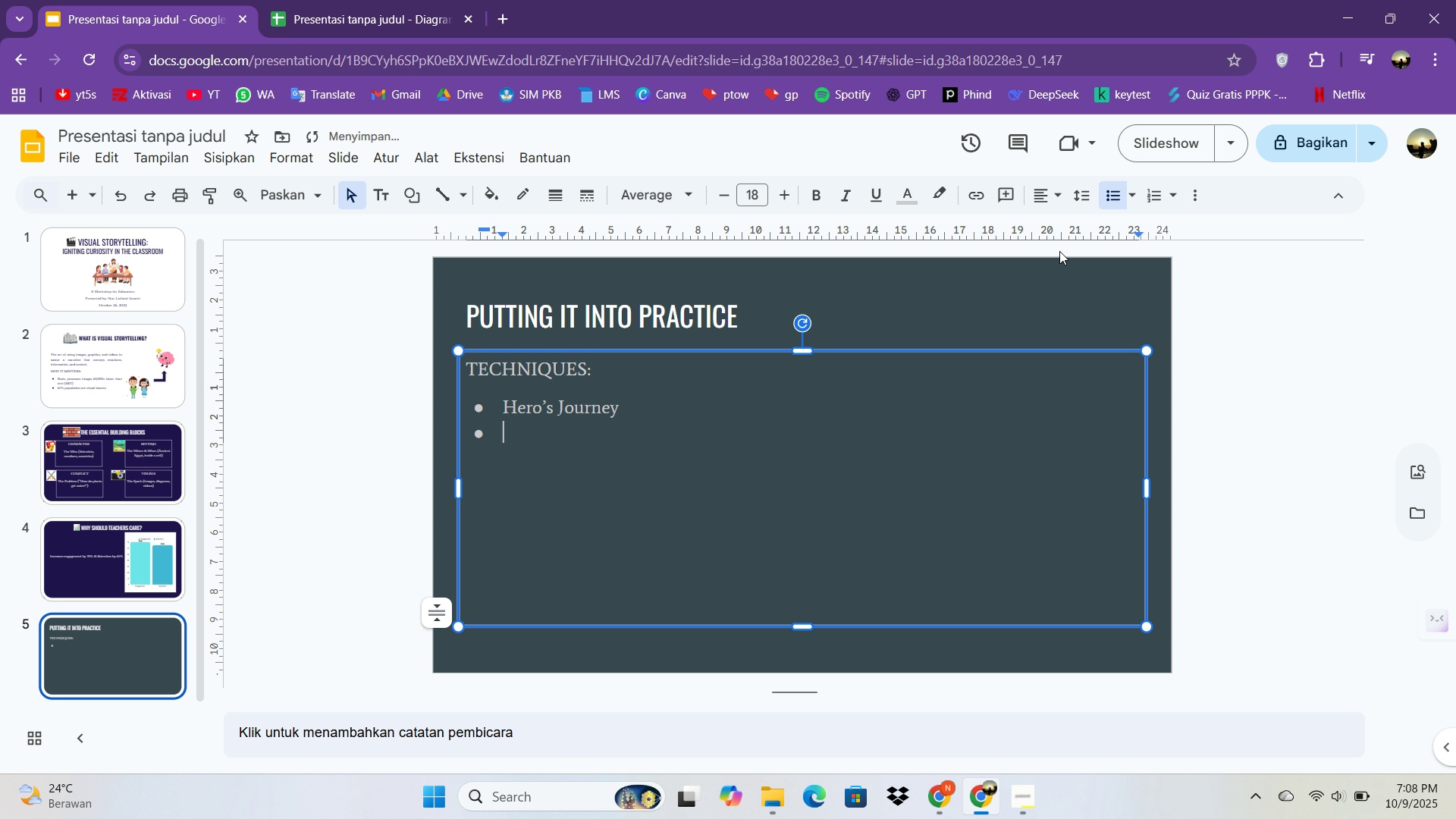 
key(Enter)
 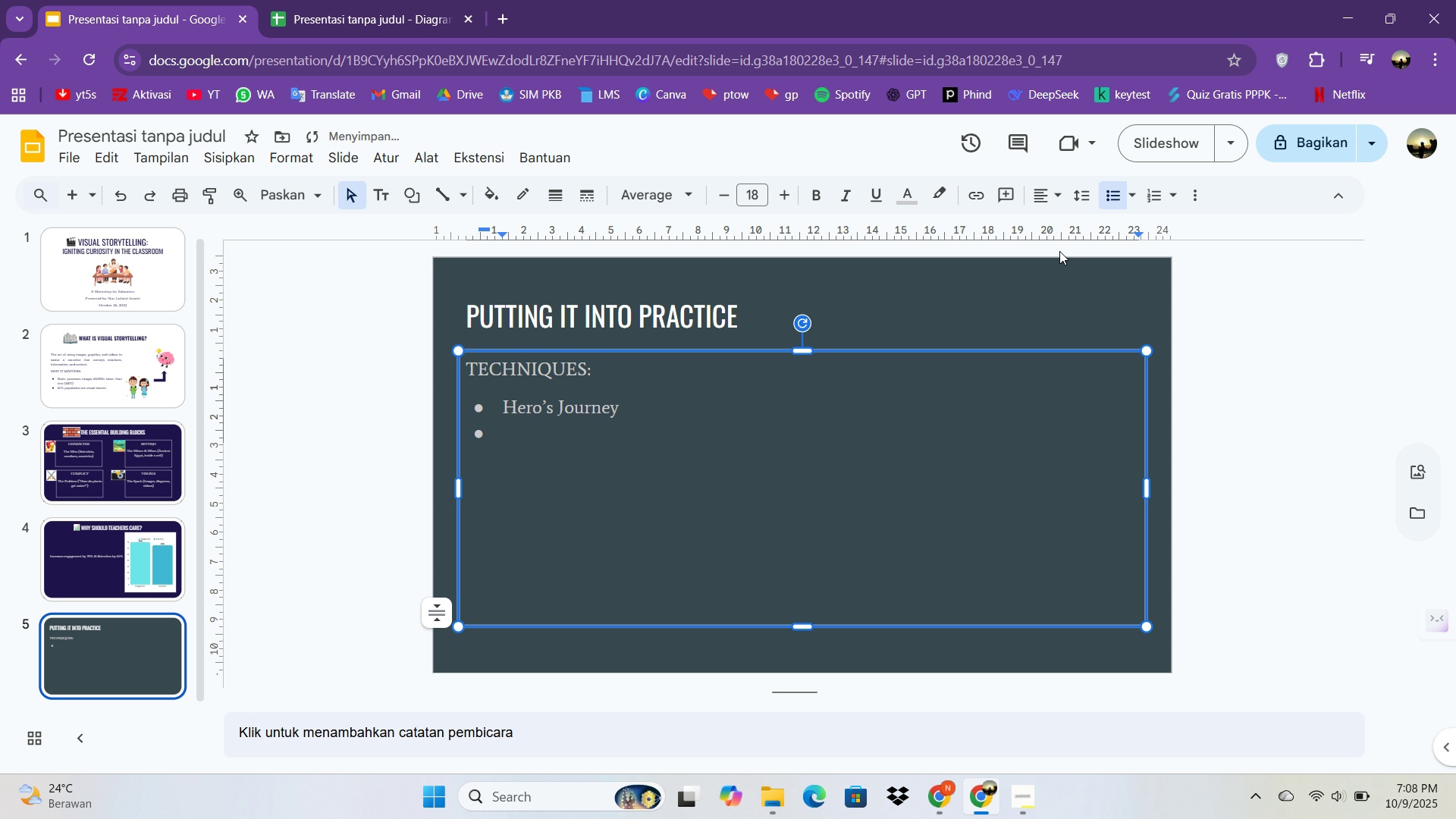 
type(Photos & Videos)
 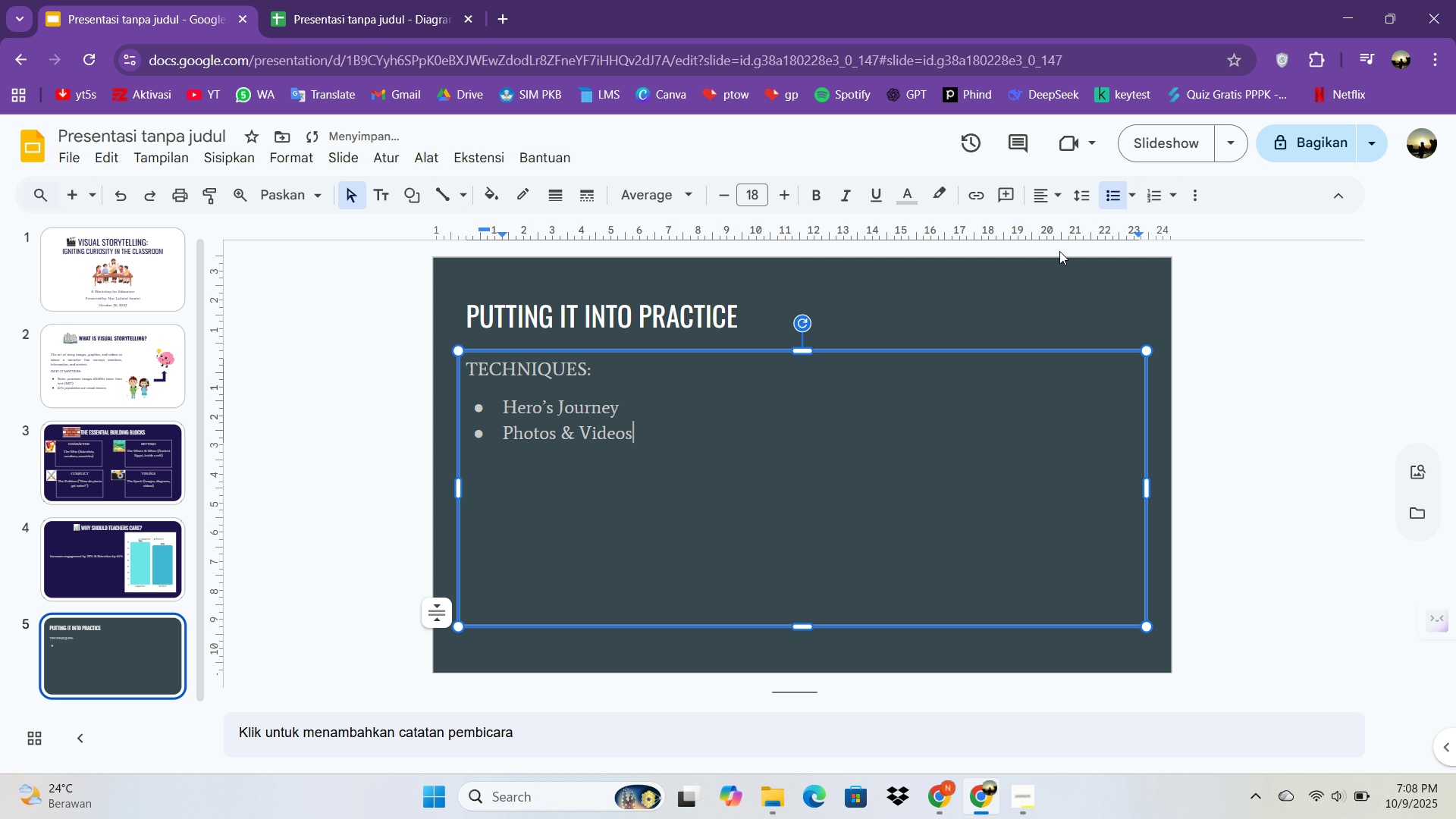 
key(Enter)
 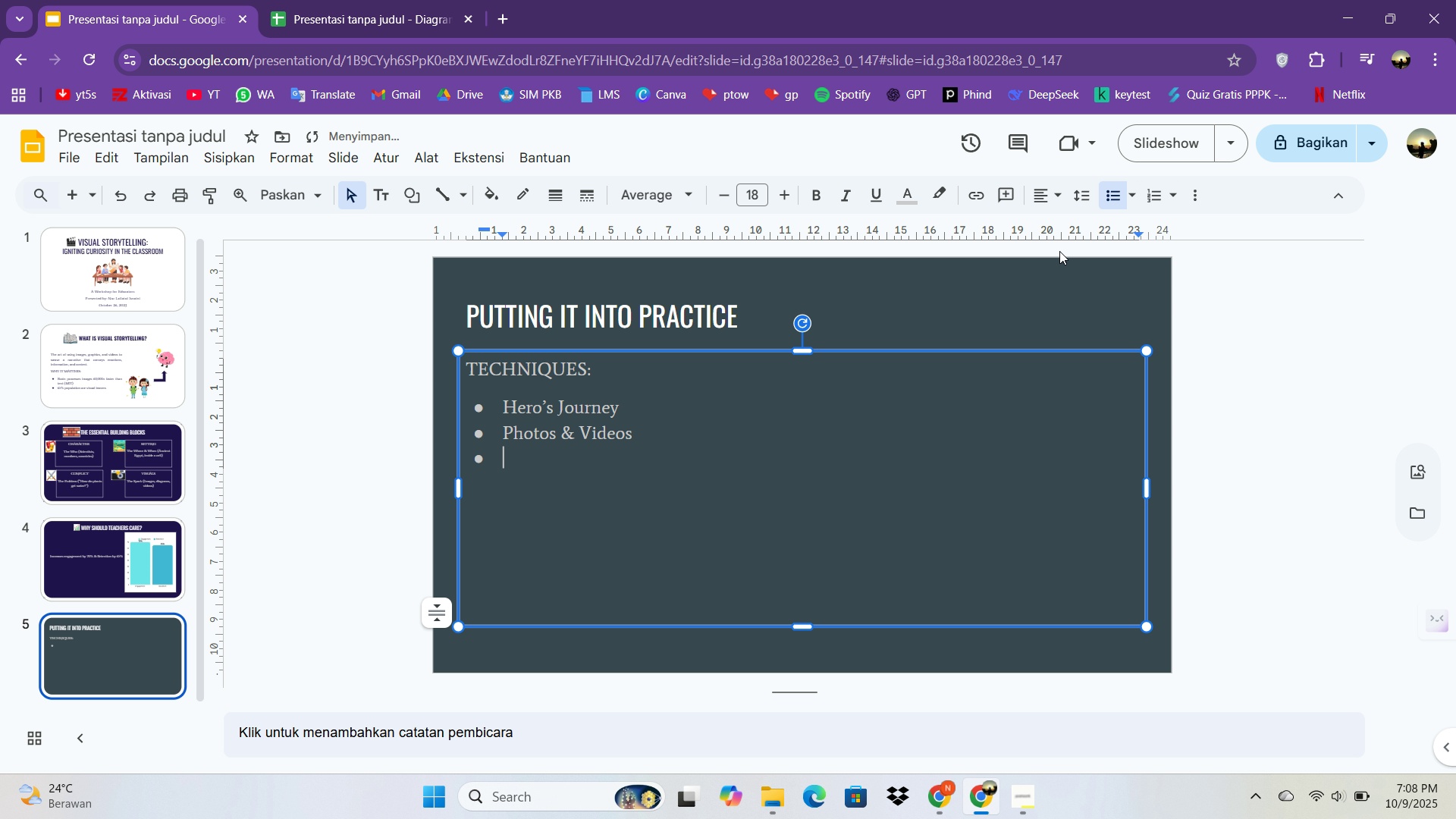 
type(Di)
key(Backspace)
key(Backspace)
type(Simple Infographics)
 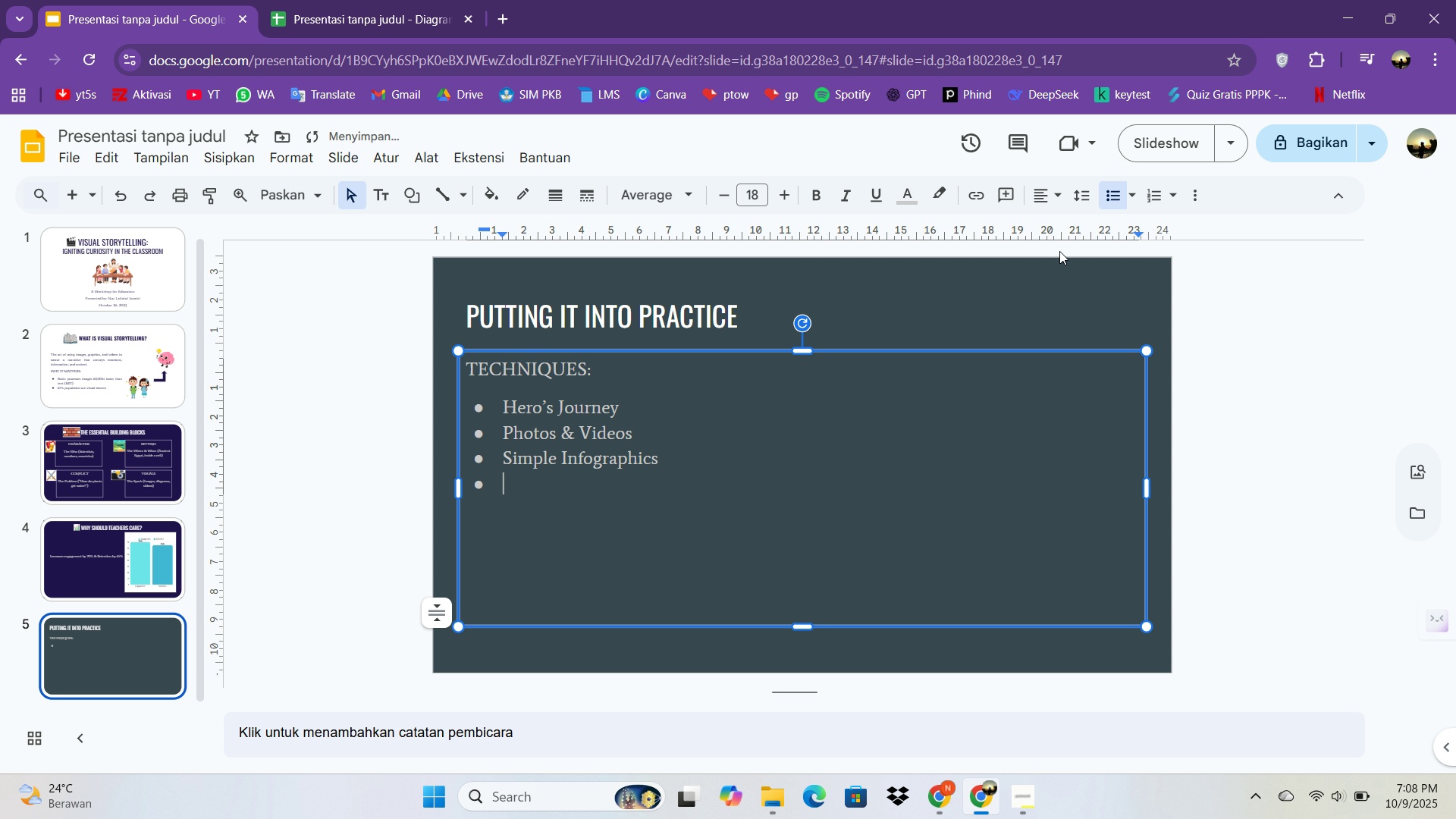 
 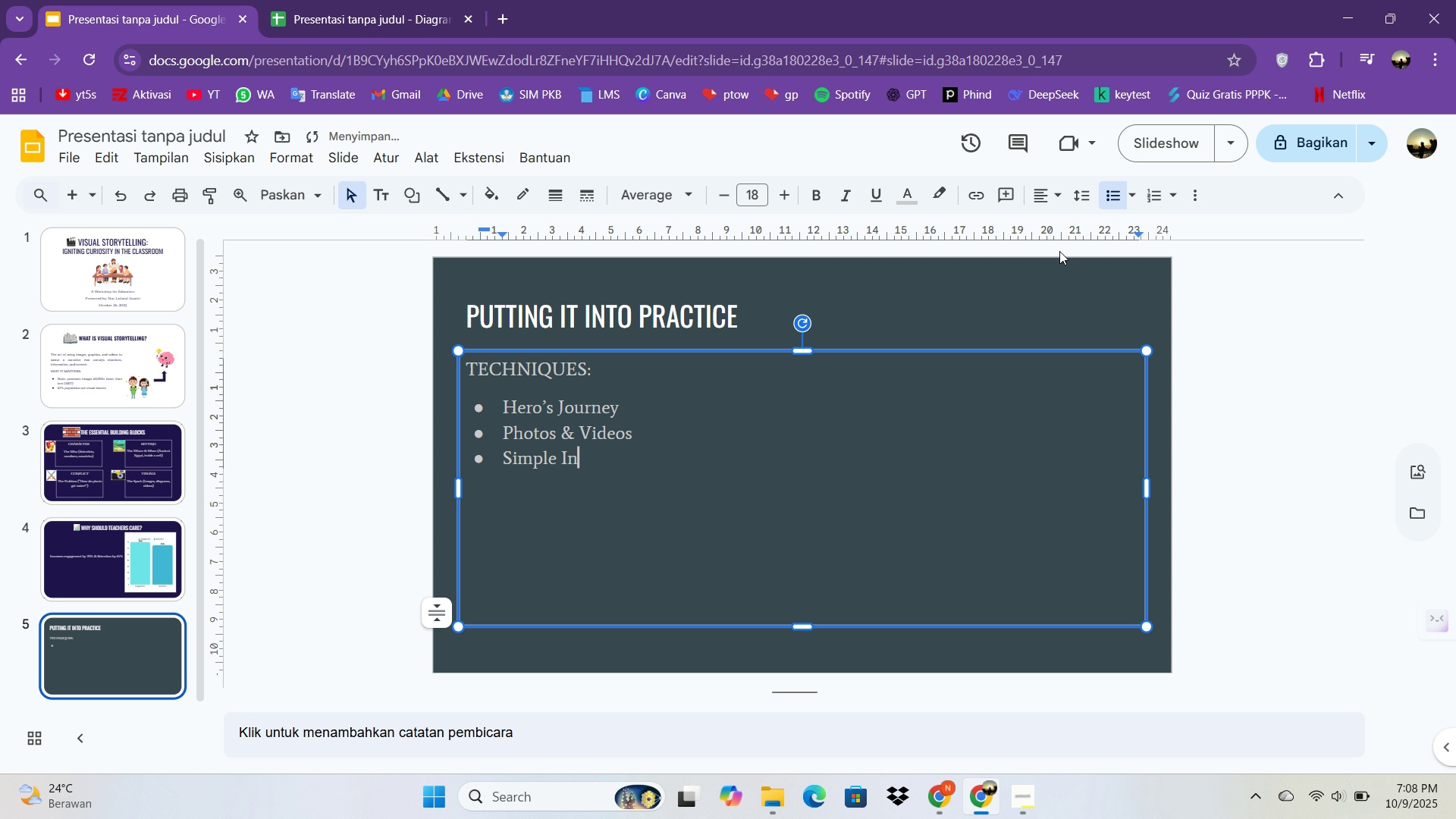 
key(Enter)
 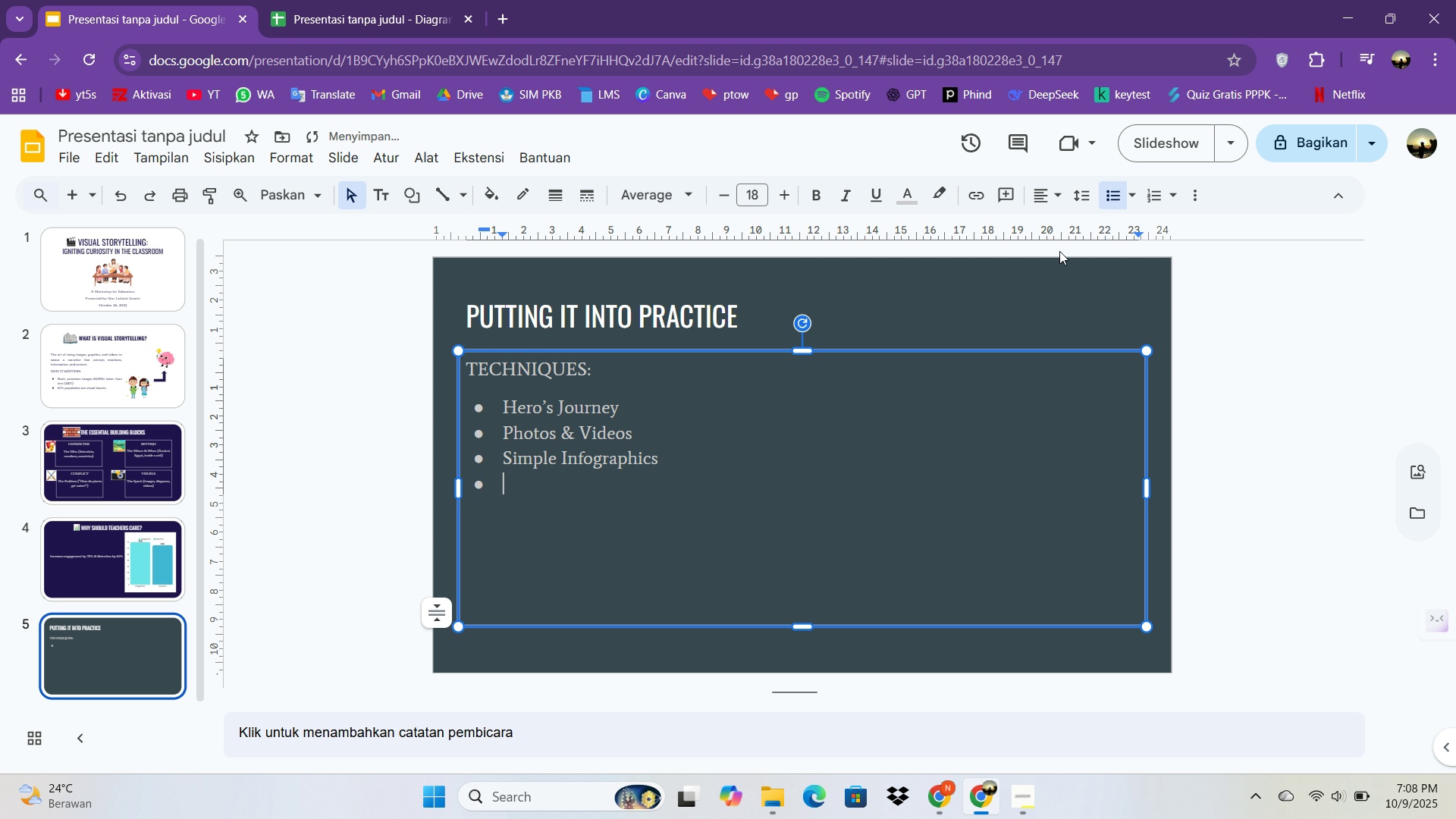 
type(Storyboarding)
 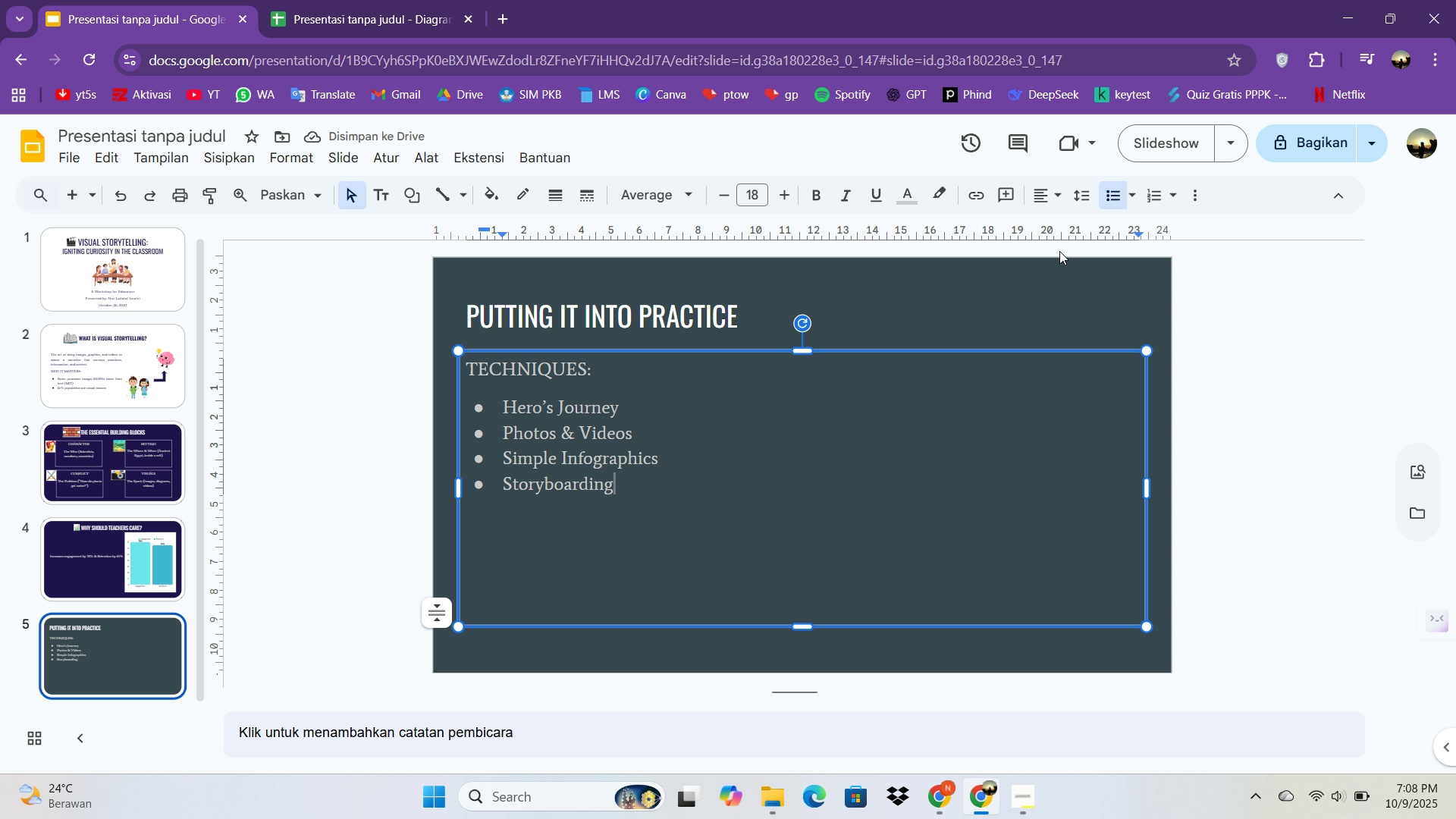 
key(Enter)
 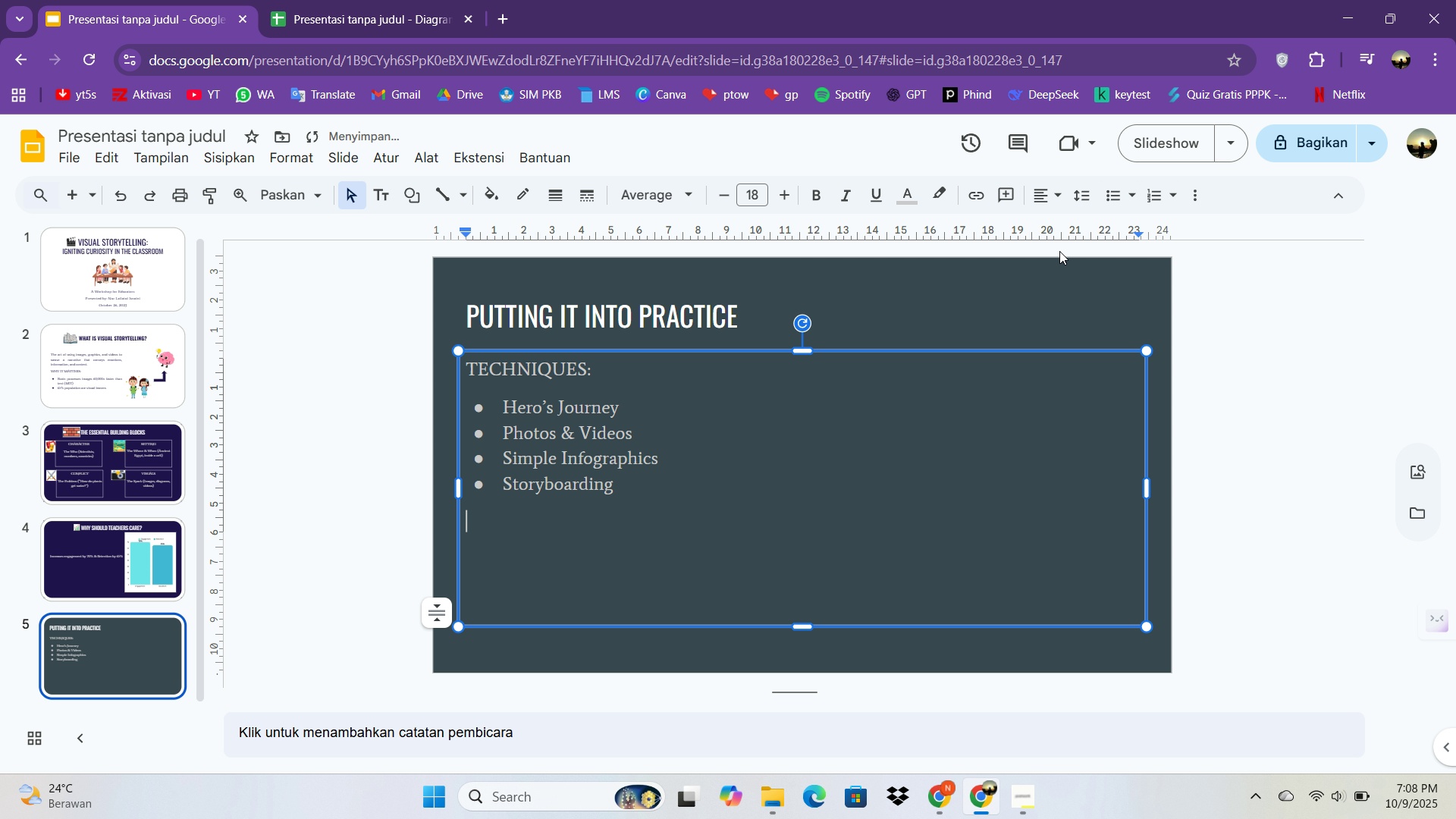 
key(Enter)
 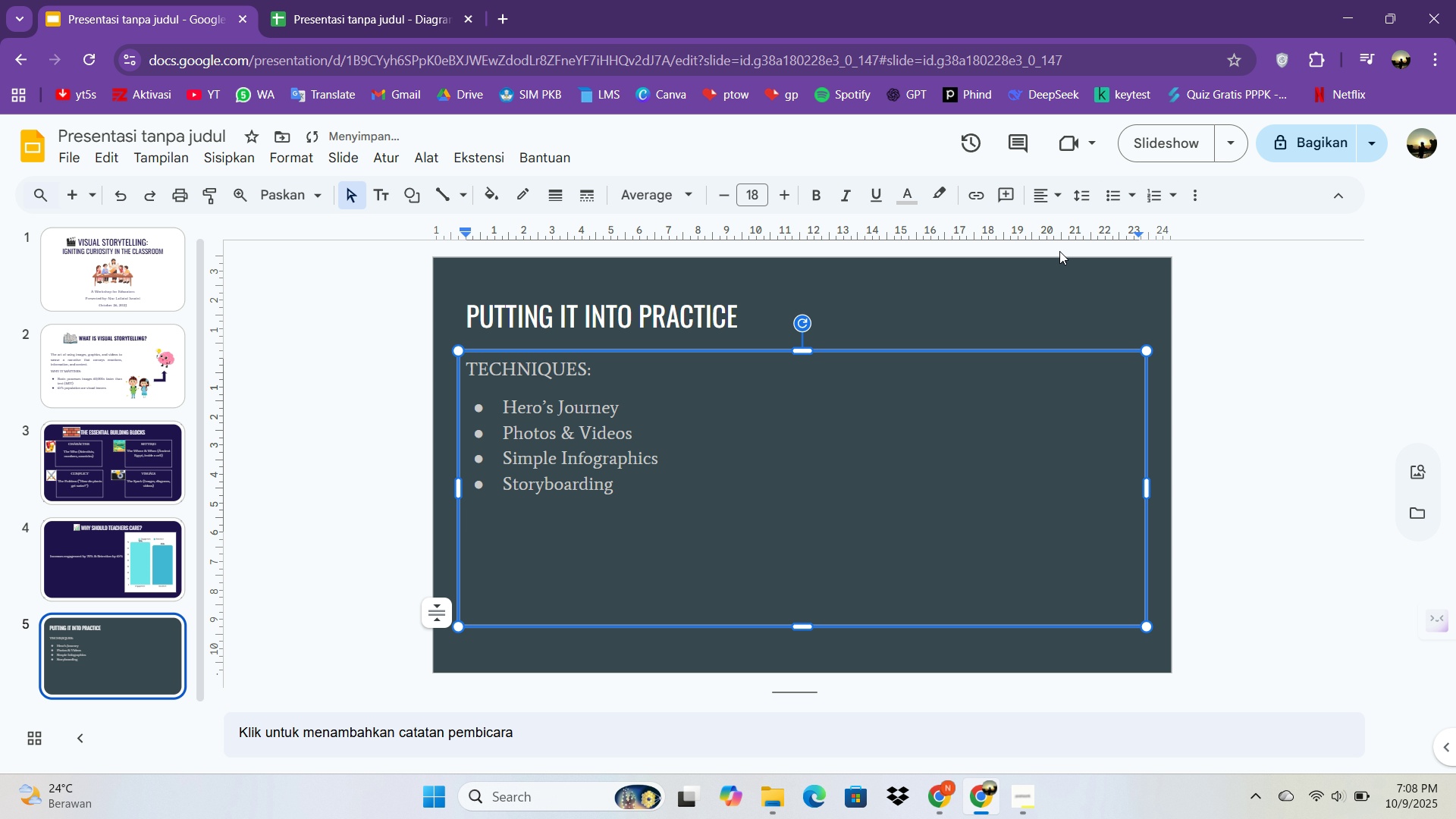 
key(Enter)
 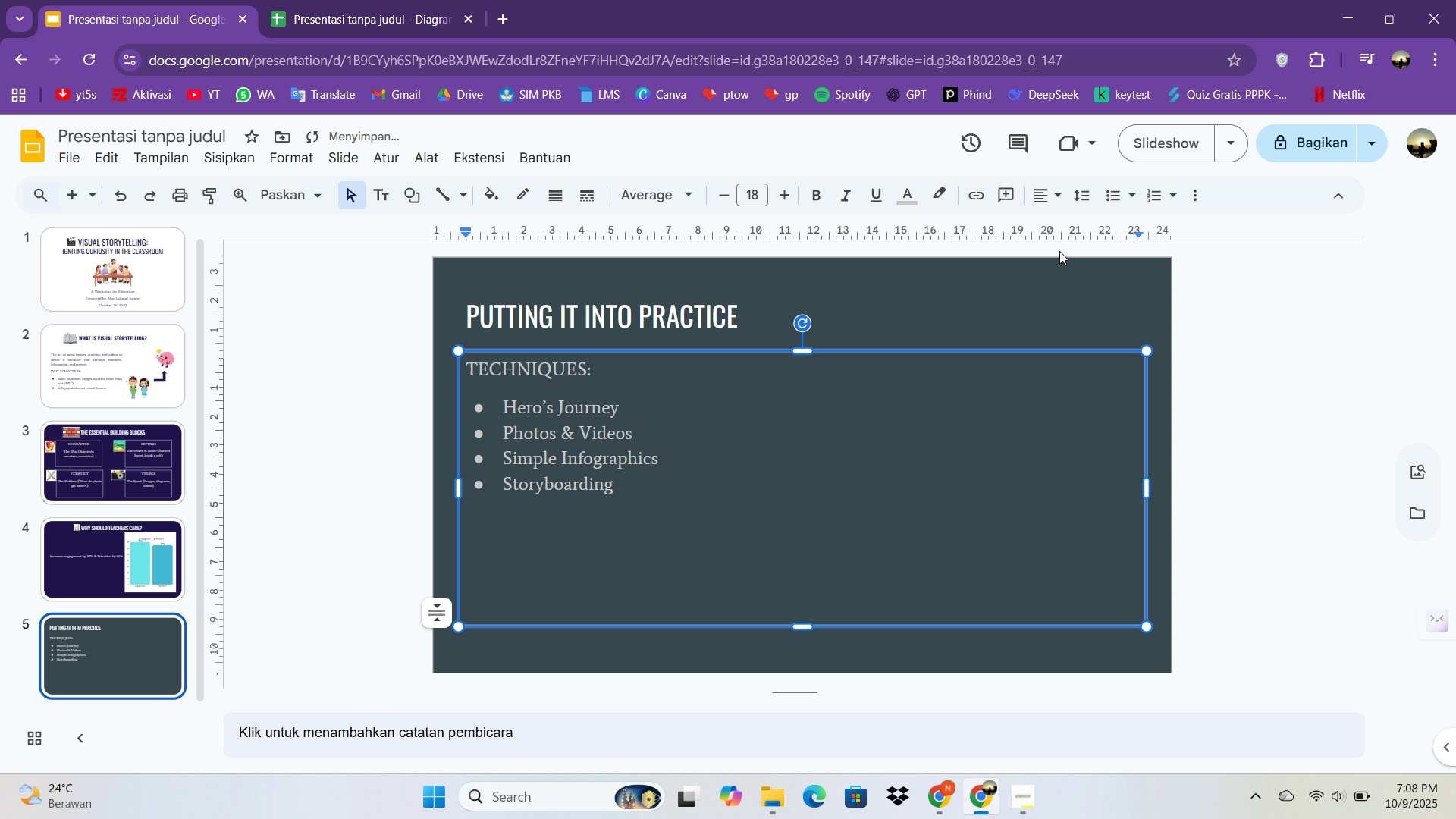 
type(ex)
key(Backspace)
key(Backspace)
type(Example: "Y)
key(Backspace)
type(Te)
key(Backspace)
type(he Journey of a Wst)
key(Backspace)
key(Backspace)
type(ater Drop,e)
key(Backspace)
key(Backspace)
type(let" in sciences)
key(Backspace)
type( class)
 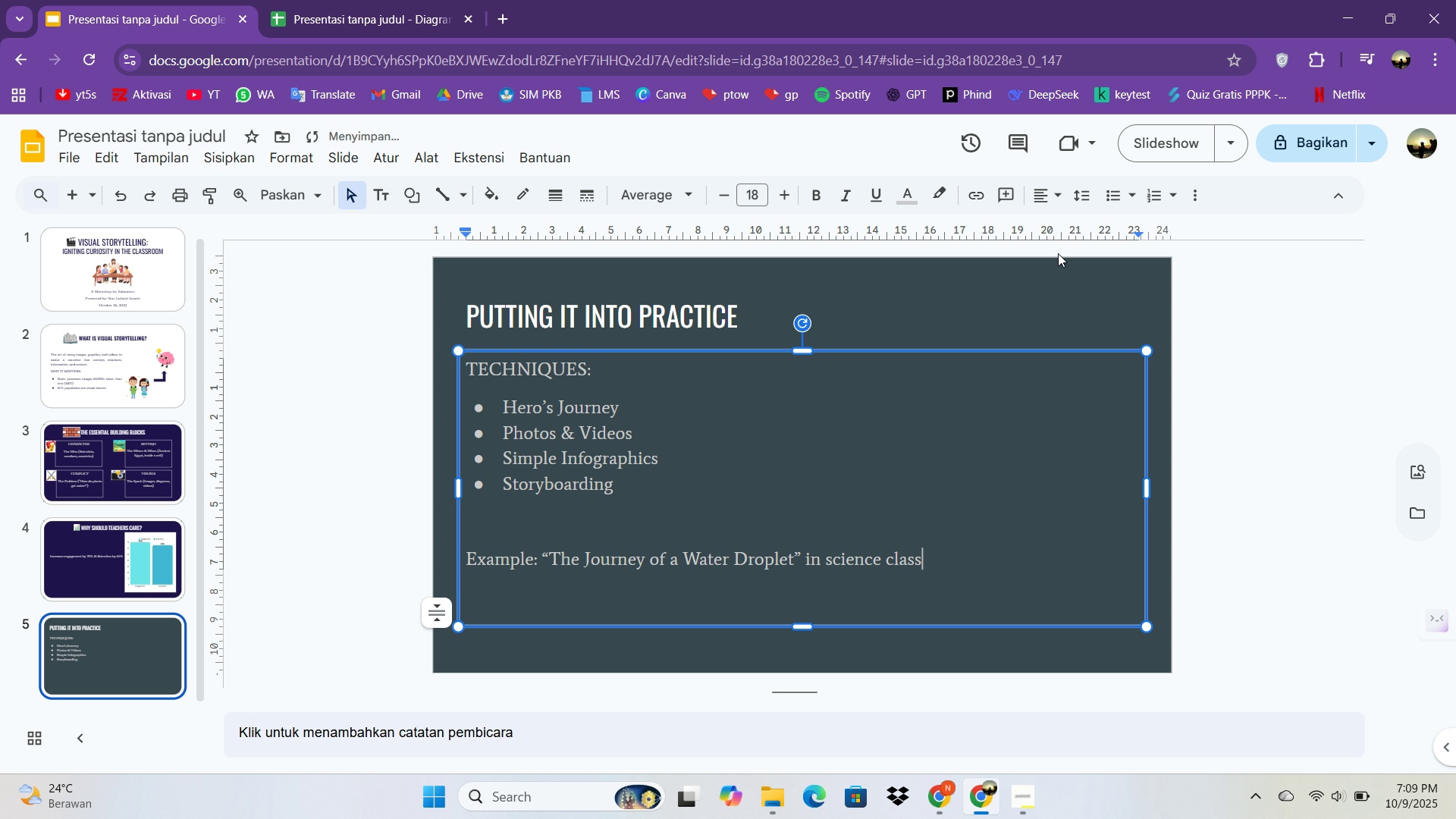 
left_click([1225, 595])
 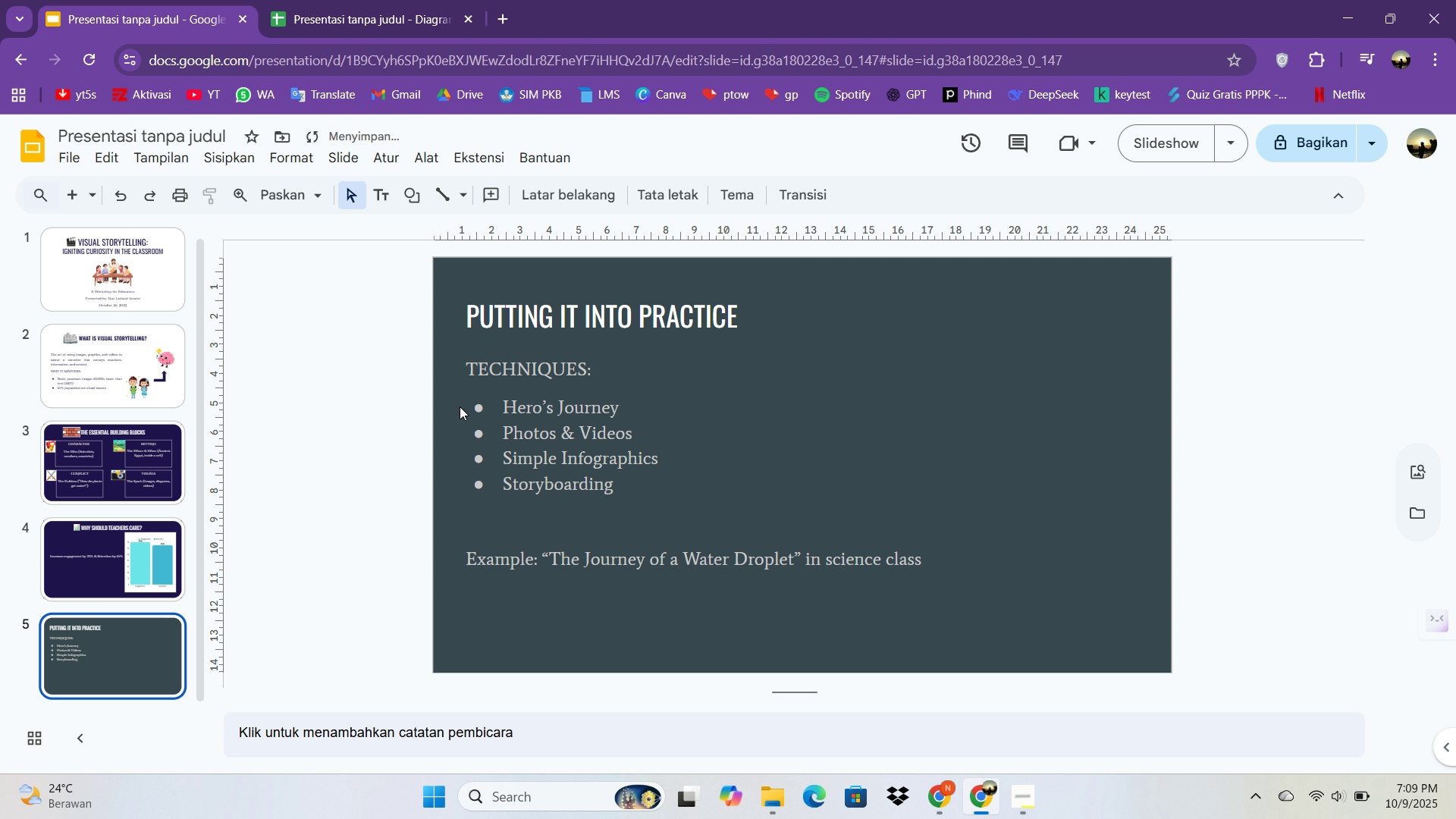 
double_click([517, 422])
 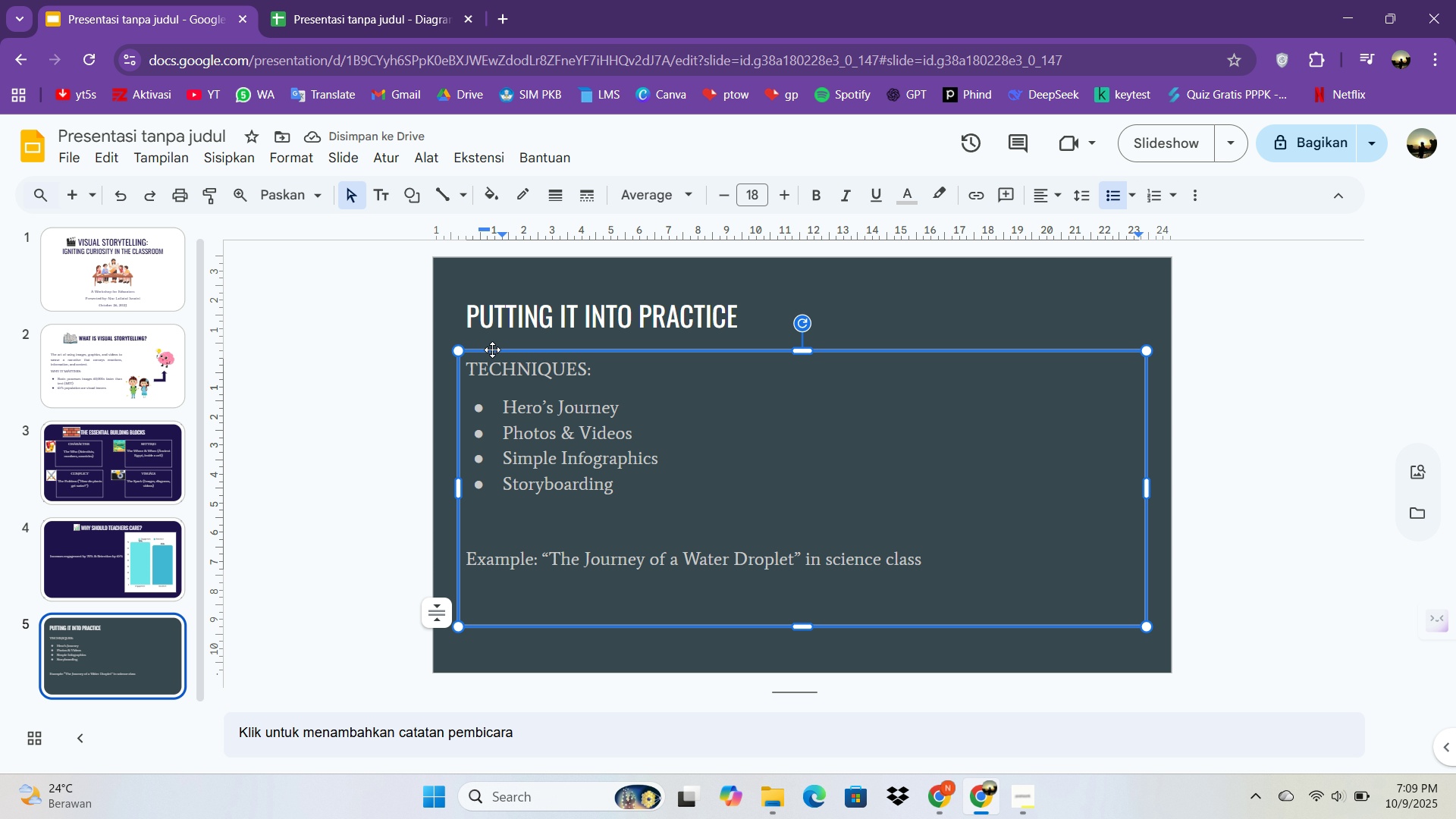 
left_click([492, 350])
 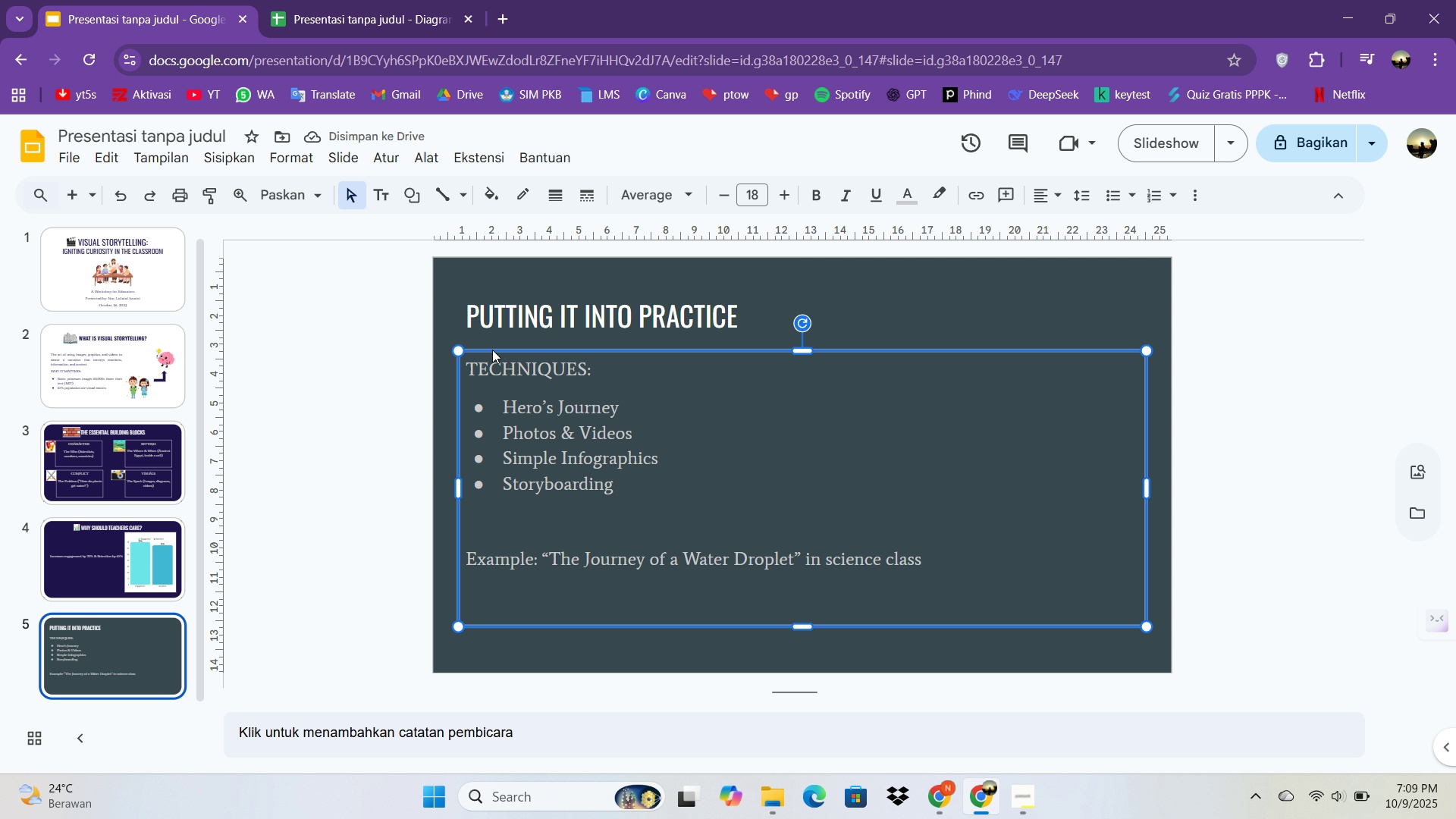 
key(Control+C)
 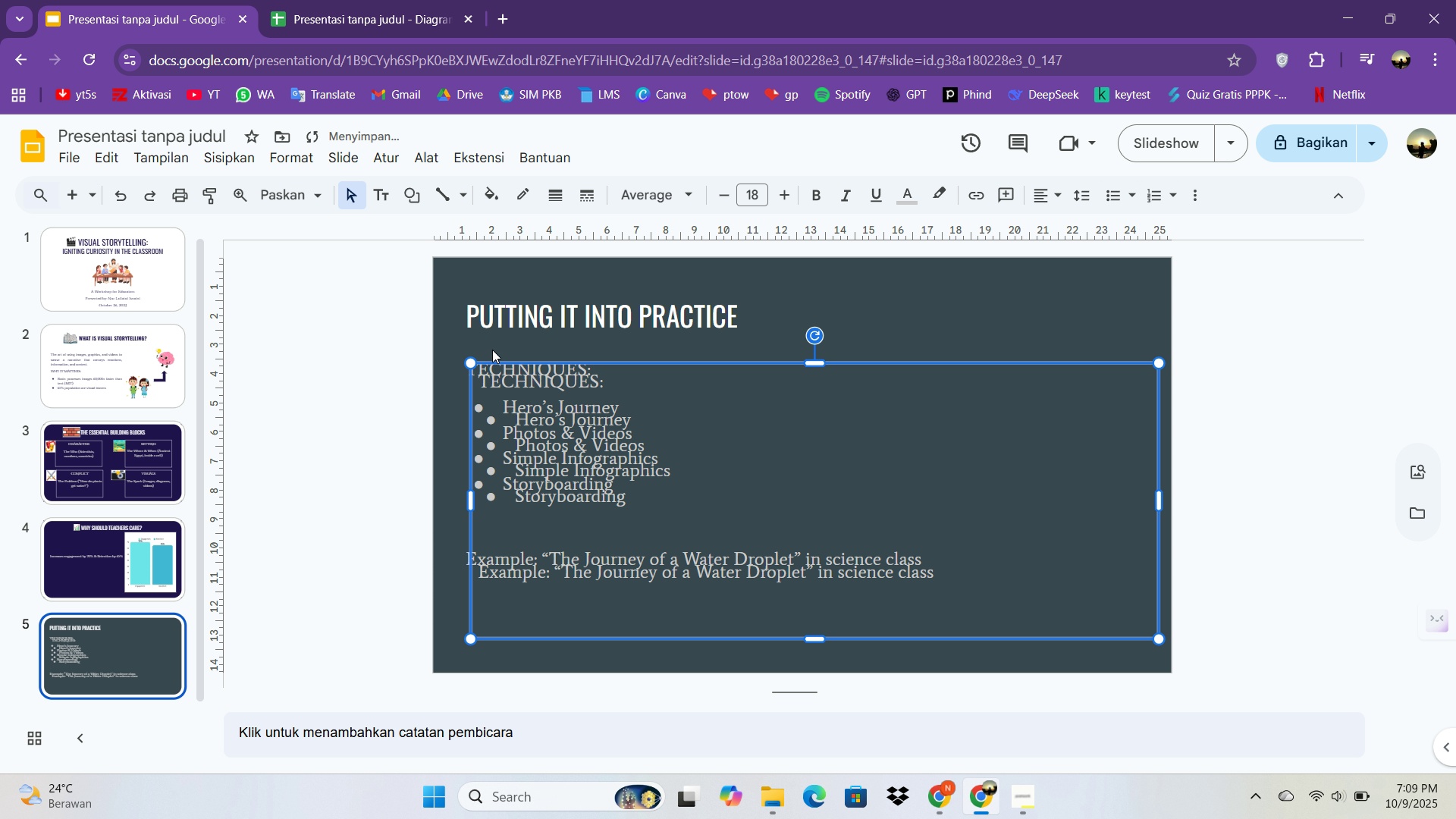 
key(Control+V)
 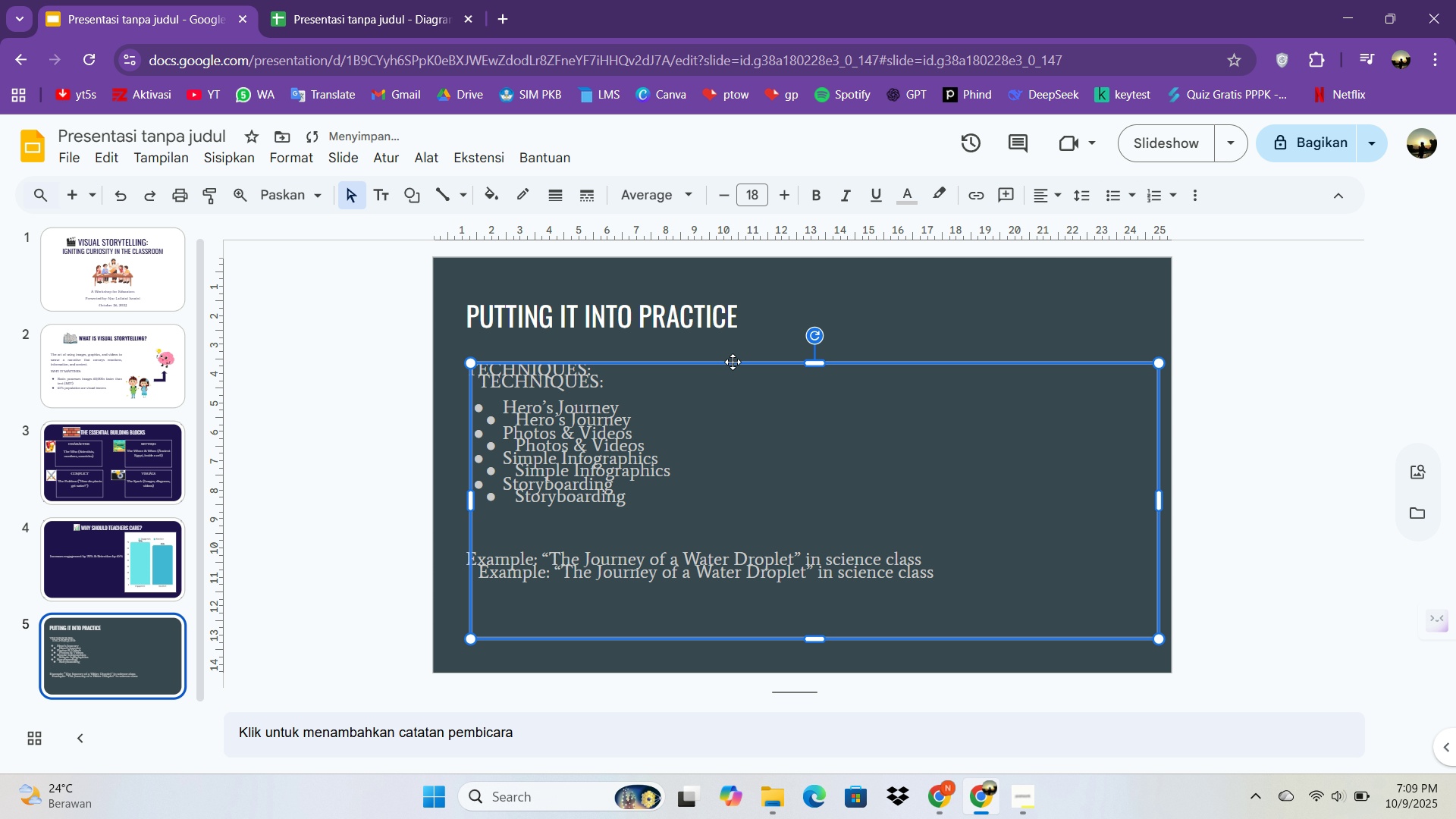 
left_click_drag(start_coordinate=[736, 367], to_coordinate=[977, 360])
 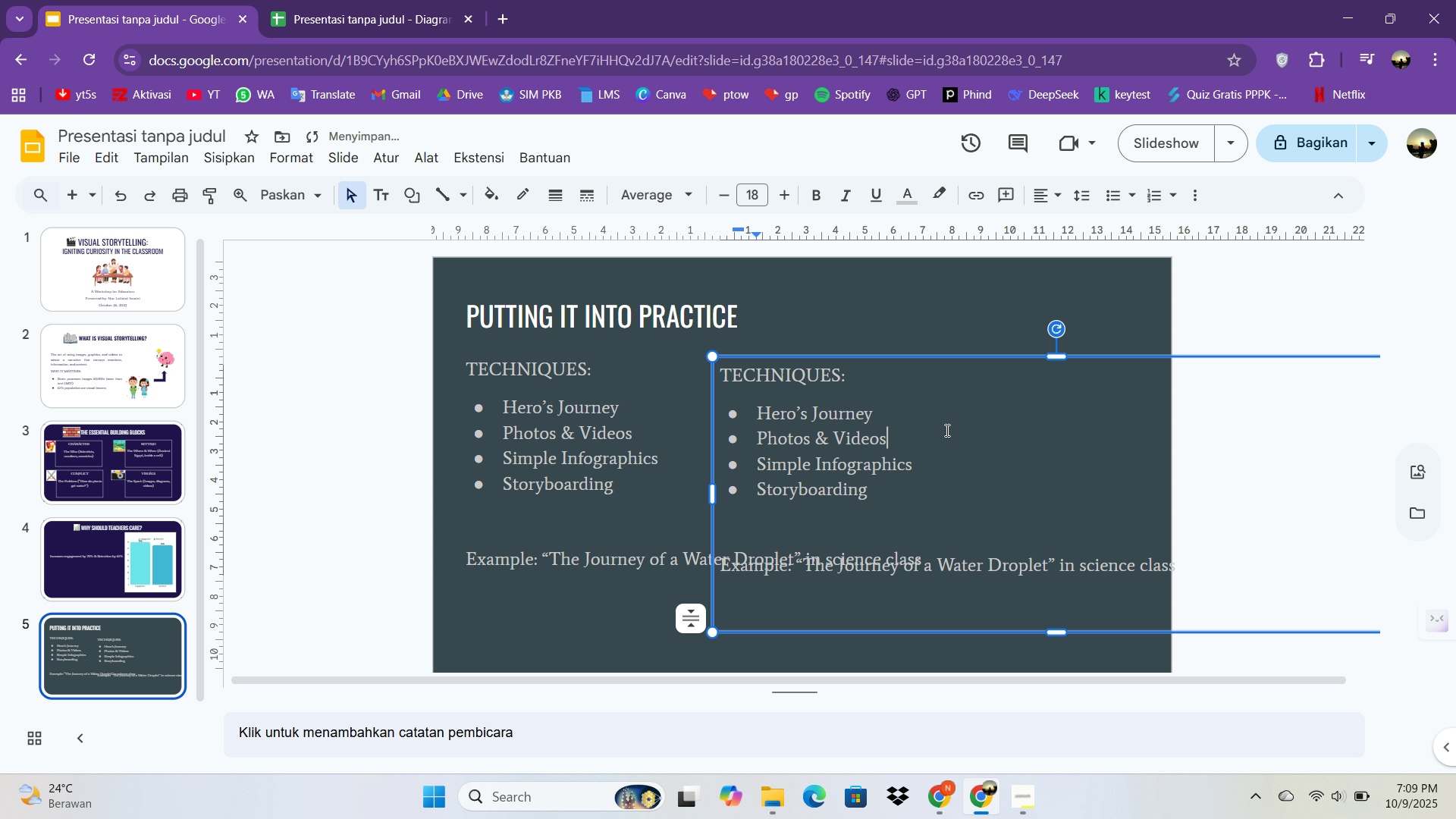 
left_click([946, 430])
 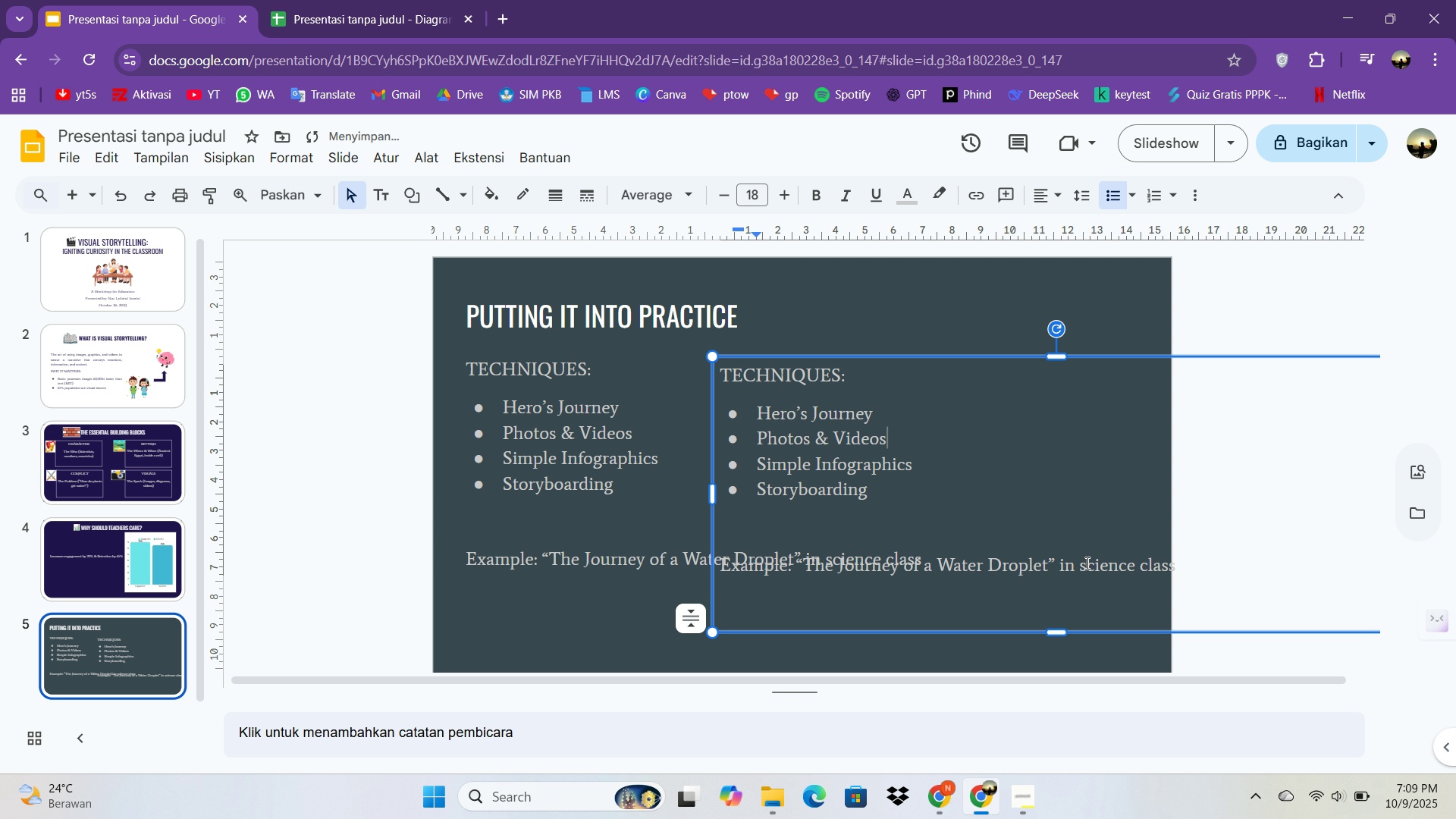 
left_click([1086, 563])
 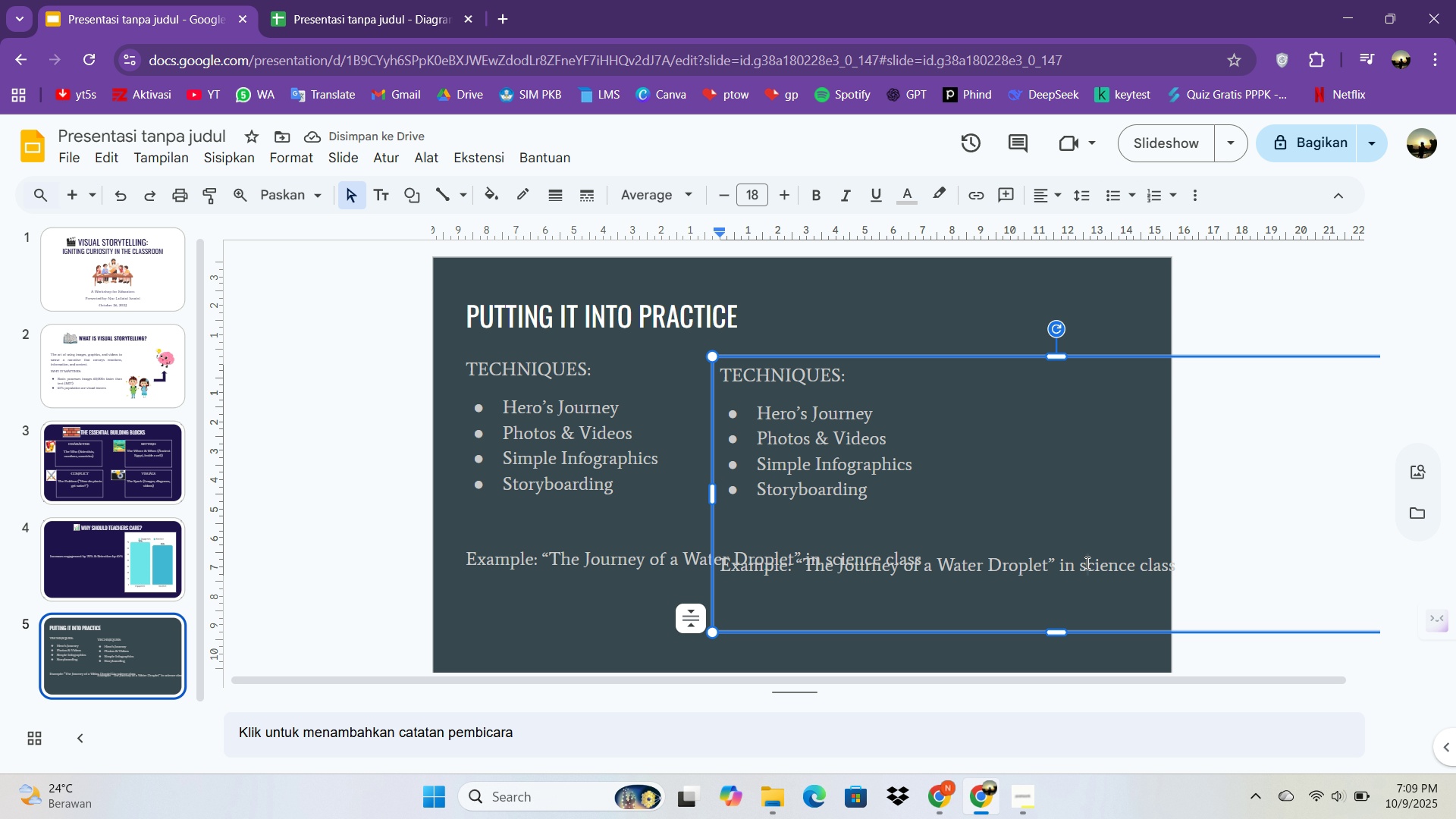 
key(Control+A)
 